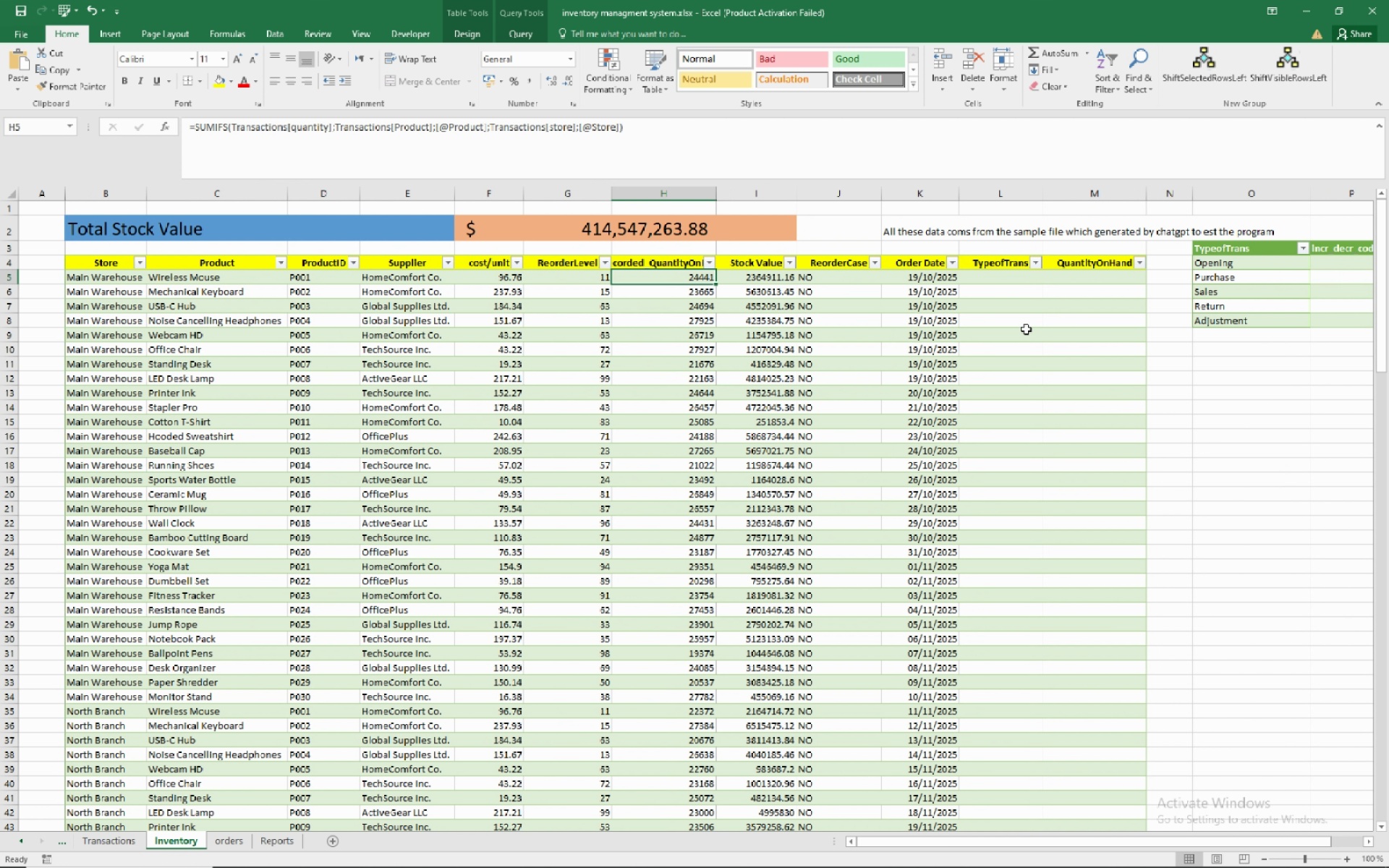 
wait(16.13)
 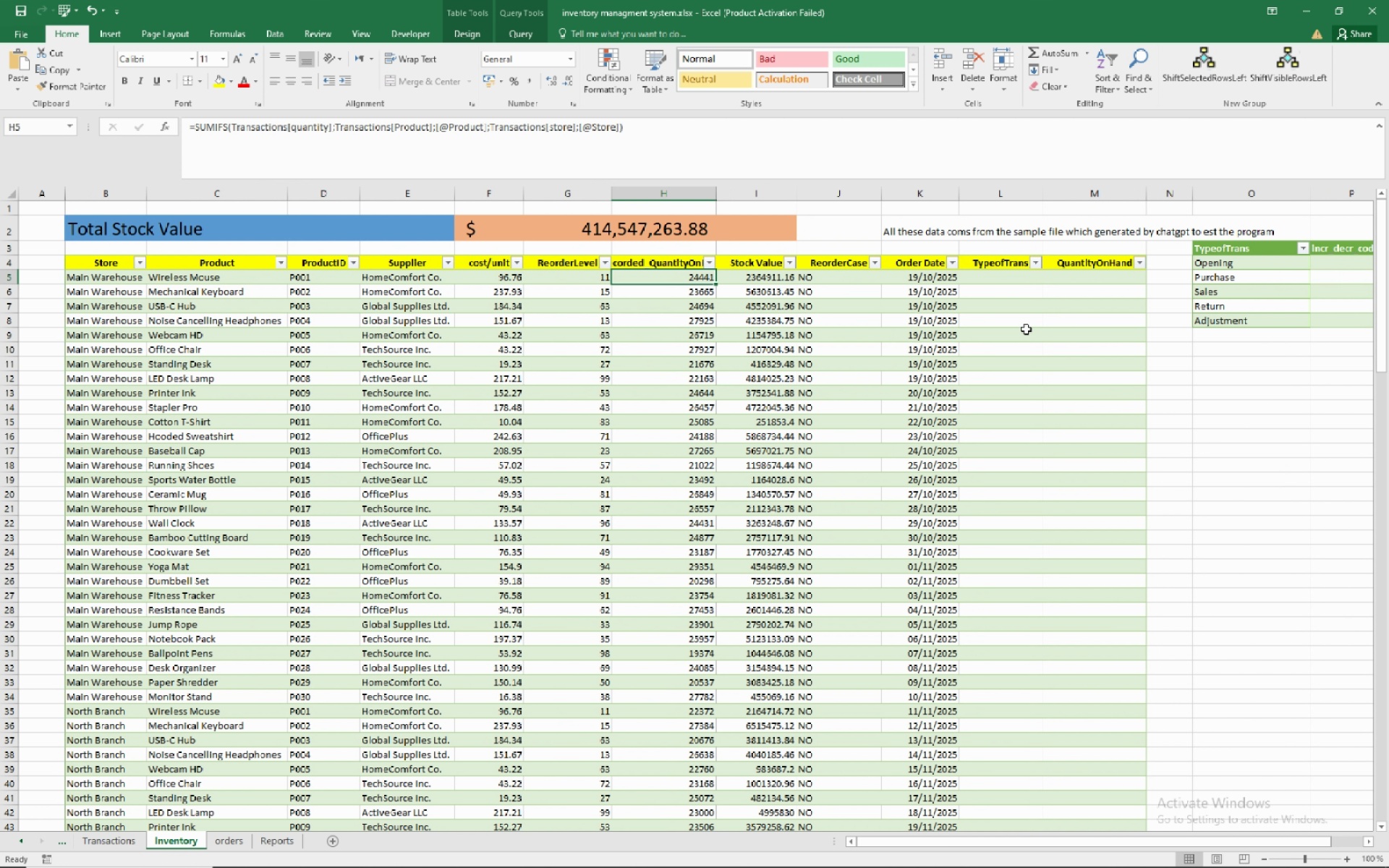 
right_click([1283, 273])
 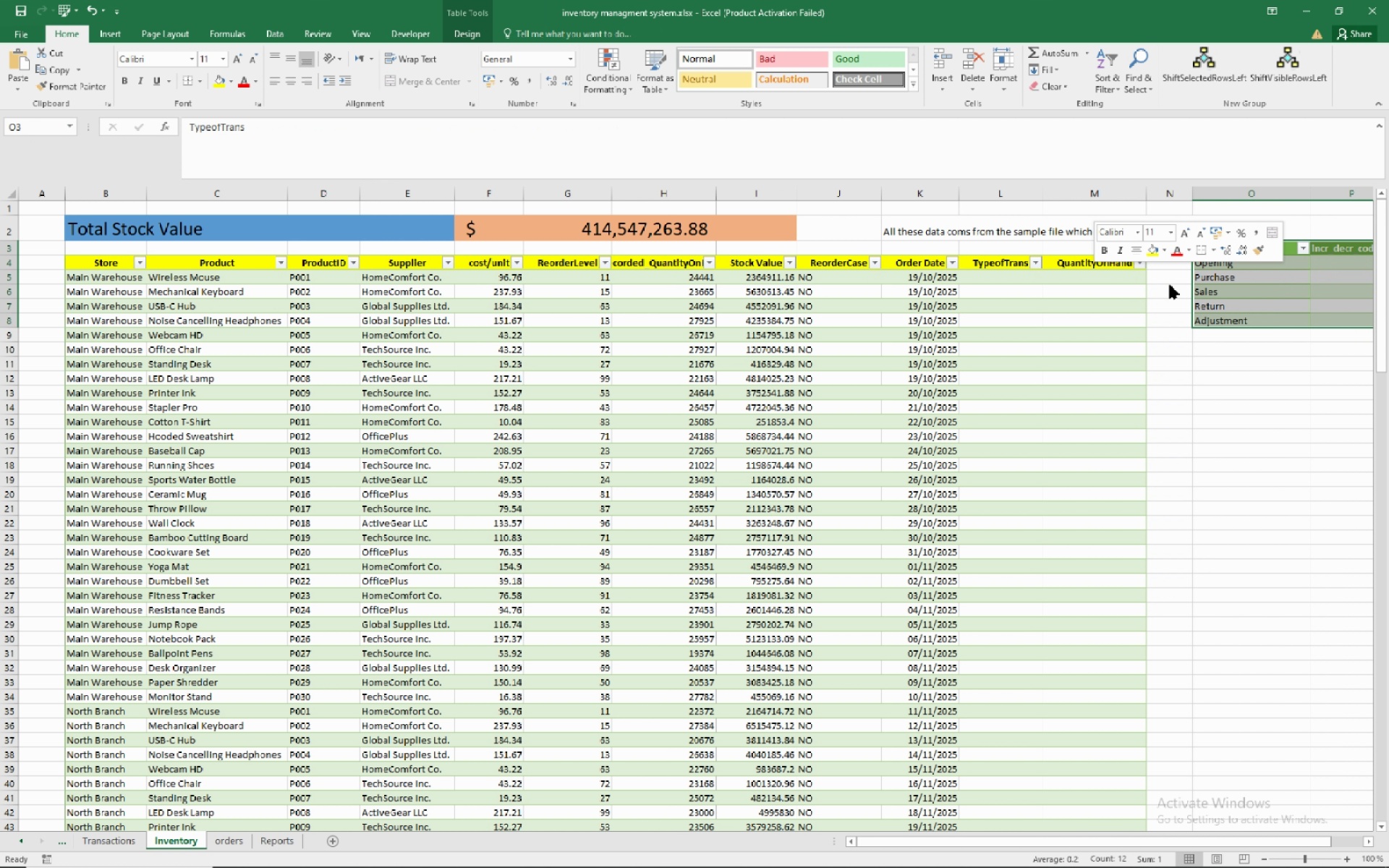 
left_click([1170, 285])
 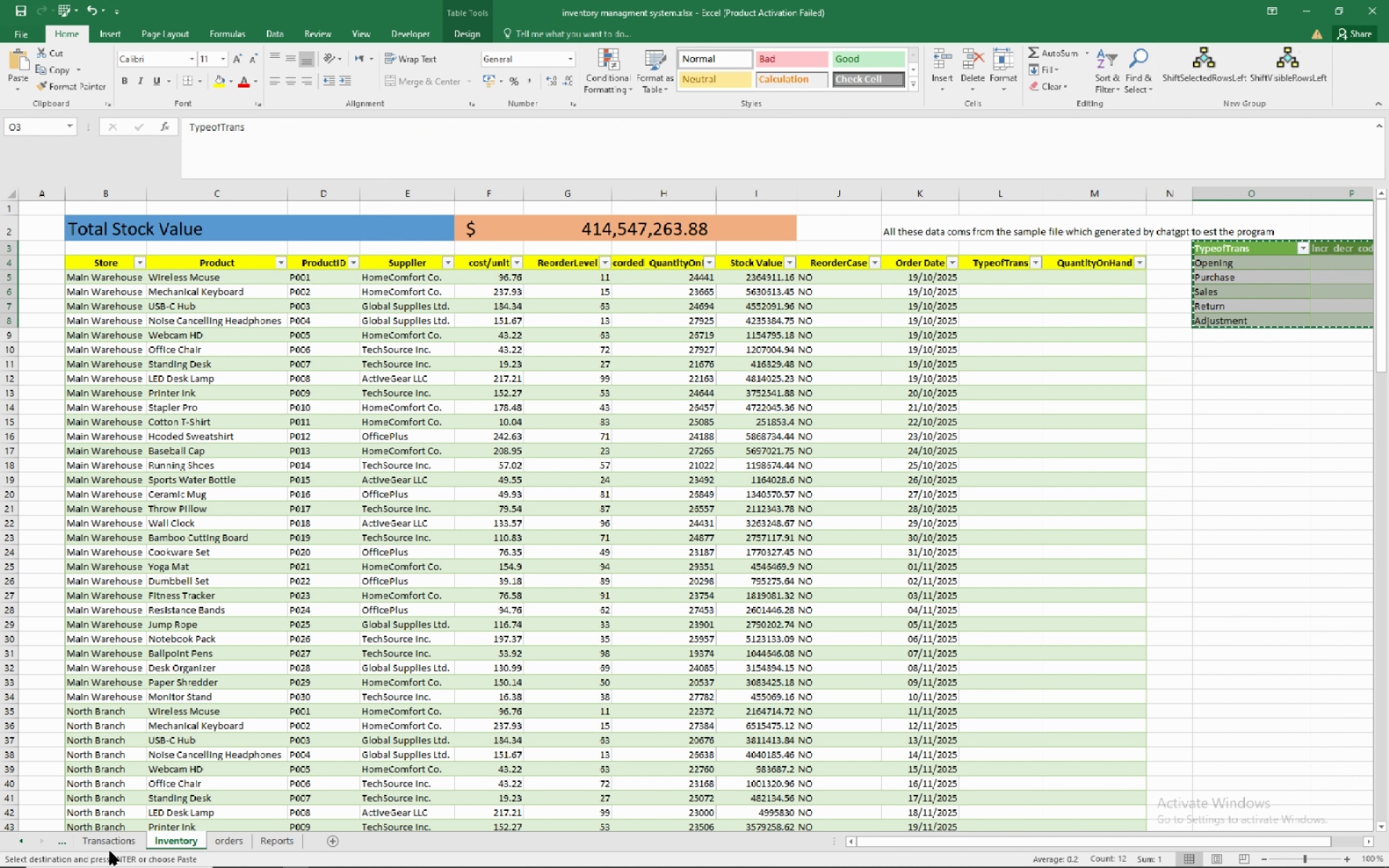 
left_click([110, 843])
 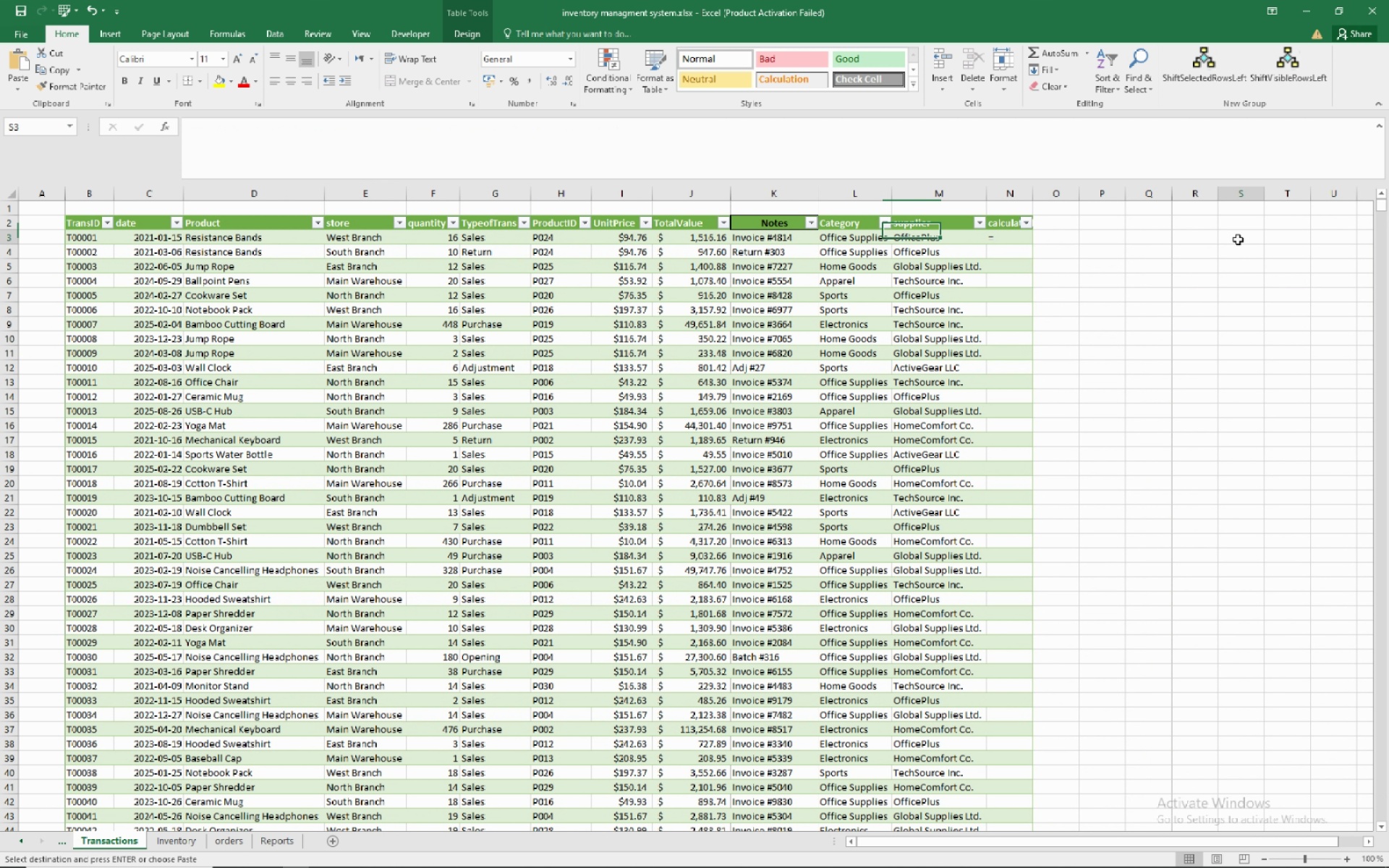 
left_click([1238, 239])
 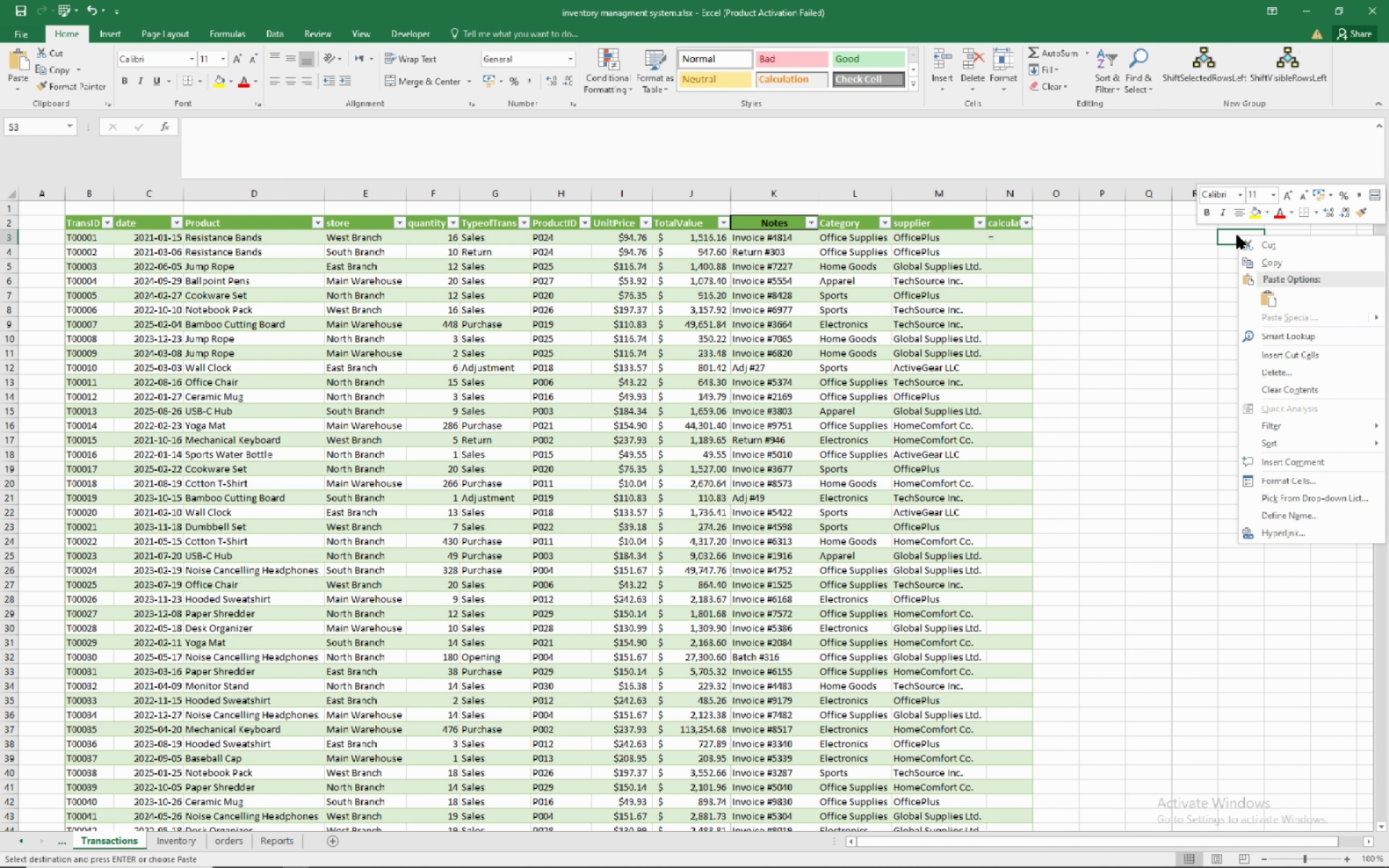 
right_click([1237, 235])
 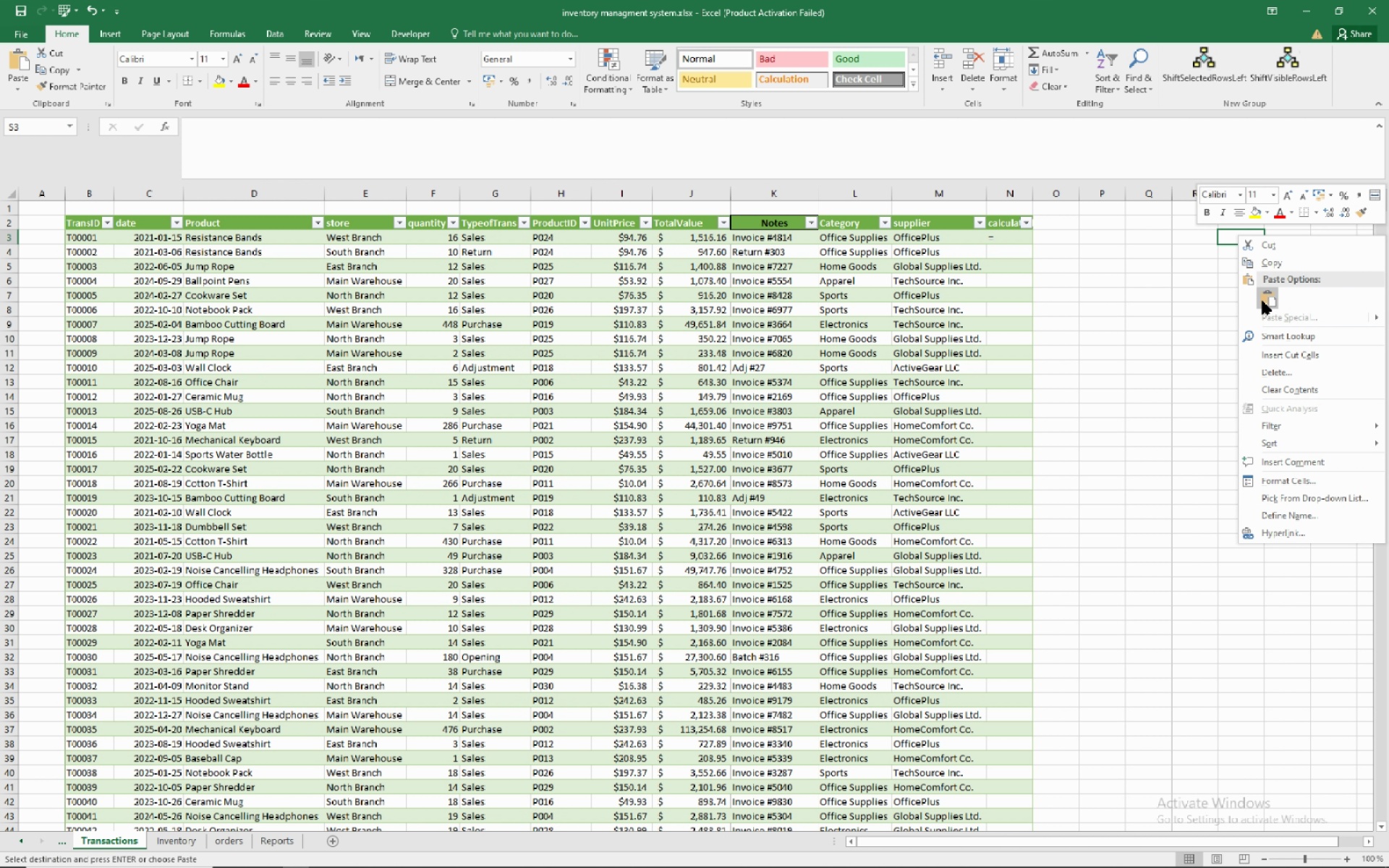 
left_click([1263, 300])
 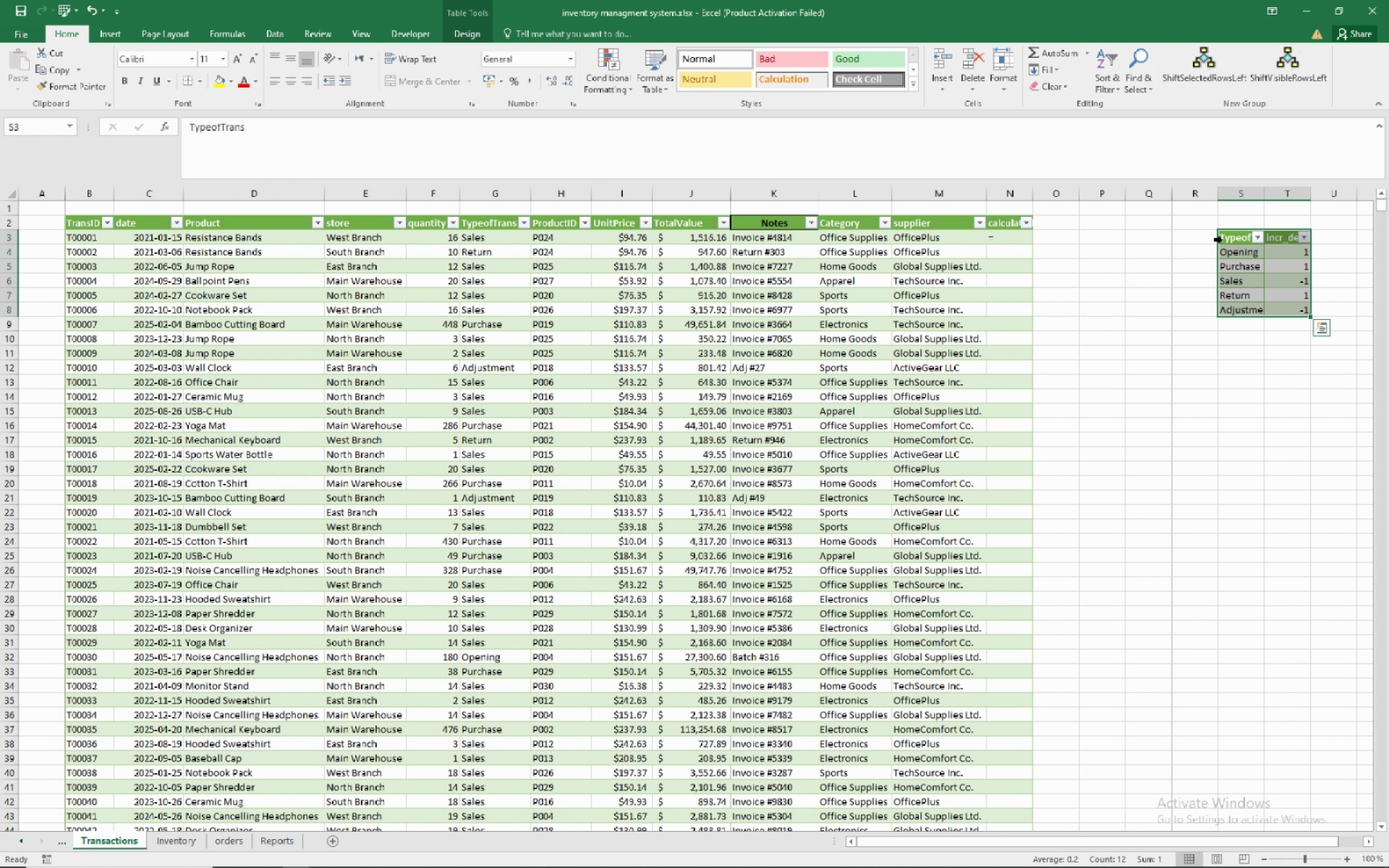 
wait(5.66)
 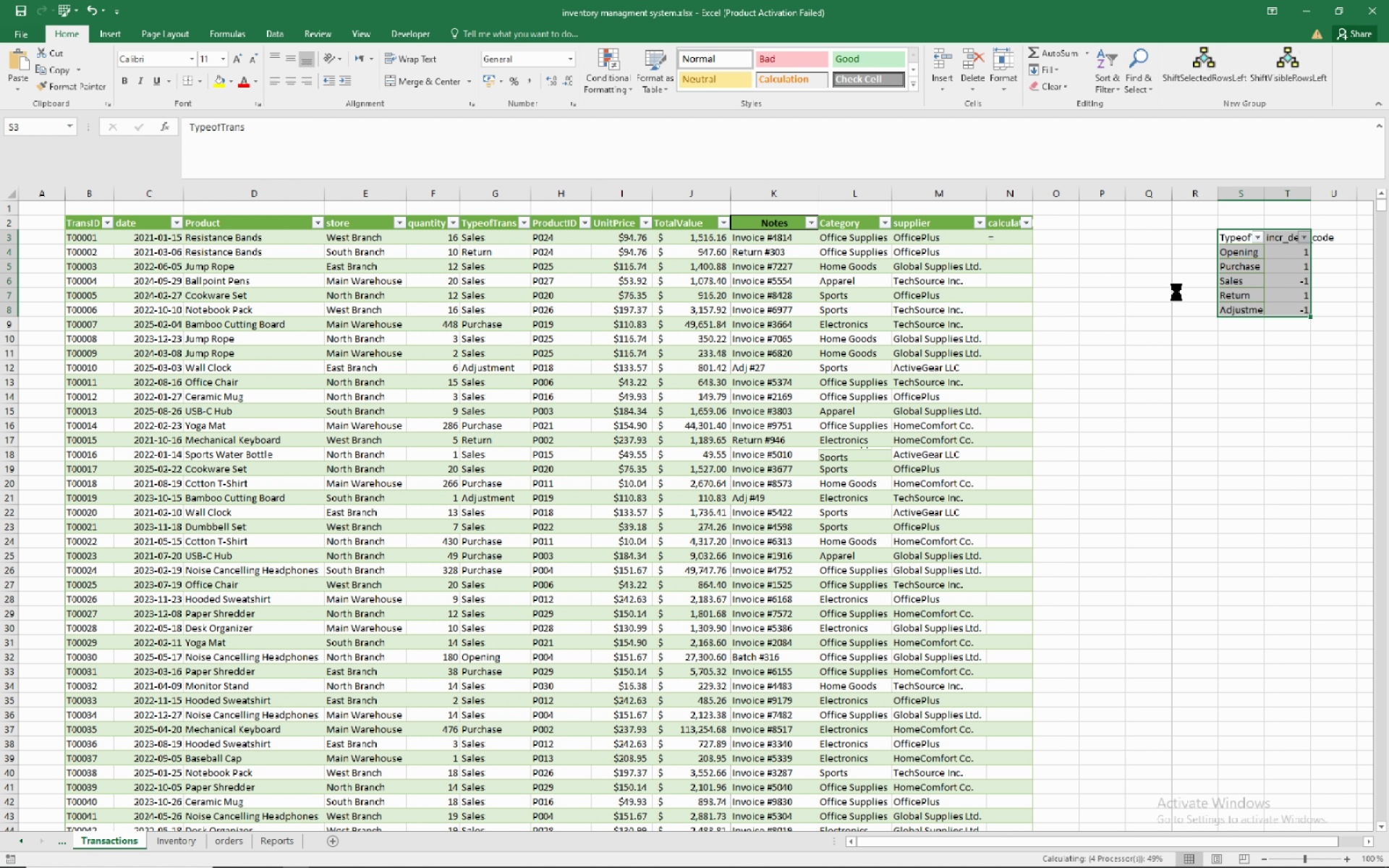 
double_click([1266, 194])
 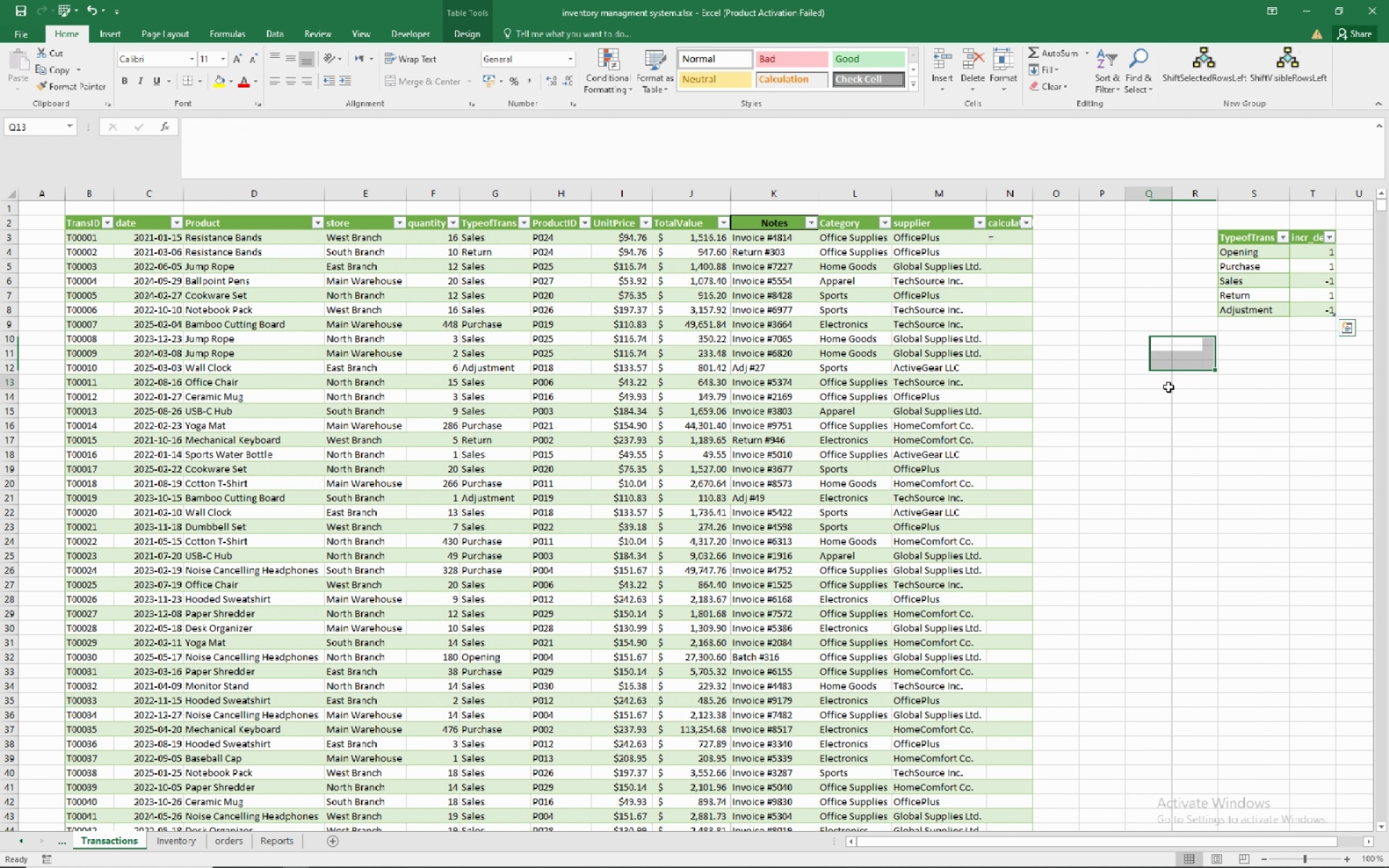 
left_click([1168, 387])
 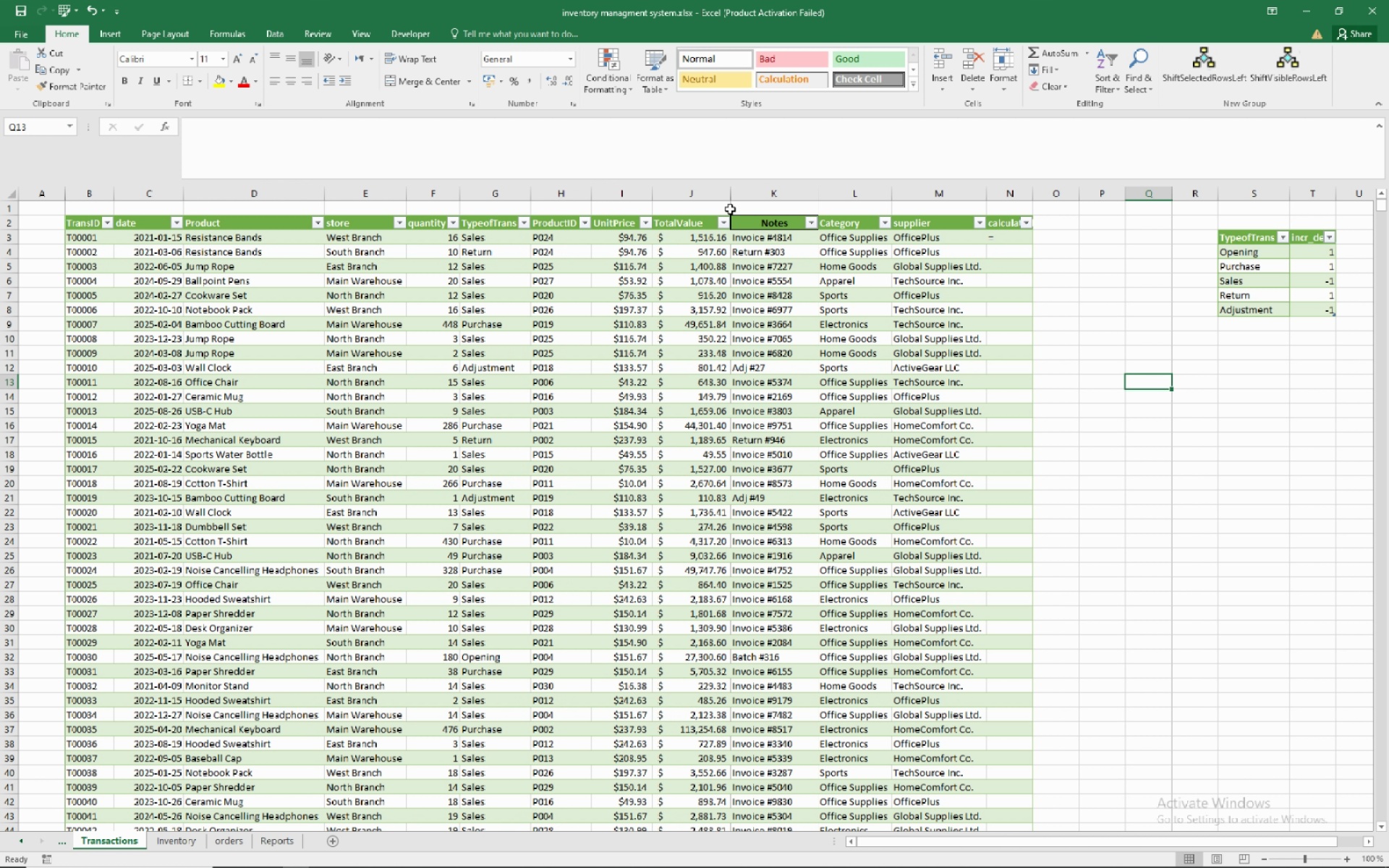 
wait(8.93)
 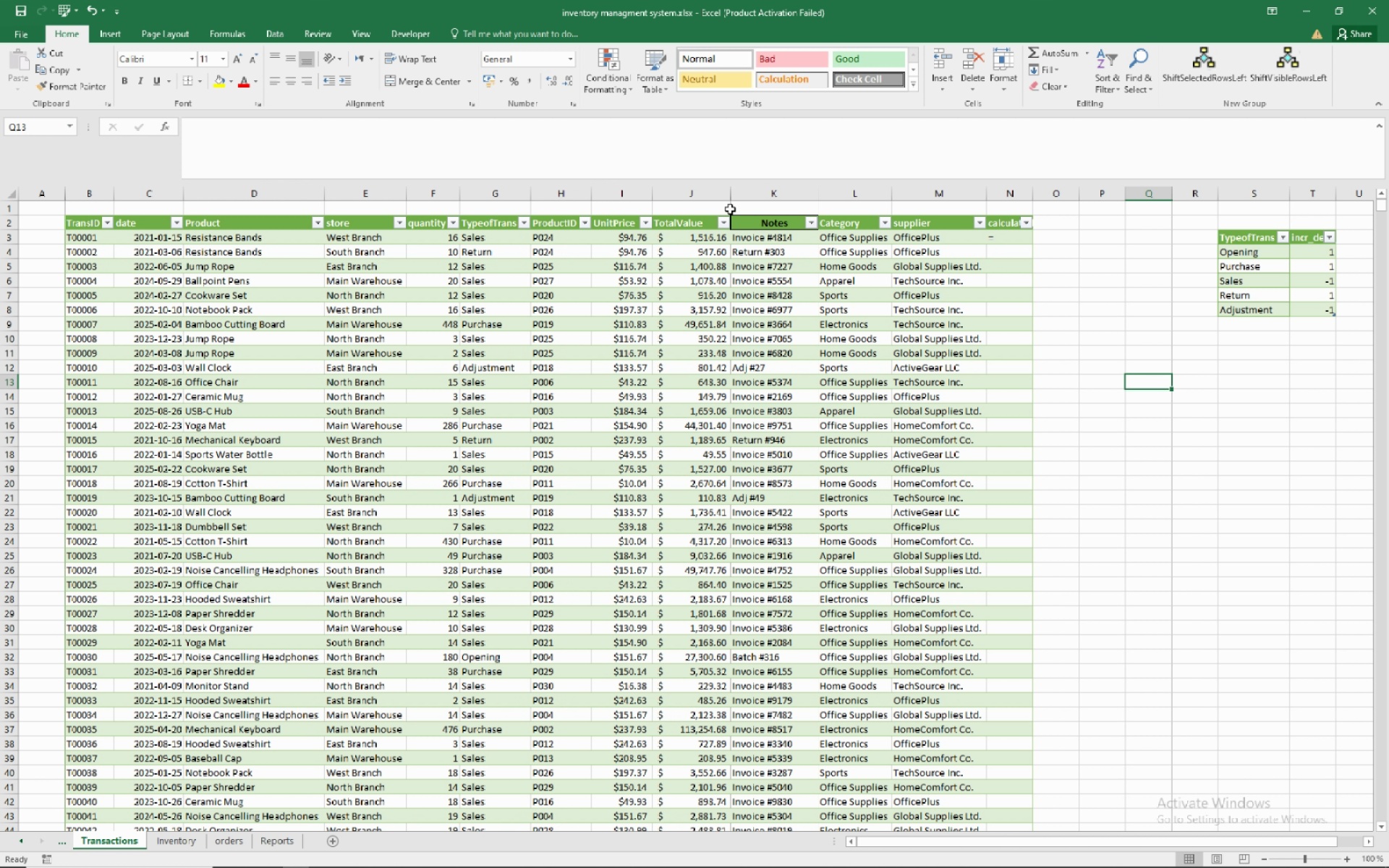 
mouse_move([626, 229])
 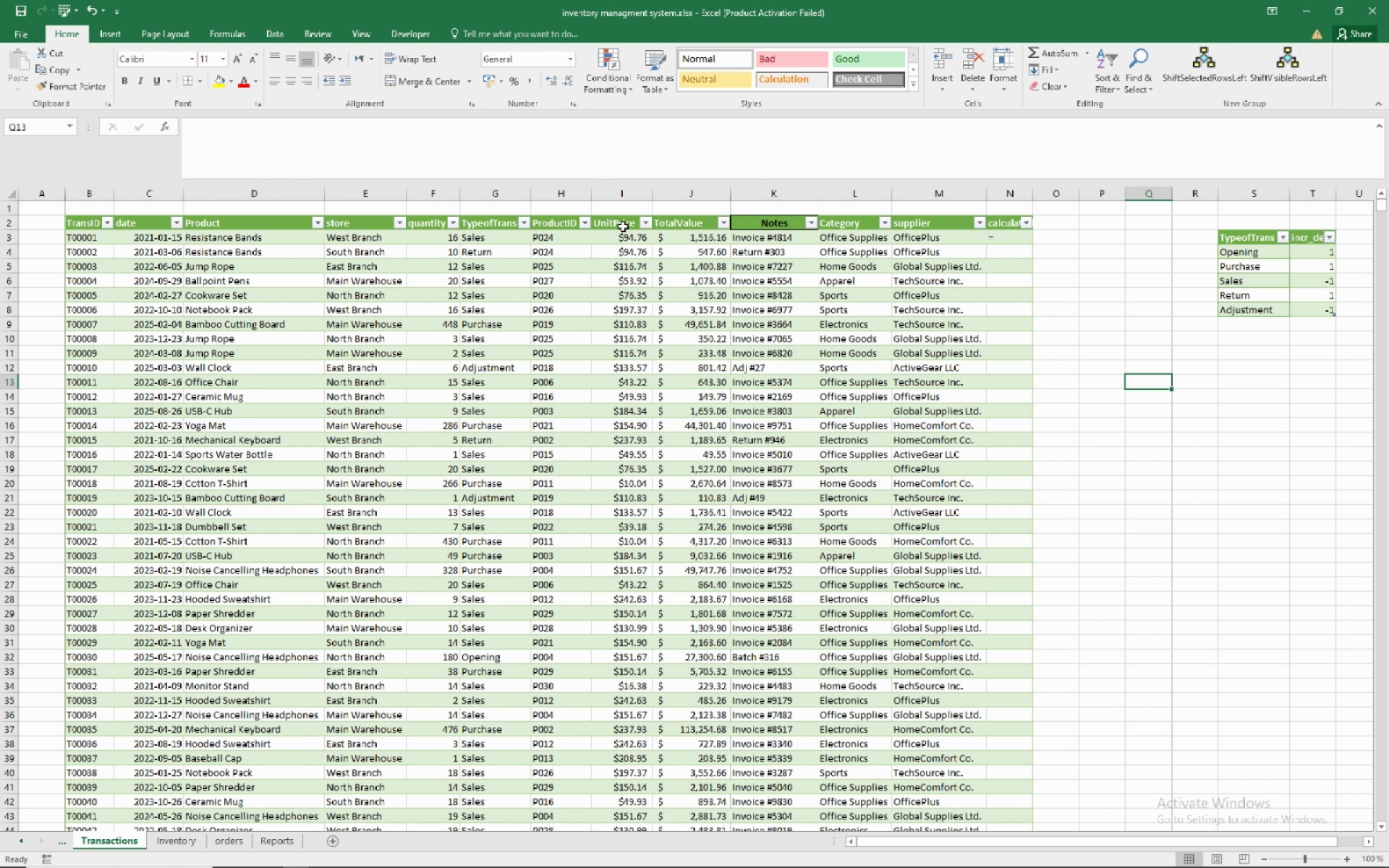 
mouse_move([644, 223])
 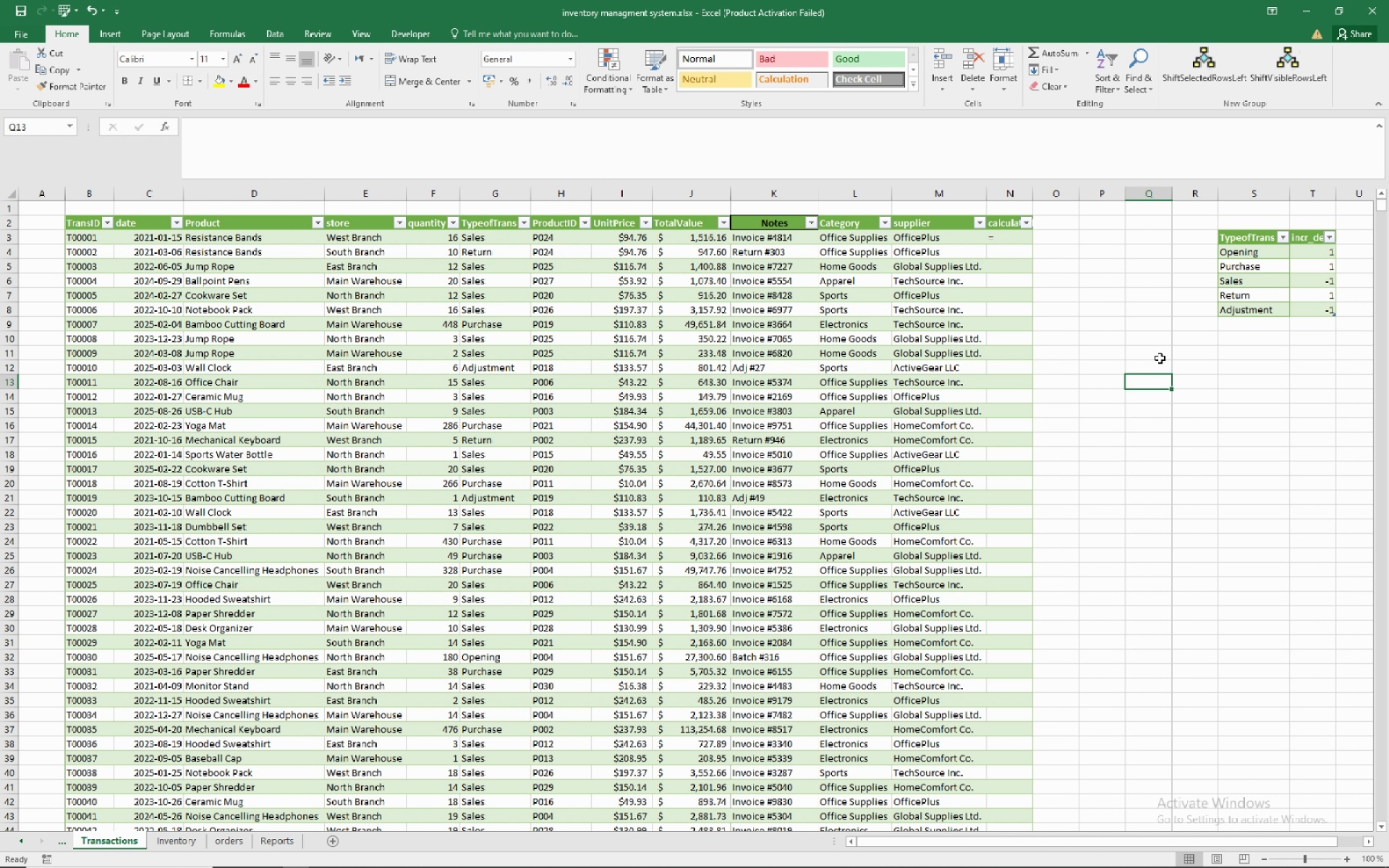 
wait(8.74)
 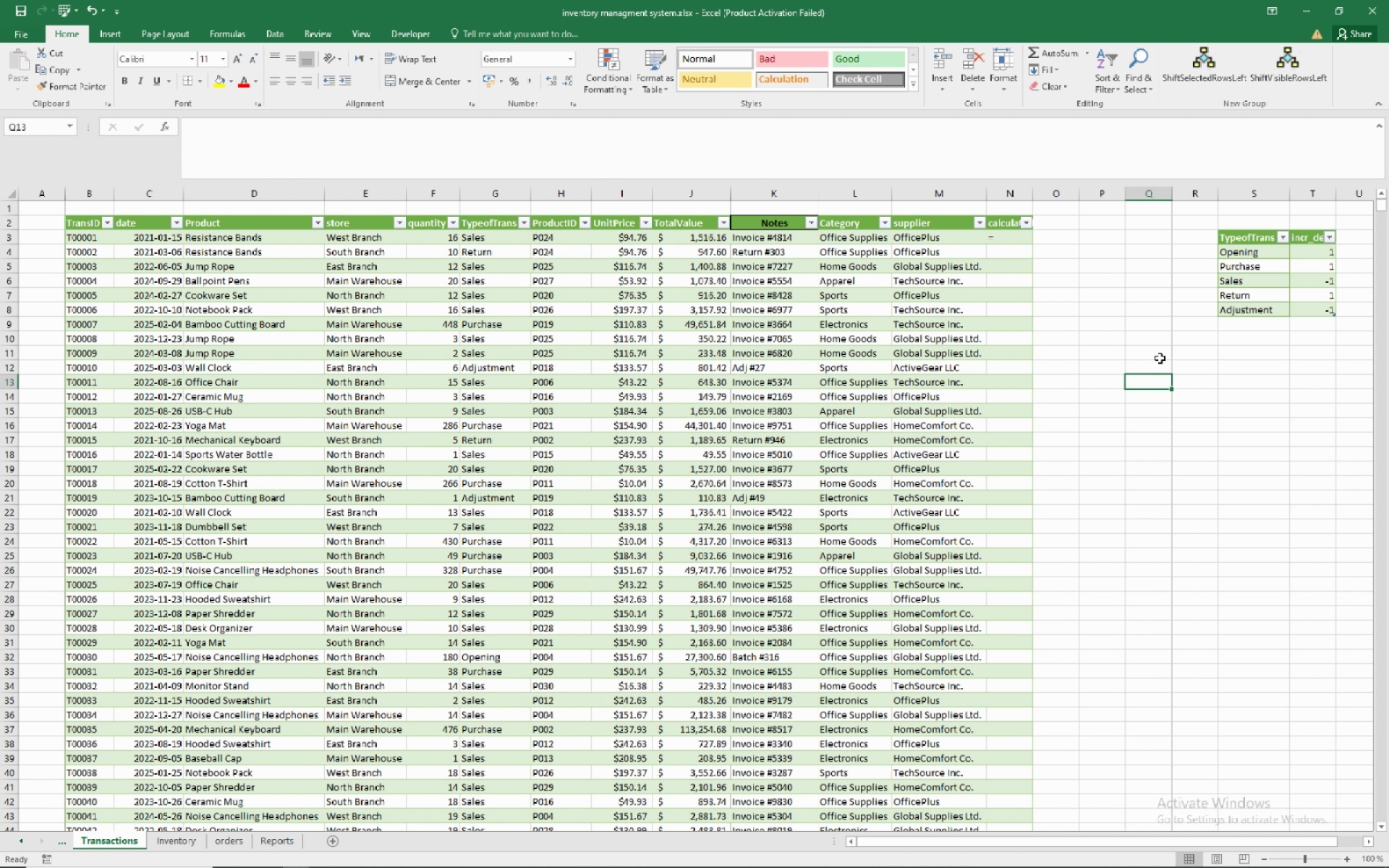 
left_click([689, 236])
 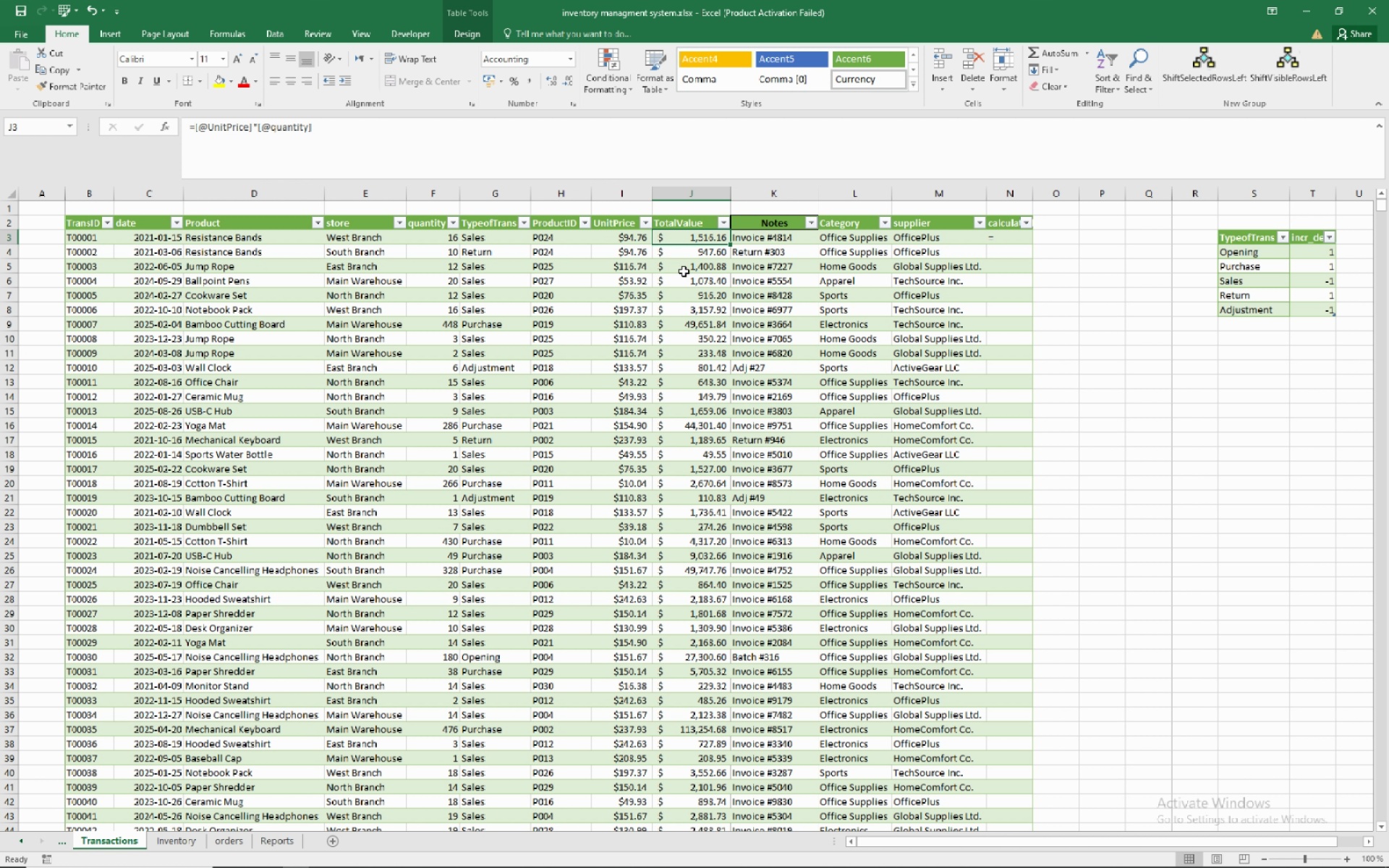 
wait(8.07)
 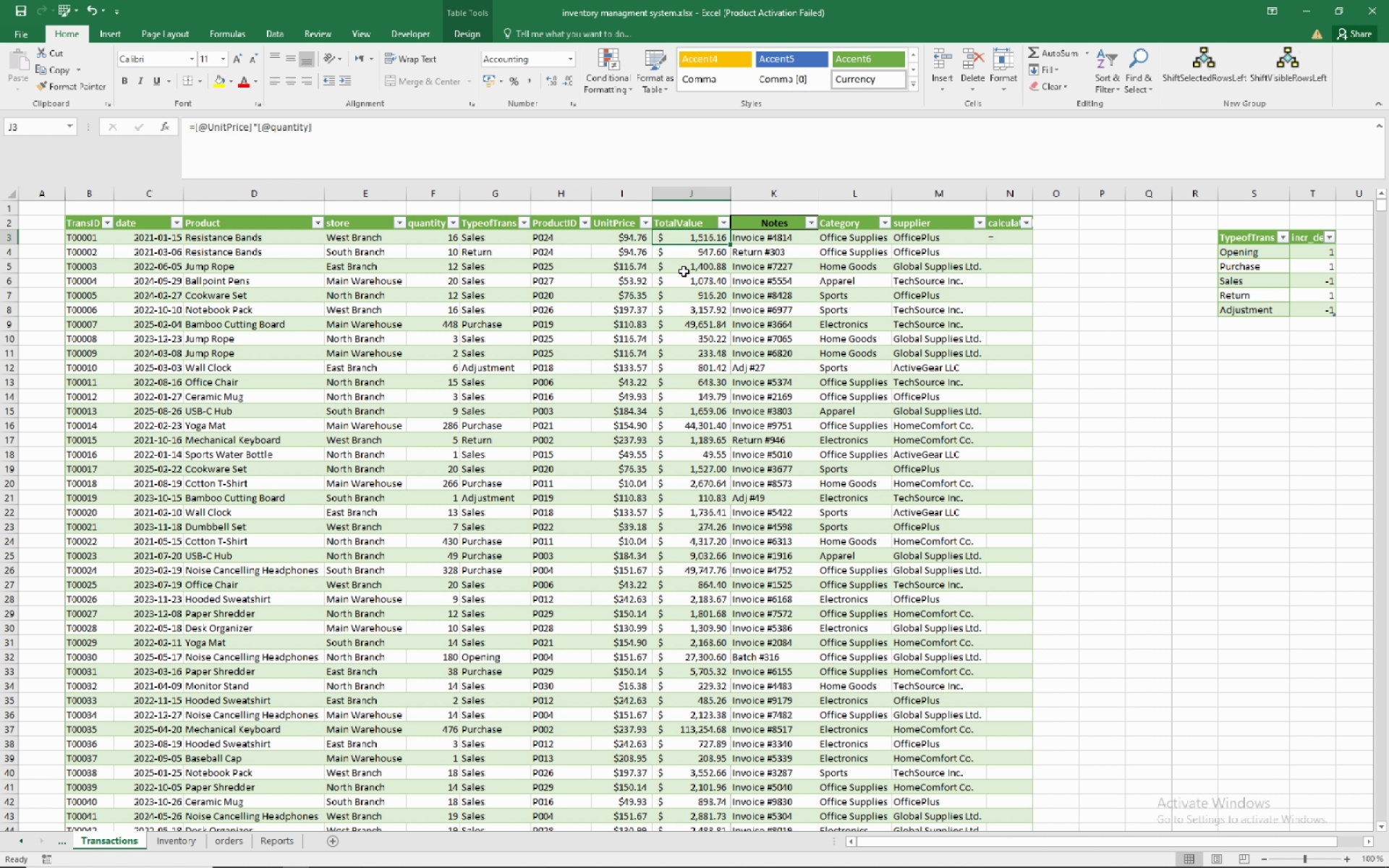 
left_click([195, 131])
 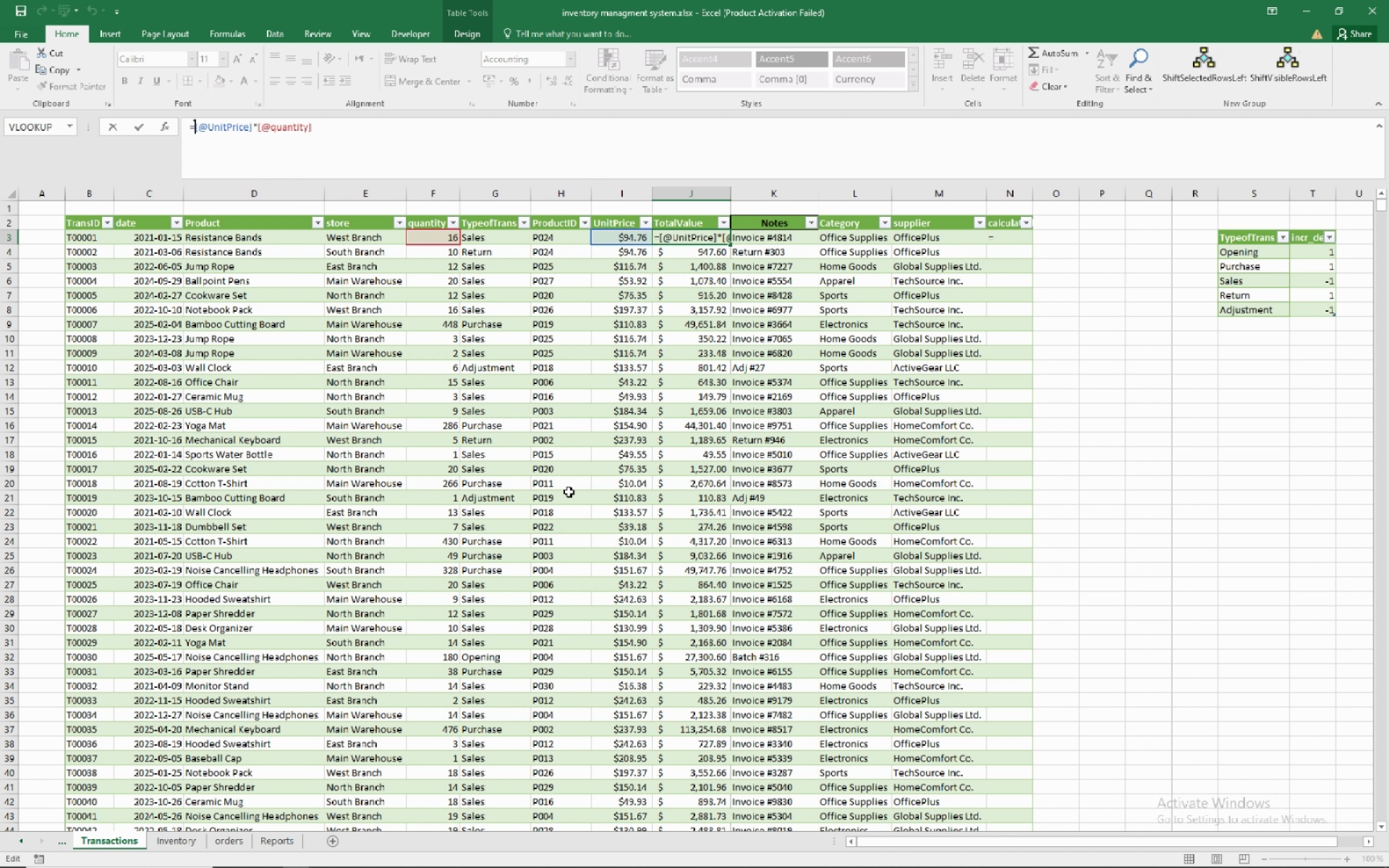 
wait(6.67)
 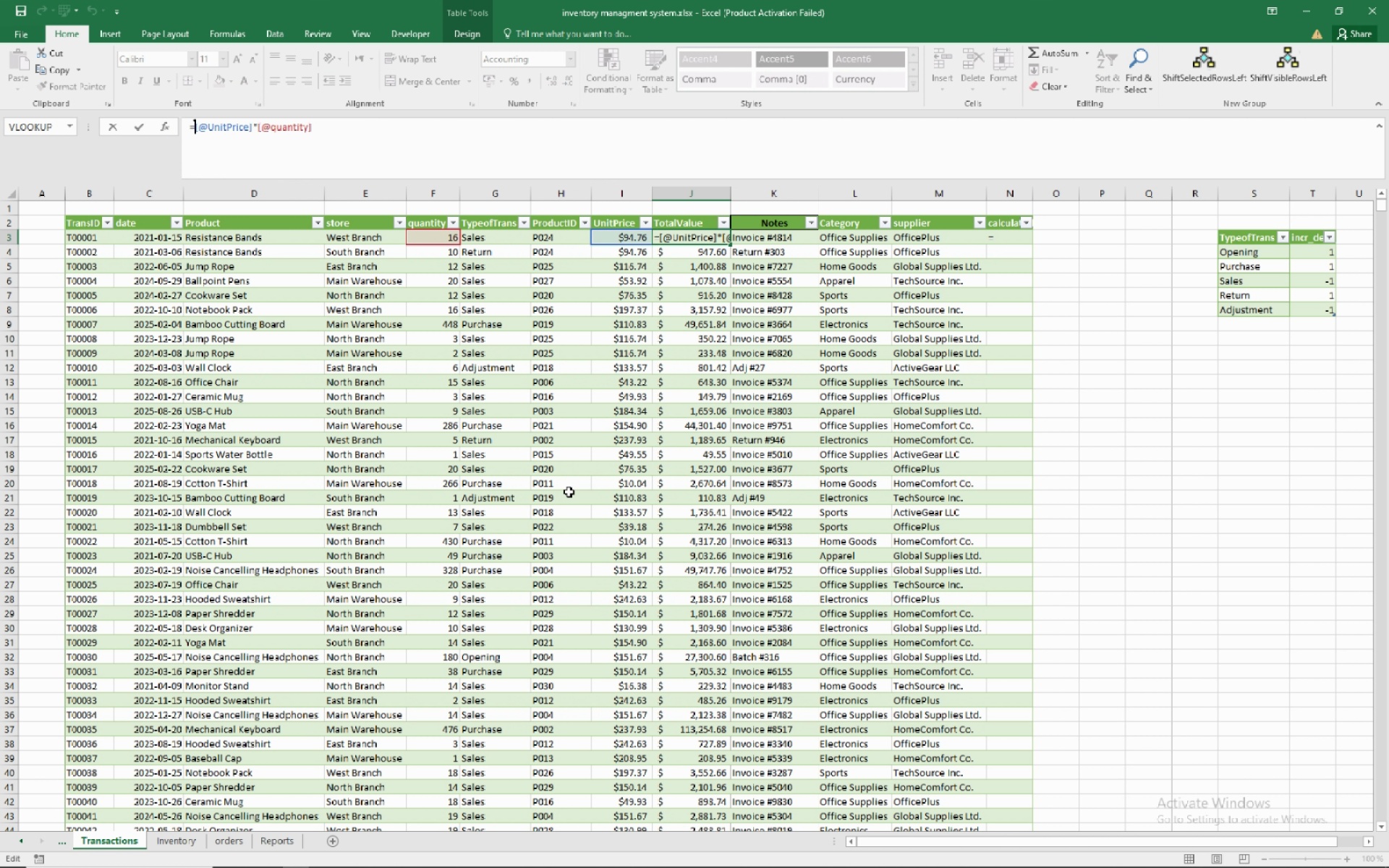 
type(vloockup()
 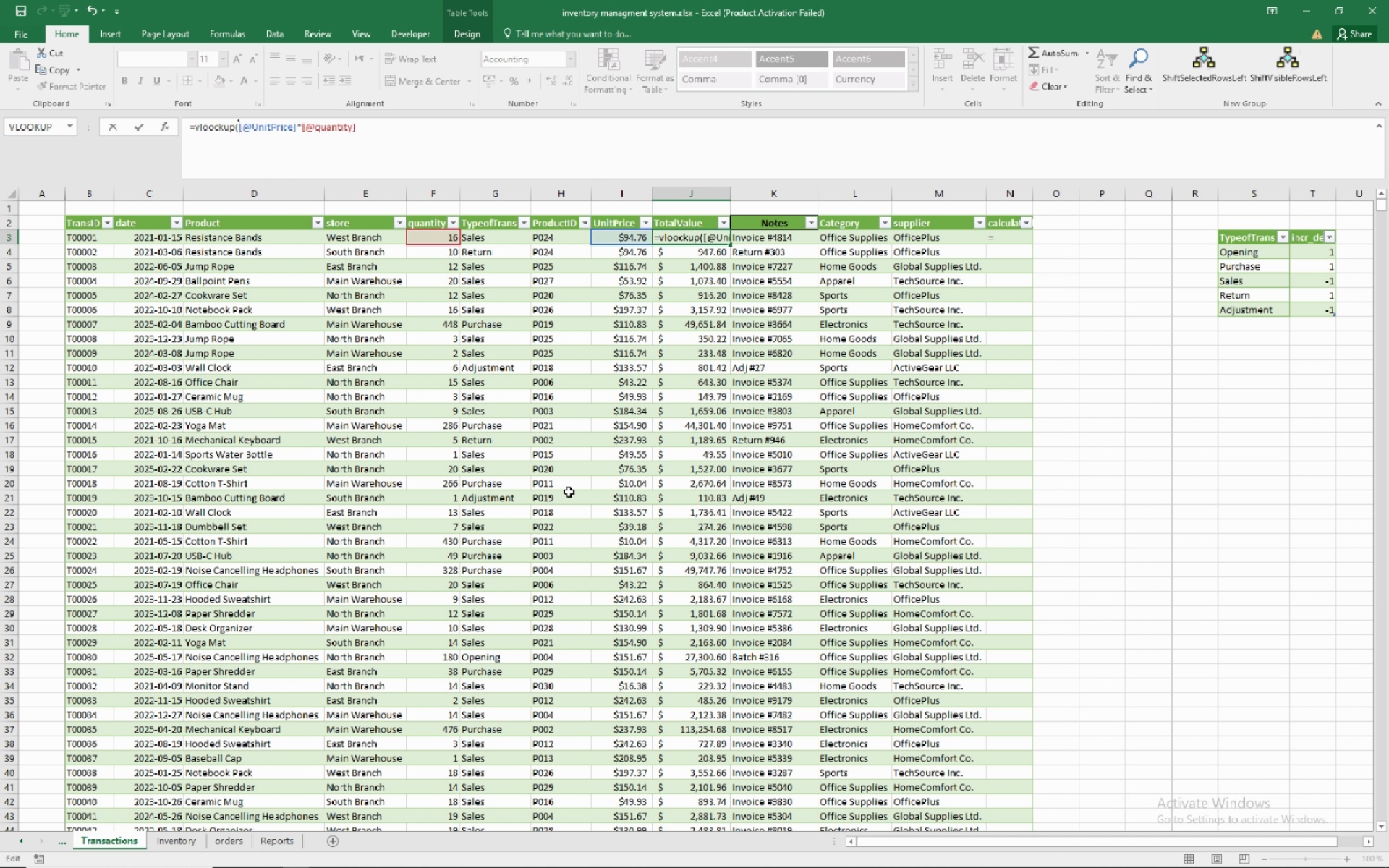 
wait(10.91)
 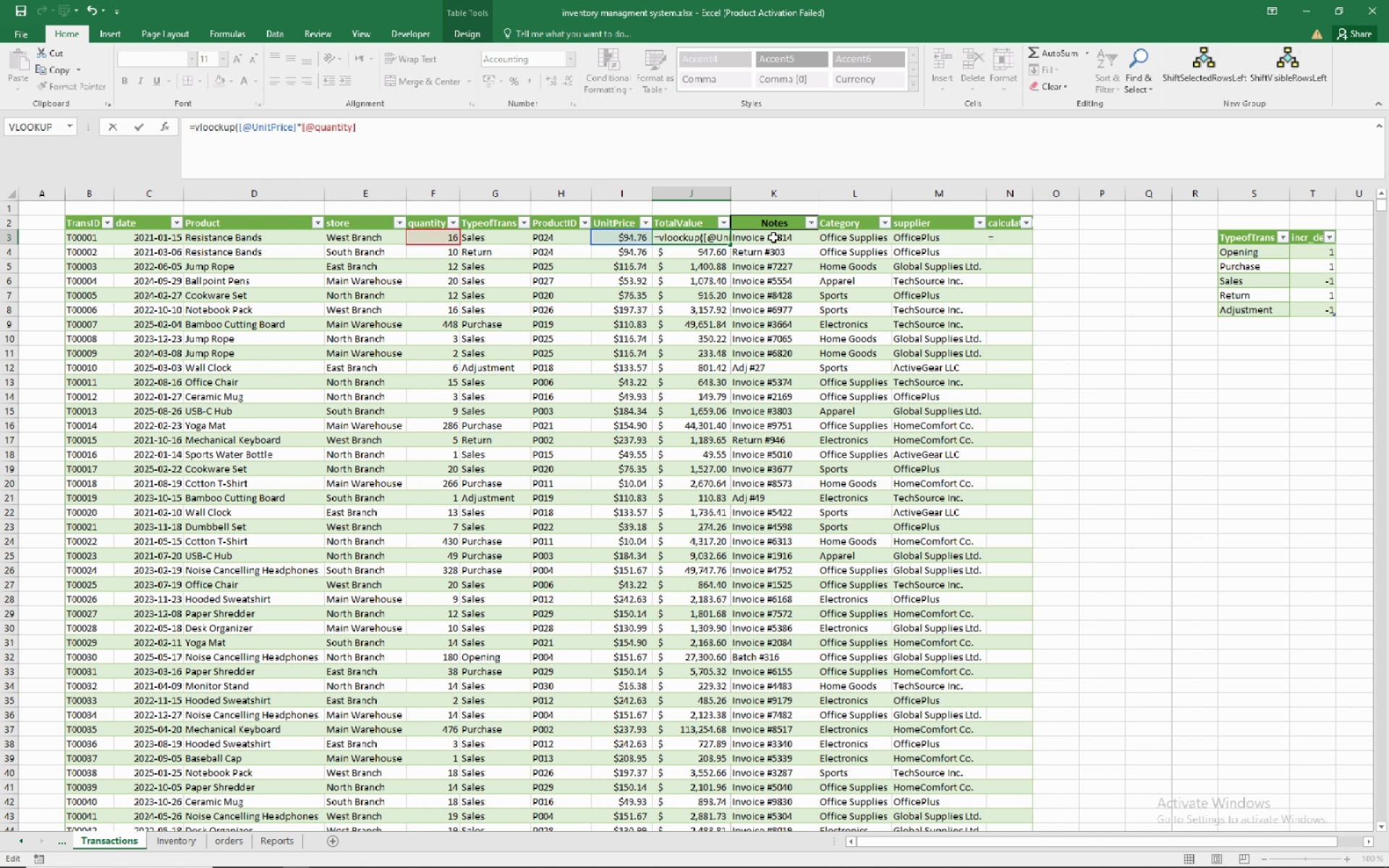 
left_click([510, 237])
 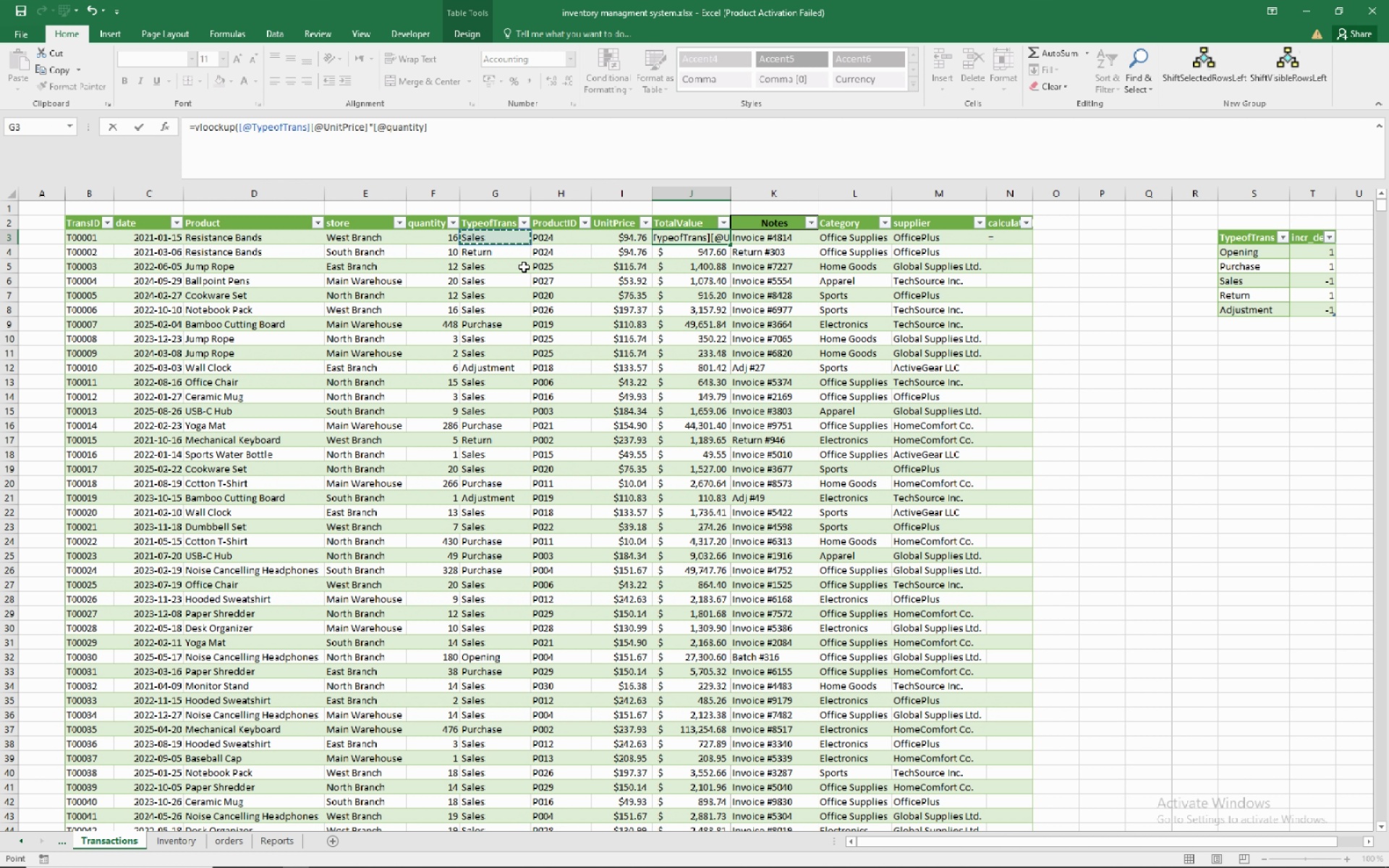 
wait(5.87)
 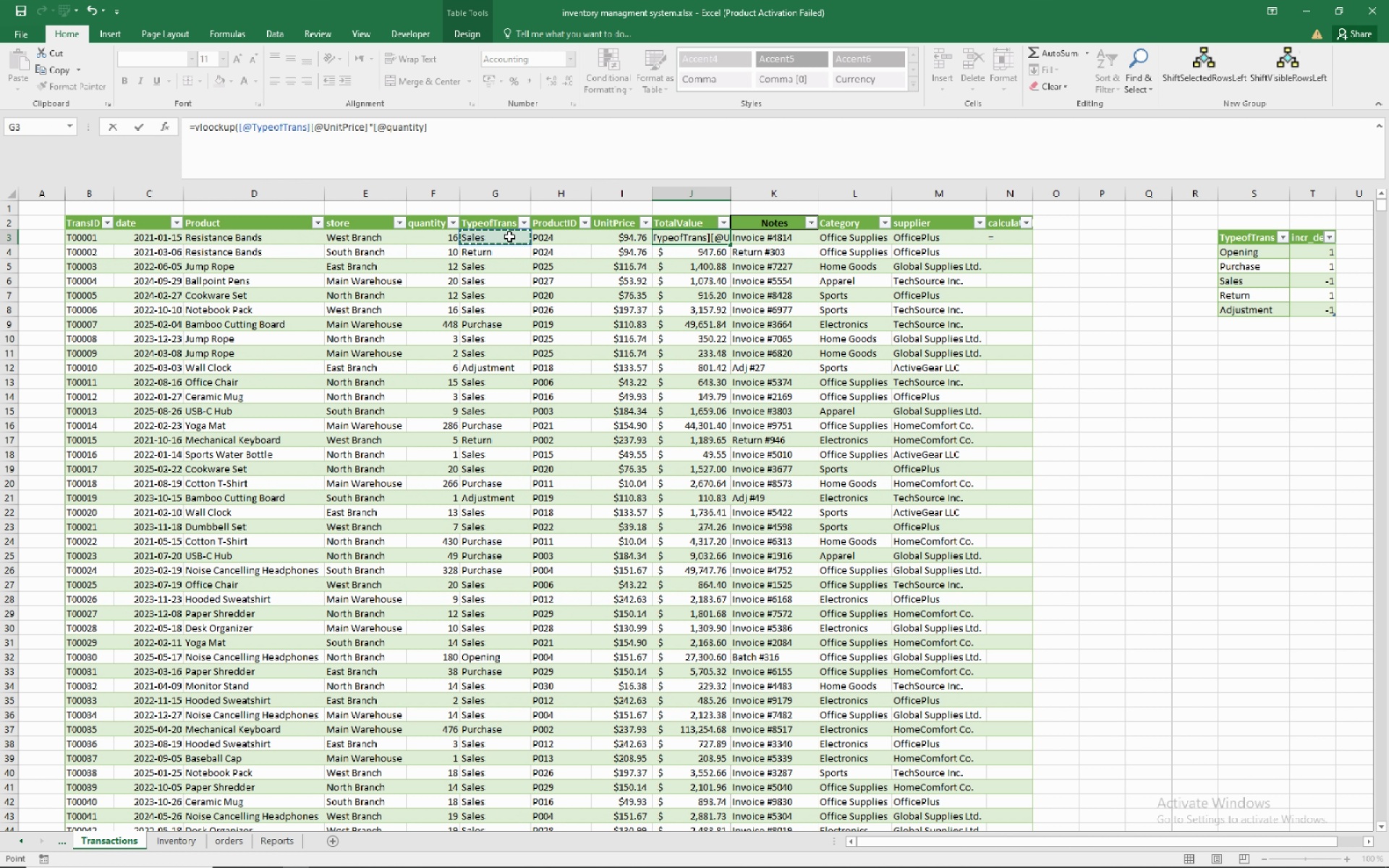 
key(Semicolon)
 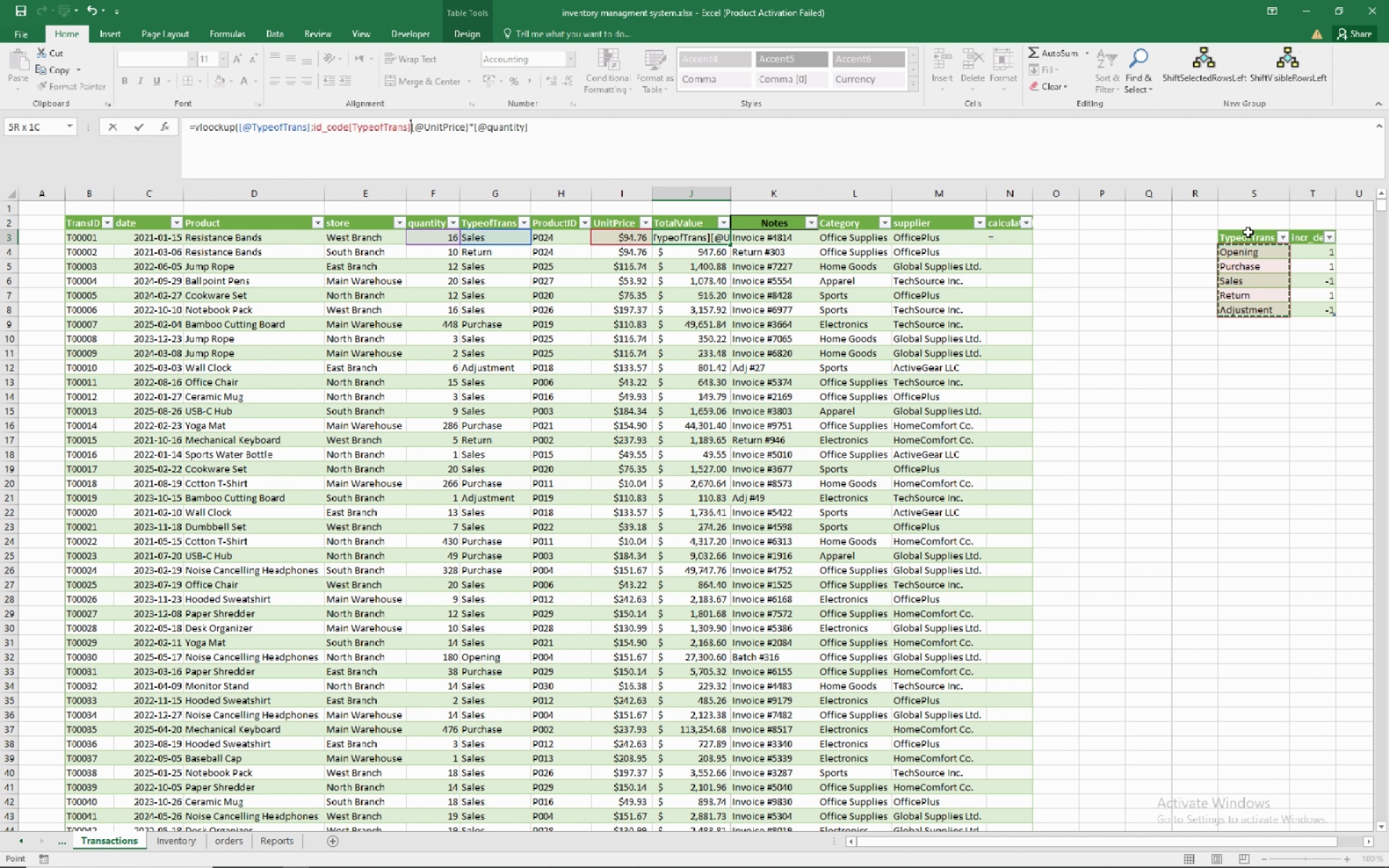 
wait(8.04)
 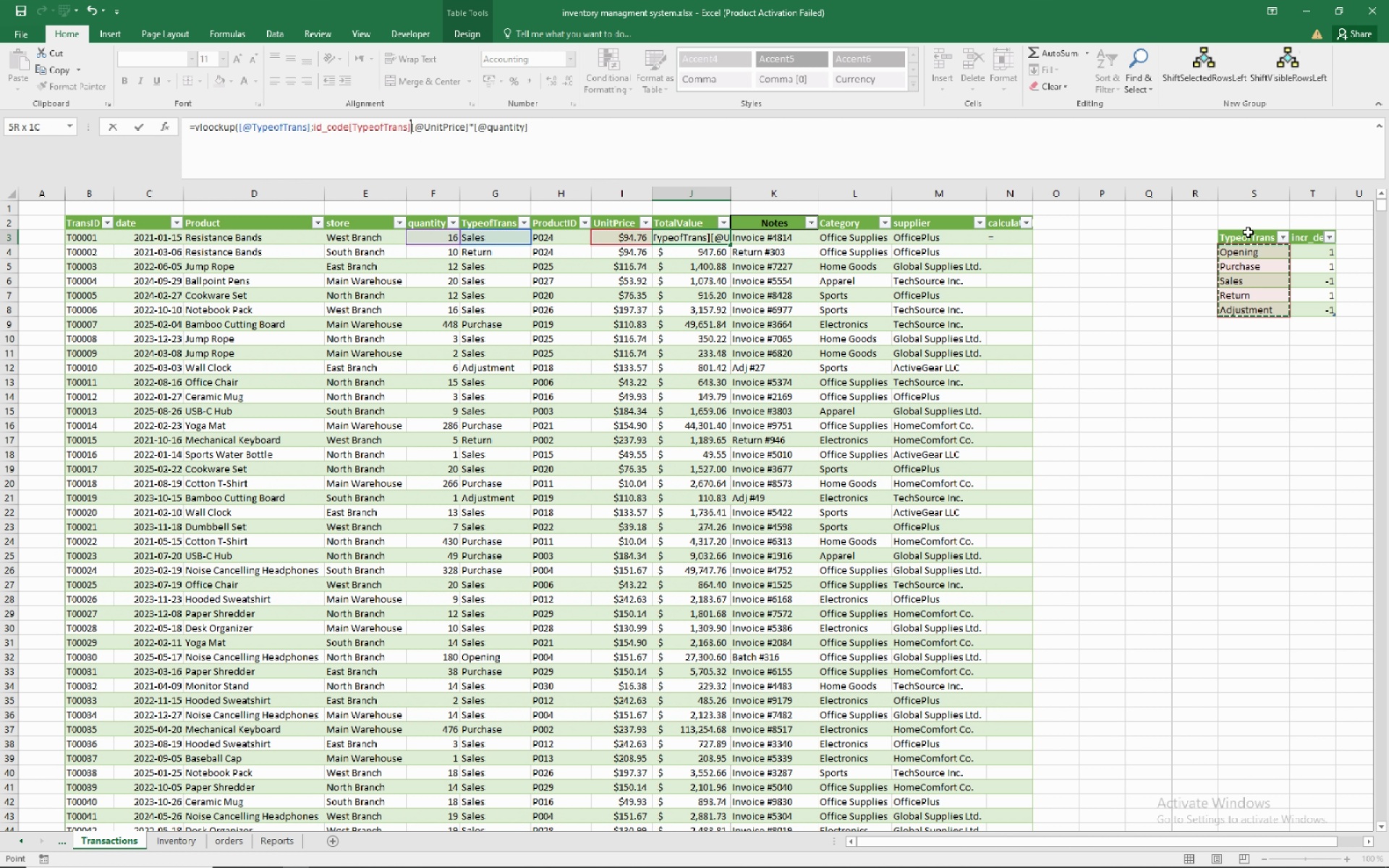 
key(Semicolon)
 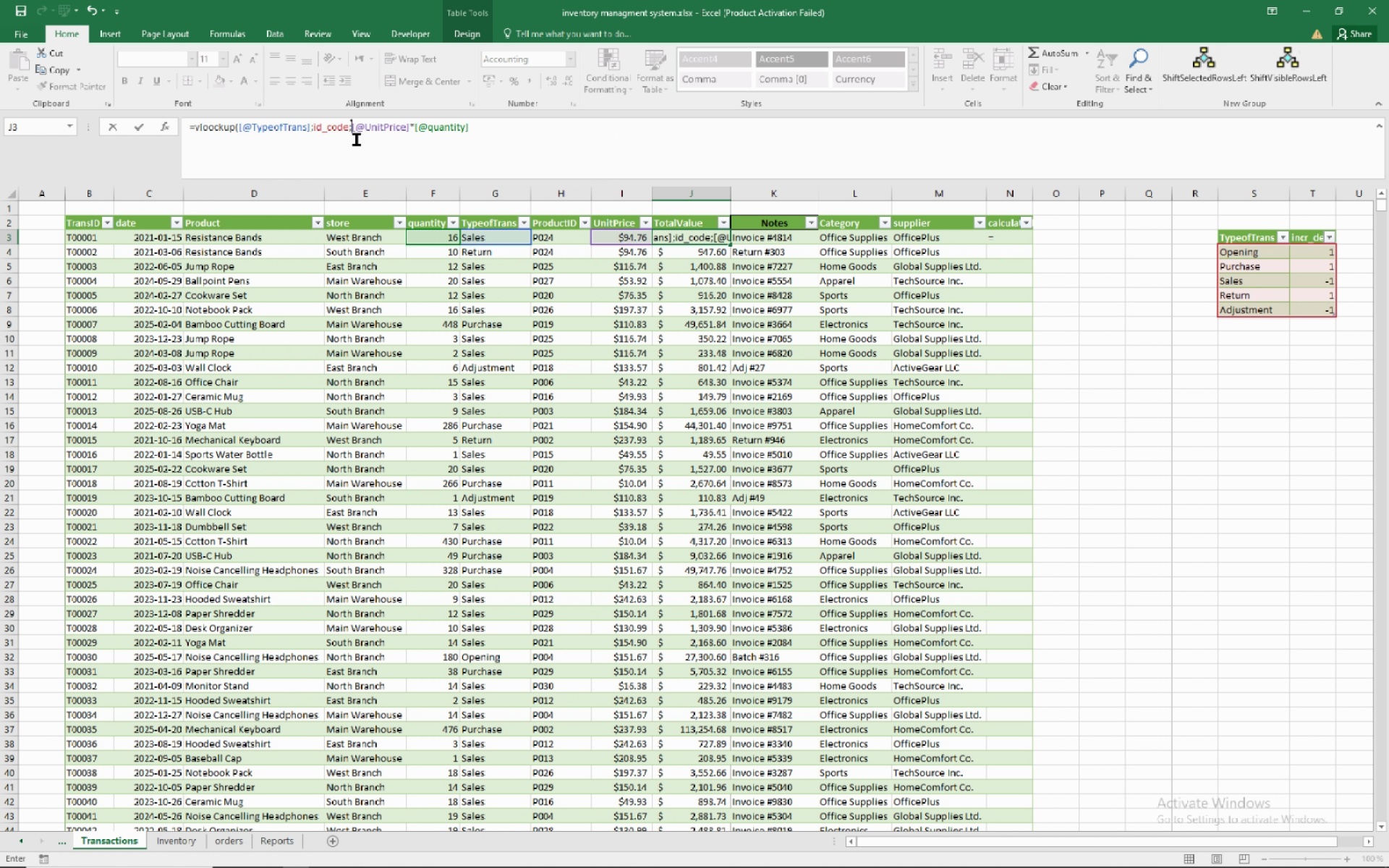 
key(Numpad2)
 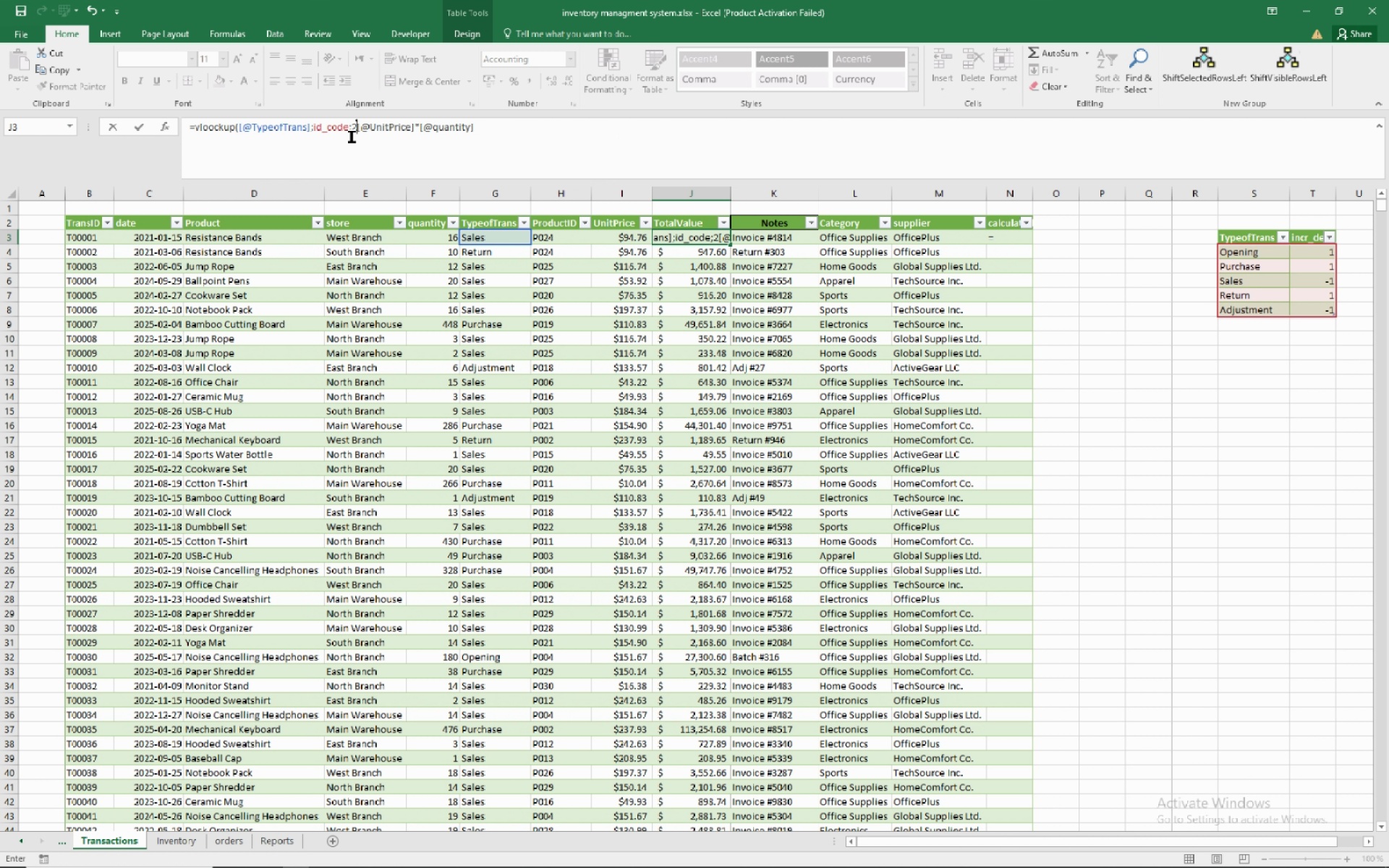 
key(Semicolon)
 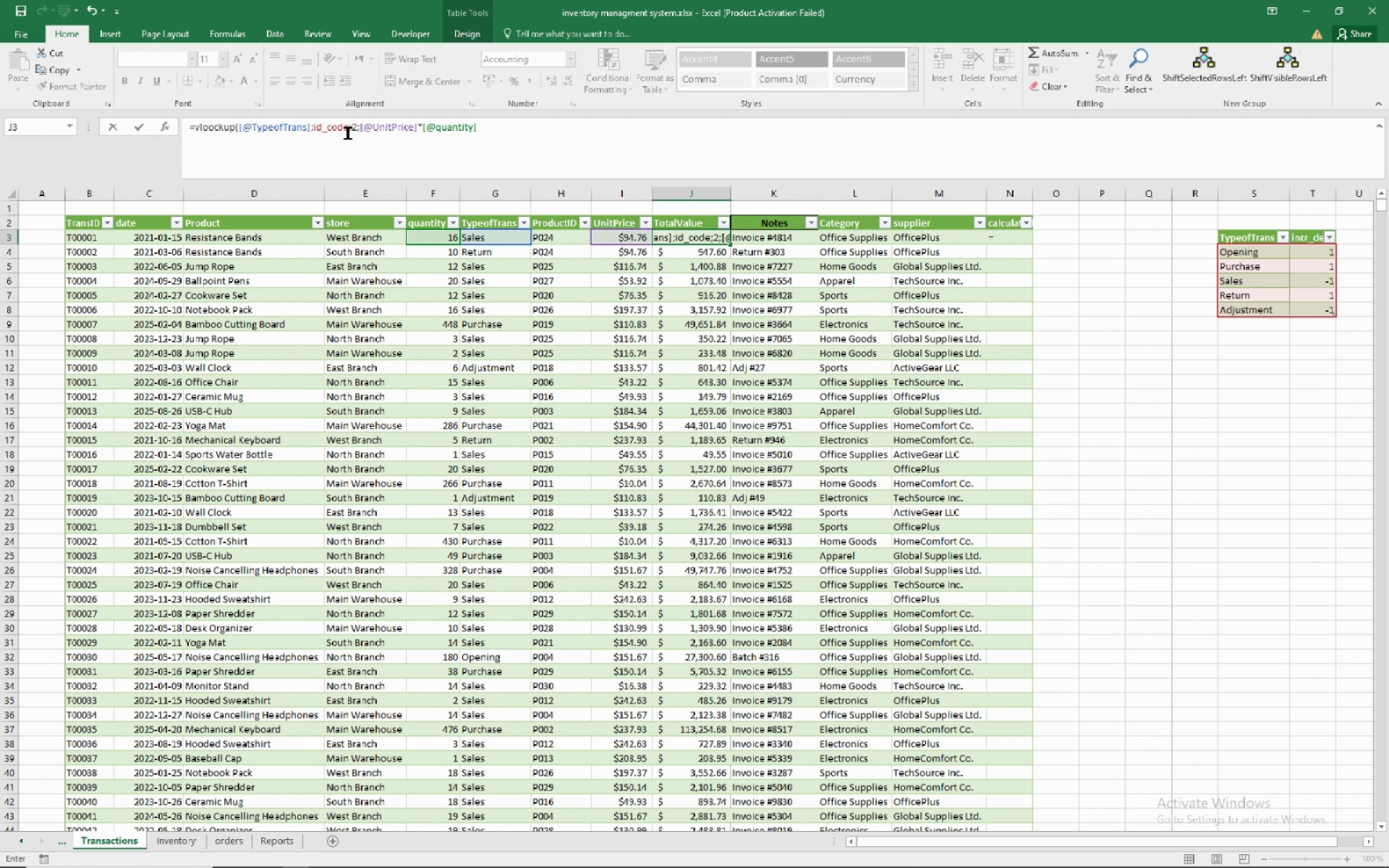 
key(Numpad0)
 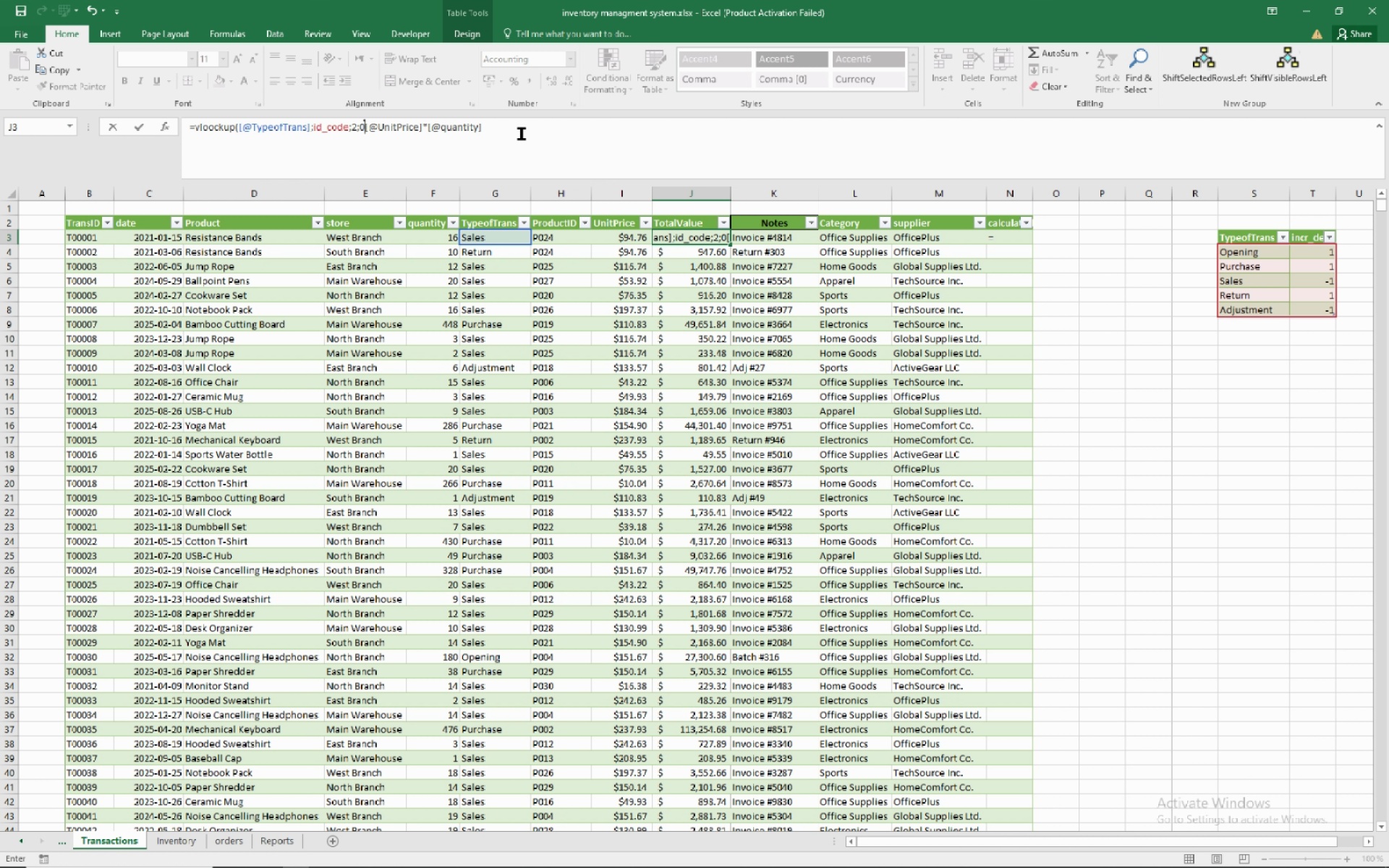 
wait(5.89)
 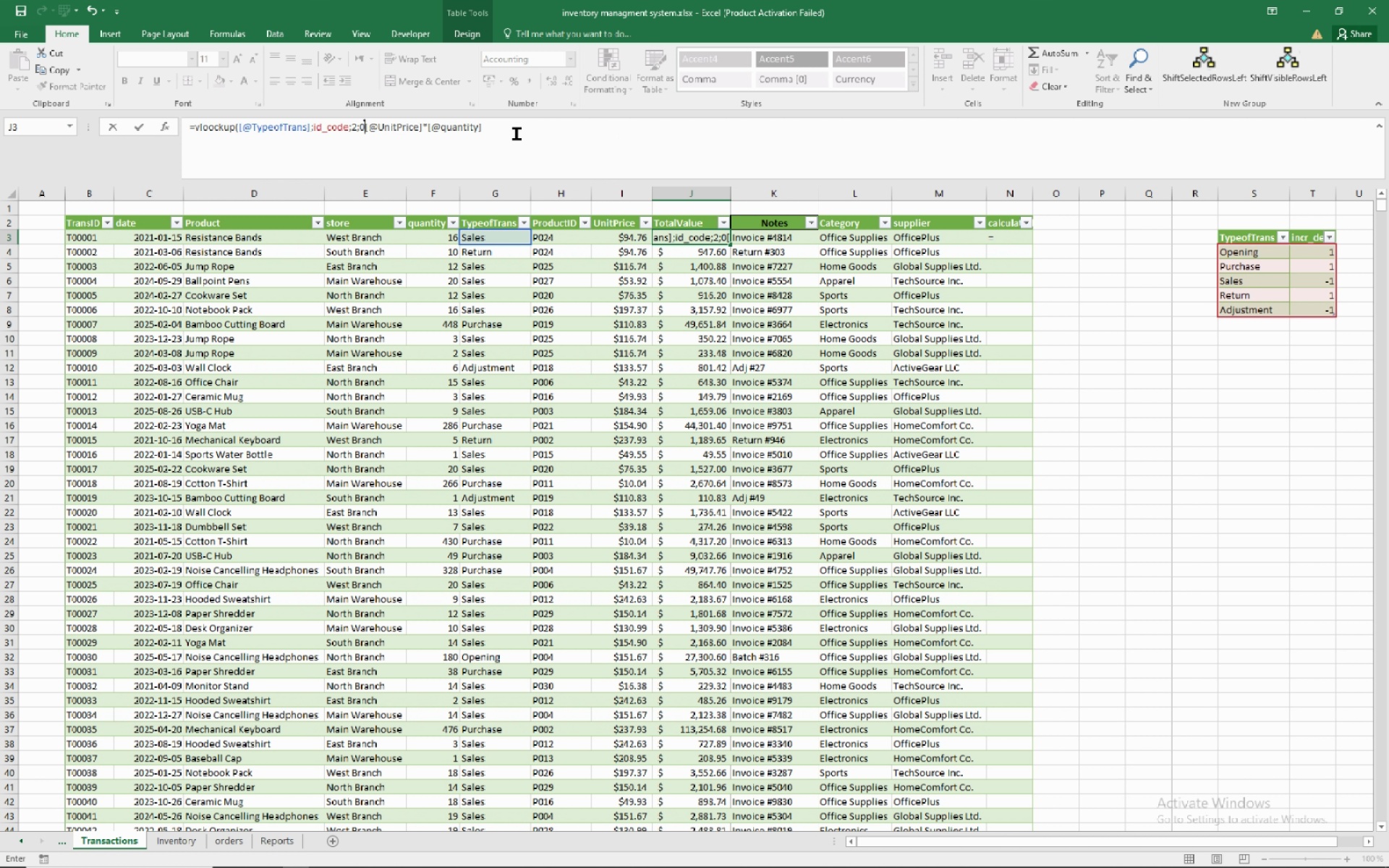 
key(Shift+0)
 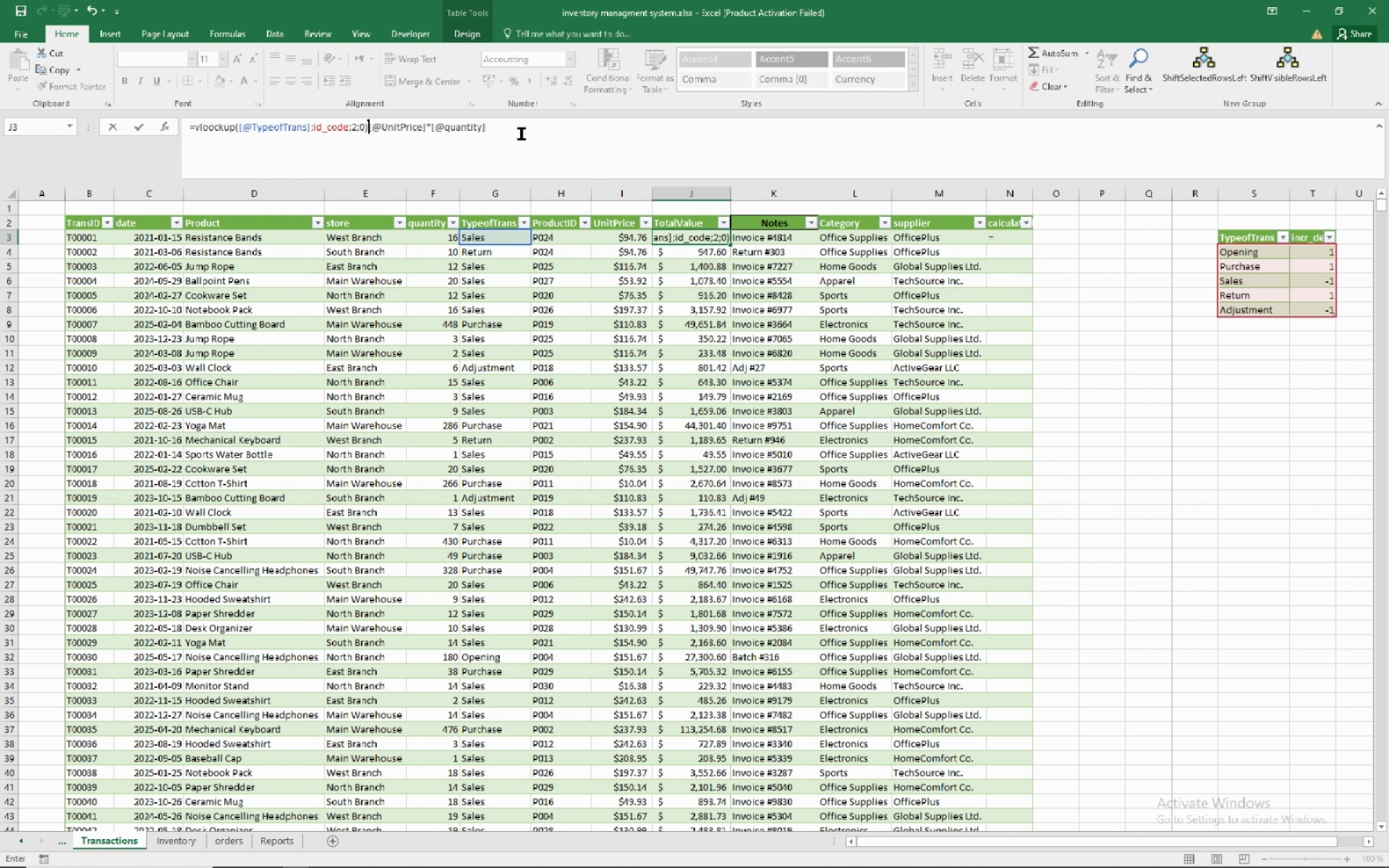 
hold_key(key=ShiftRight, duration=0.87)
 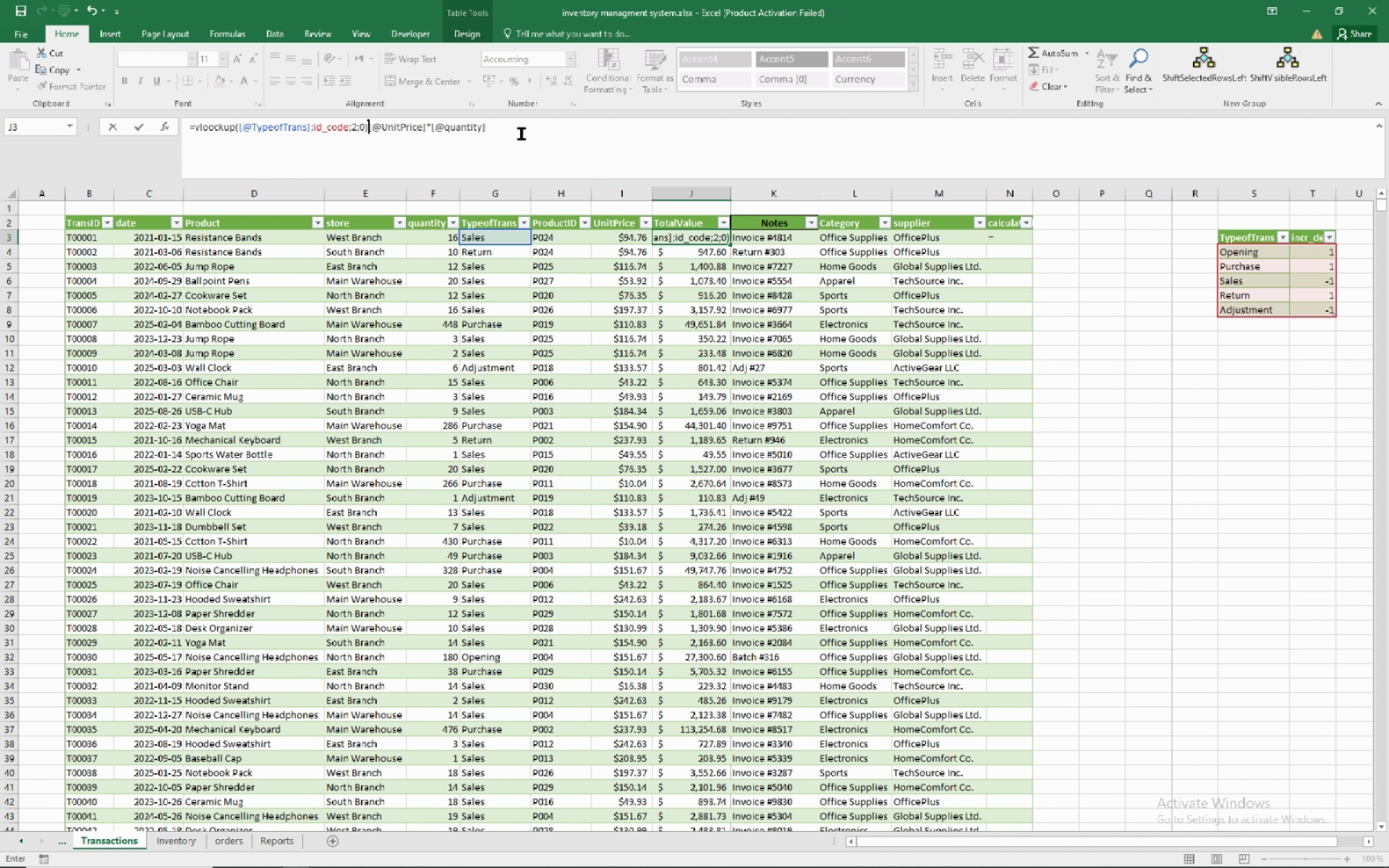 
key(Shift+NumpadMultiply)
 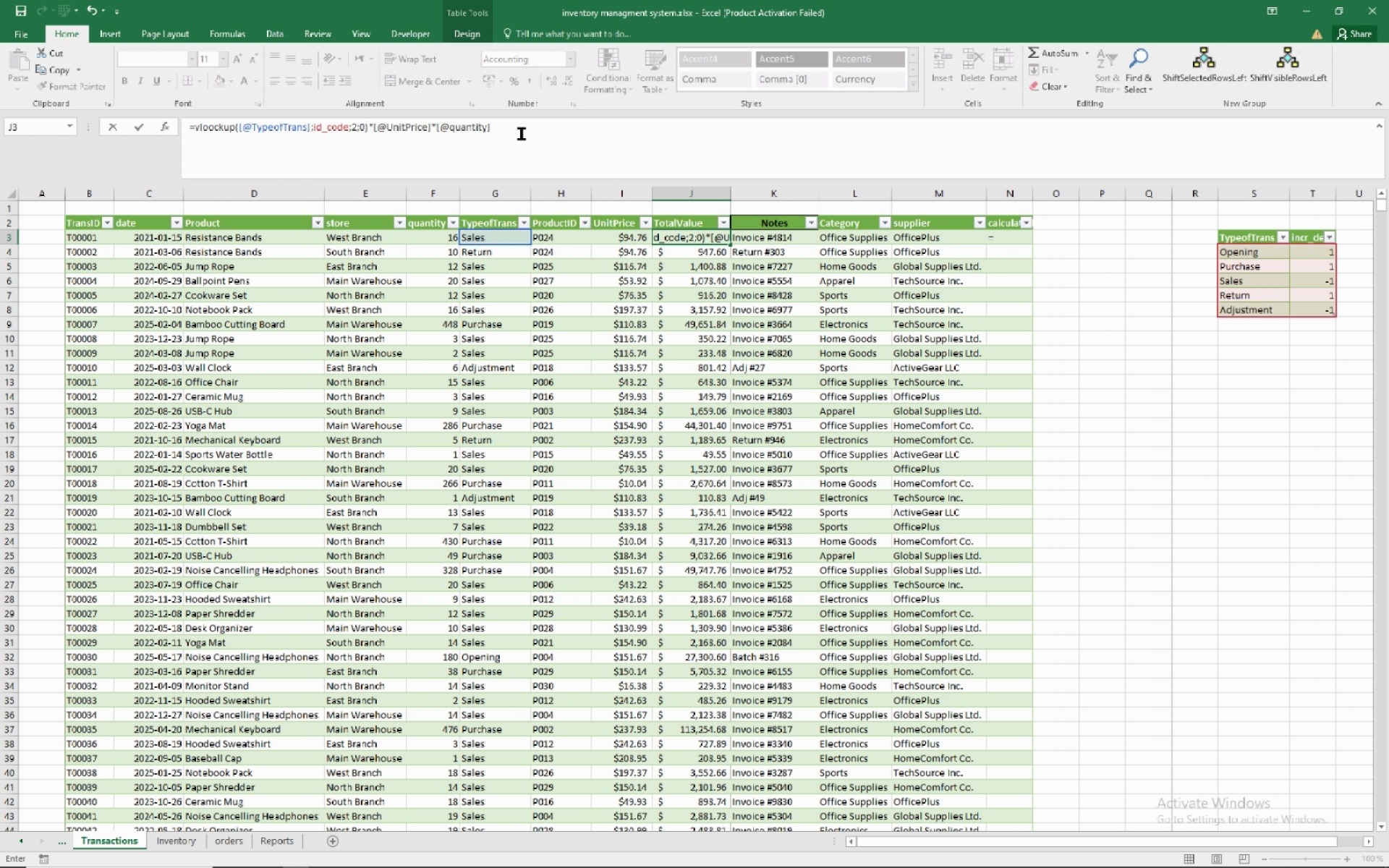 
key(Shift+NumpadEnter)
 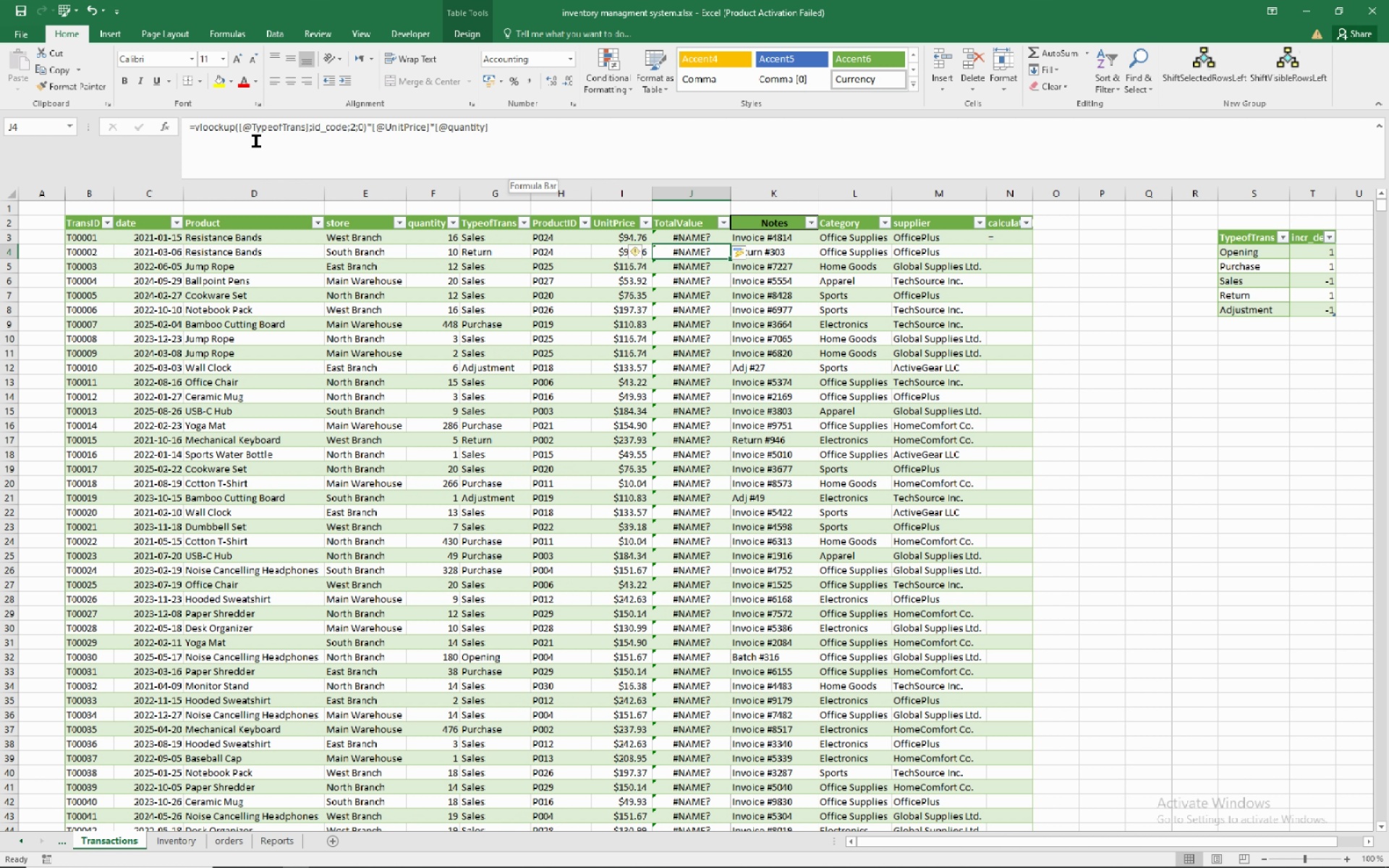 
wait(8.6)
 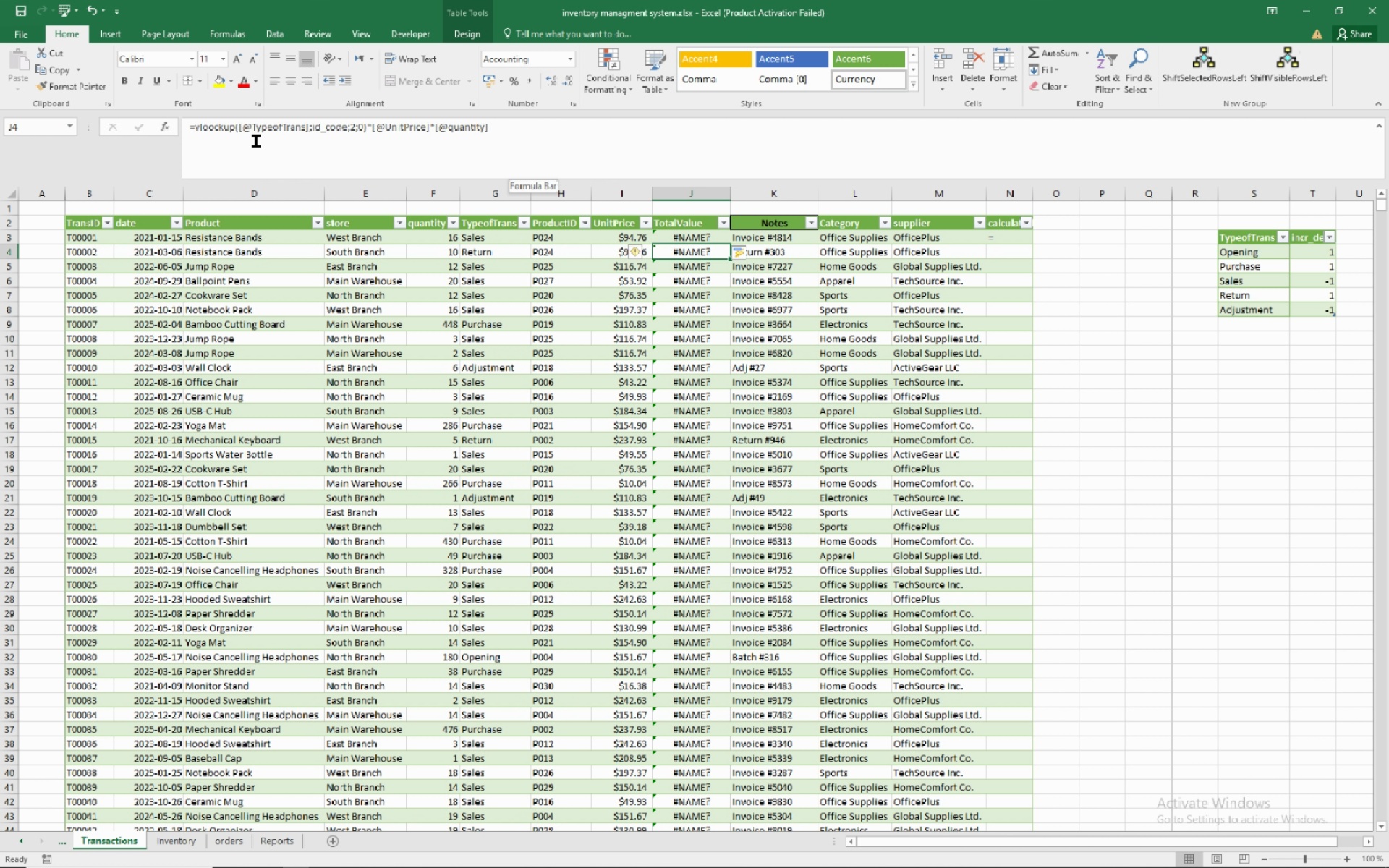 
double_click([227, 126])
 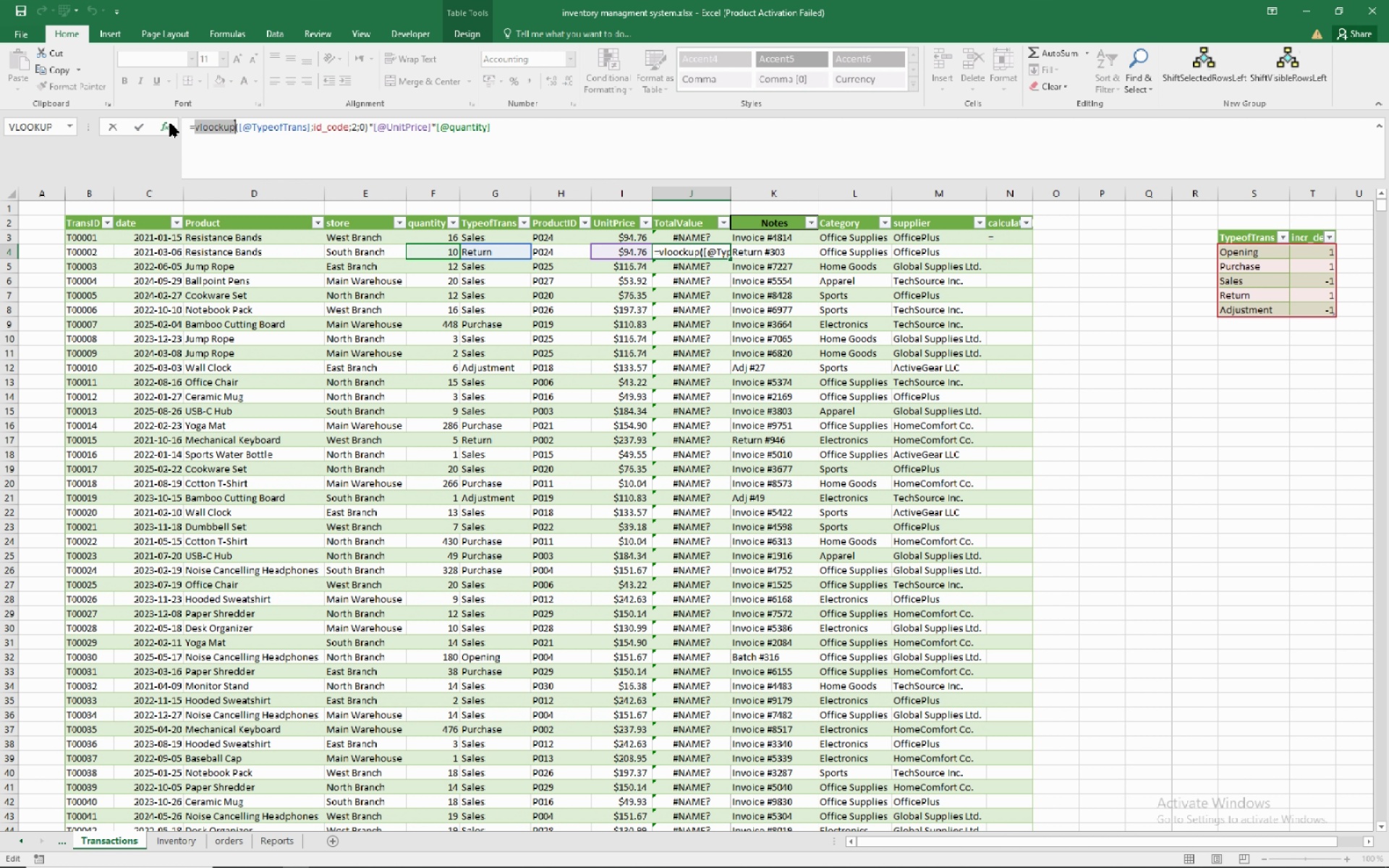 
left_click([170, 123])
 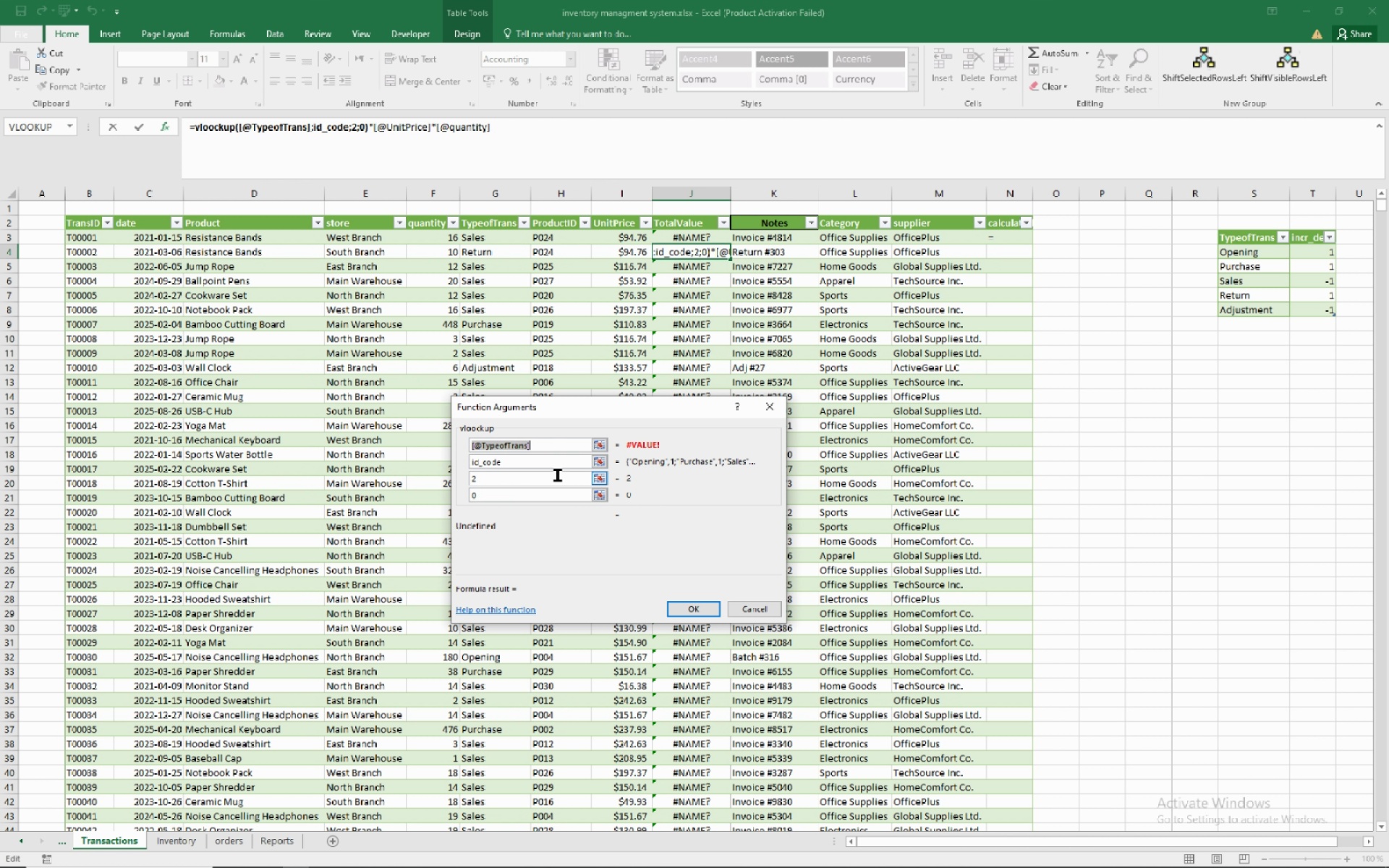 
wait(47.25)
 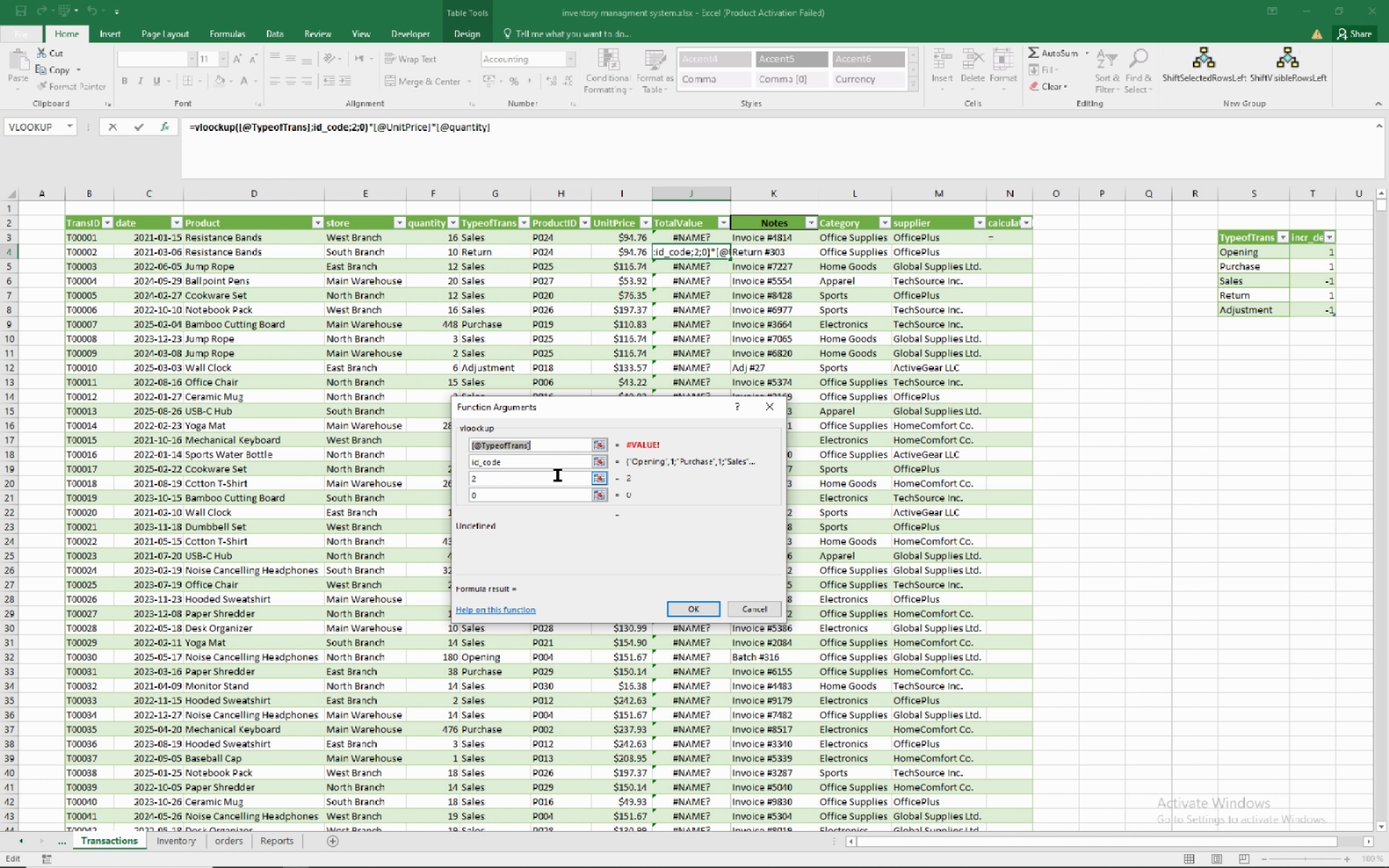 
mouse_move([578, 479])
 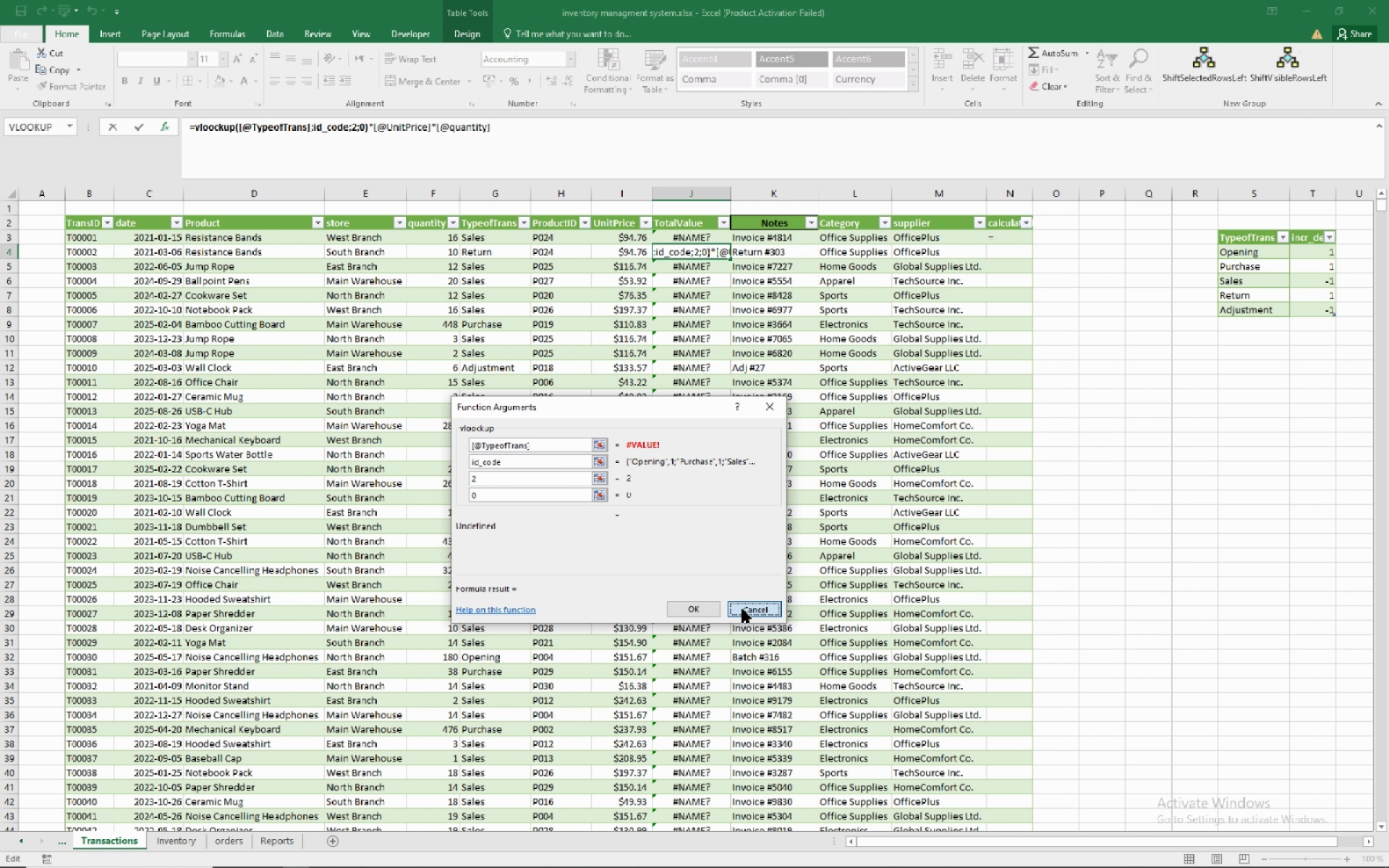 
left_click([742, 609])
 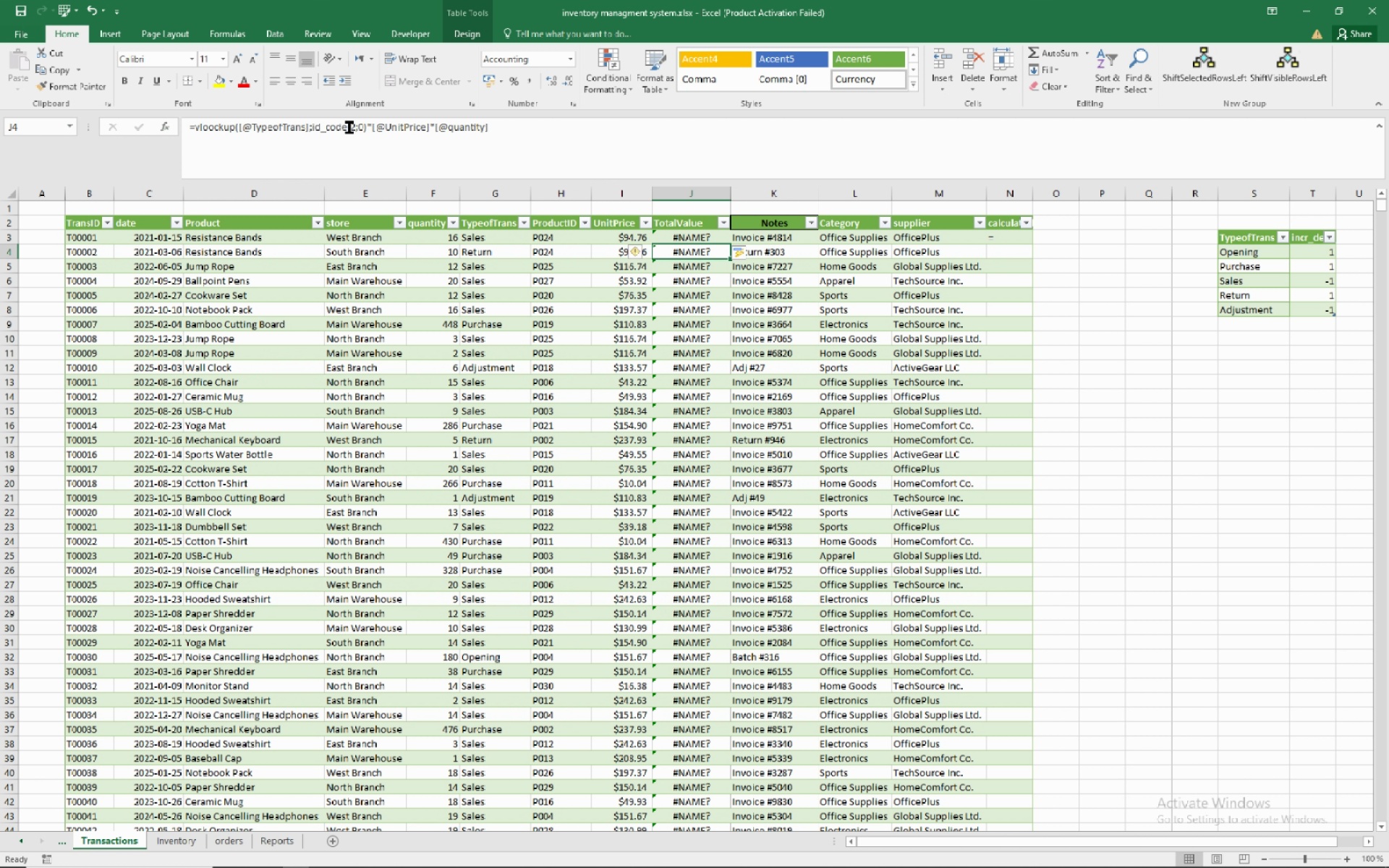 
mouse_move([354, 124])
 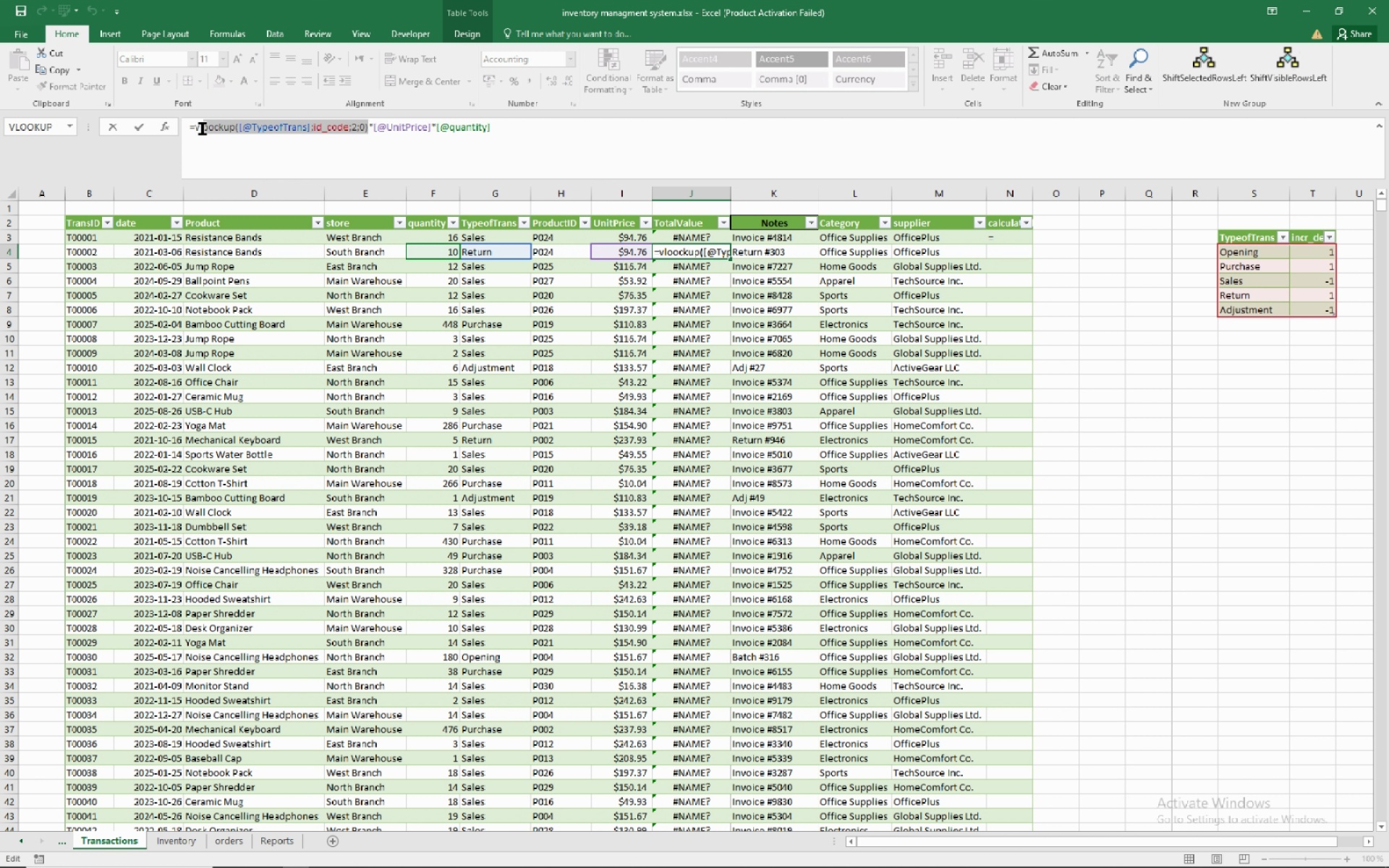 
wait(6.95)
 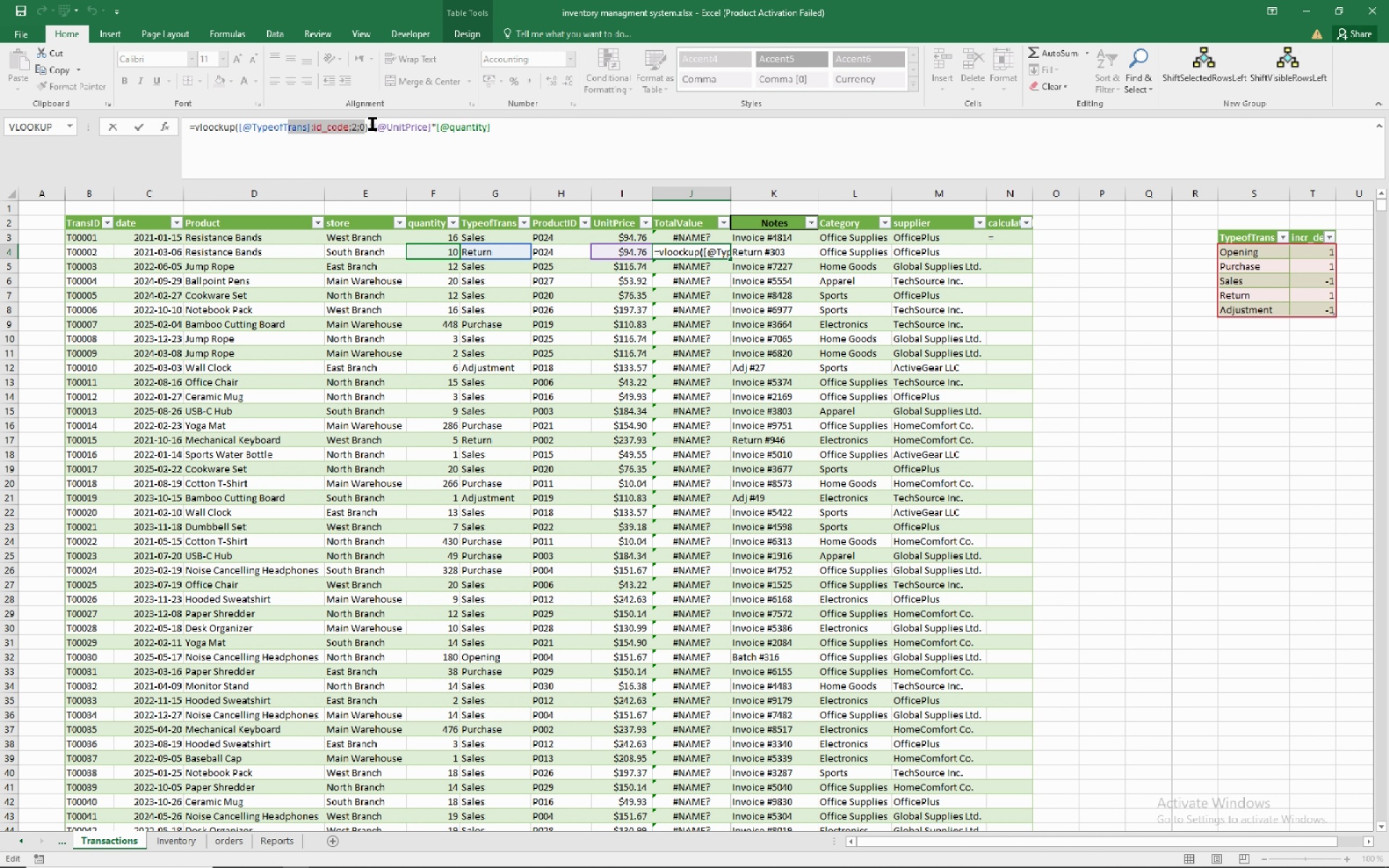 
right_click([220, 125])
 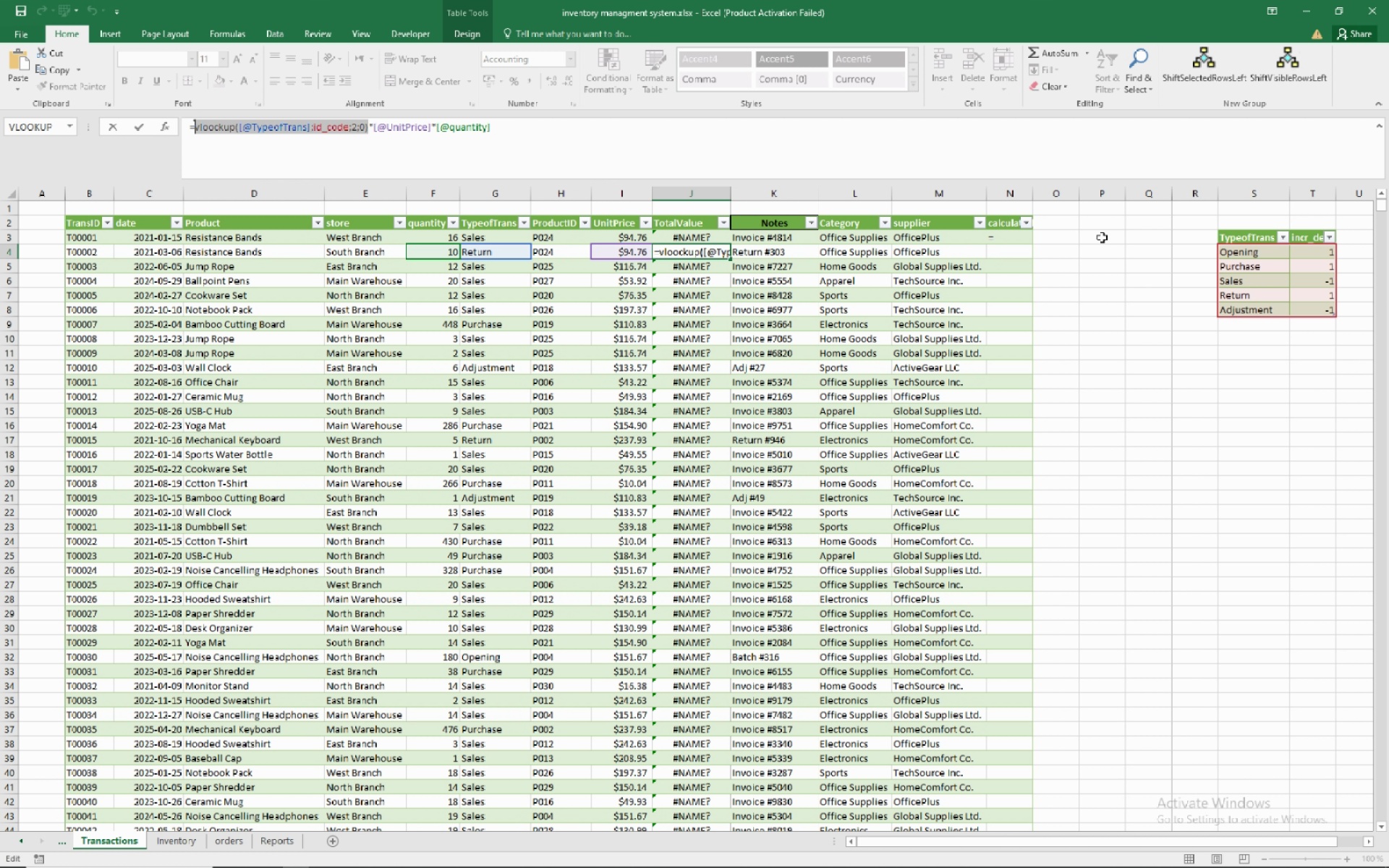 
wait(12.66)
 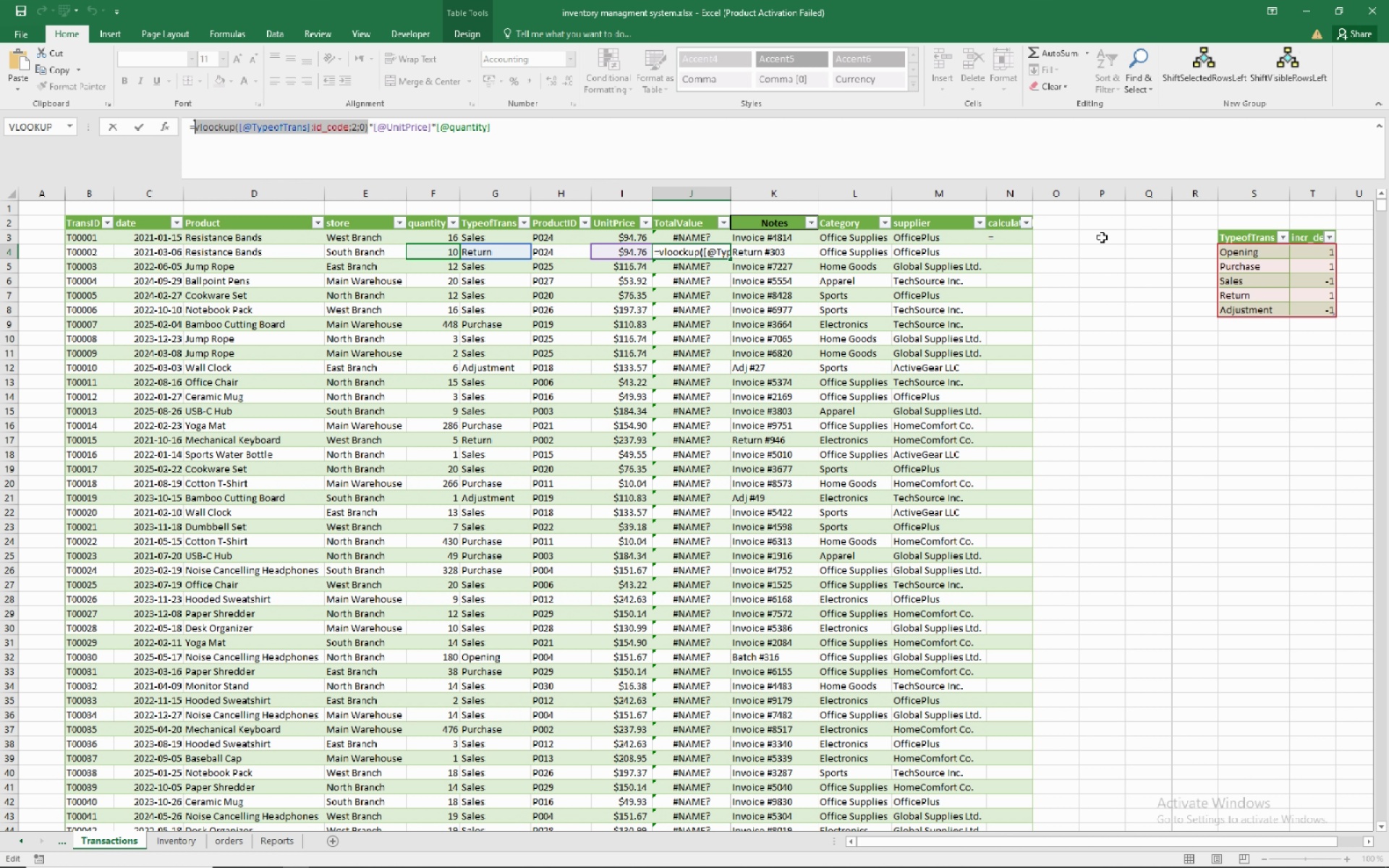 
left_click([1102, 237])
 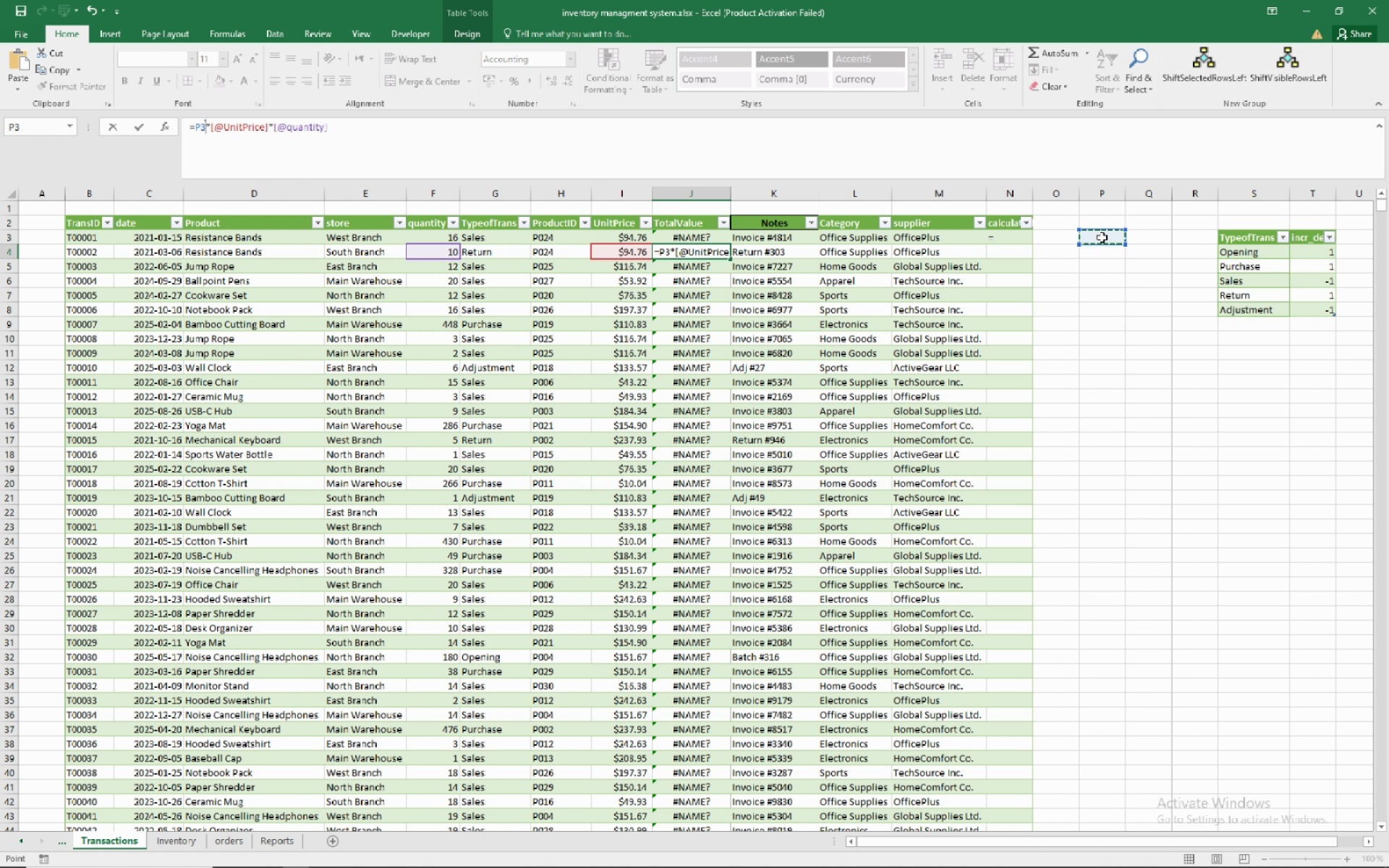 
right_click([1102, 237])
 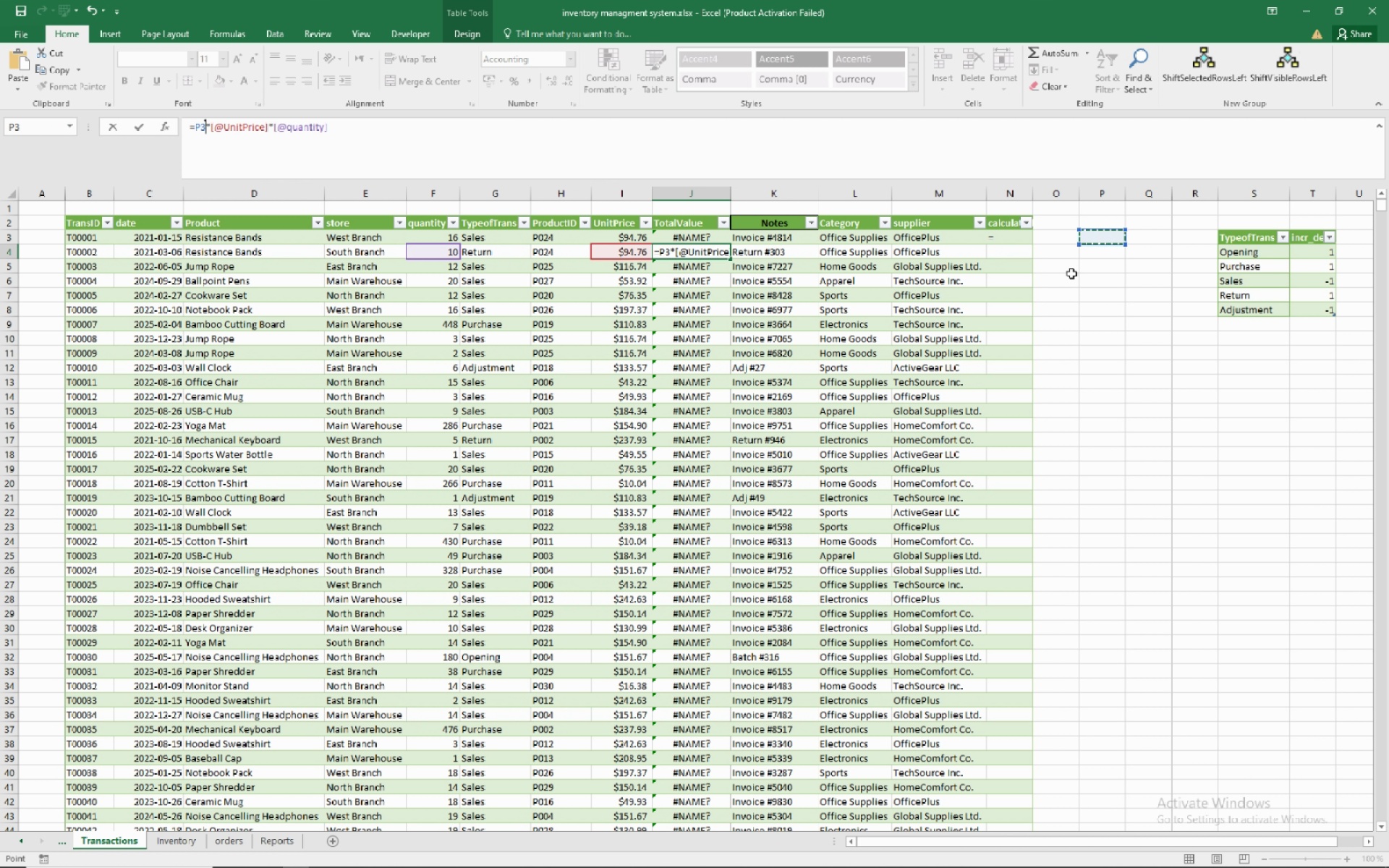 
key(Escape)
 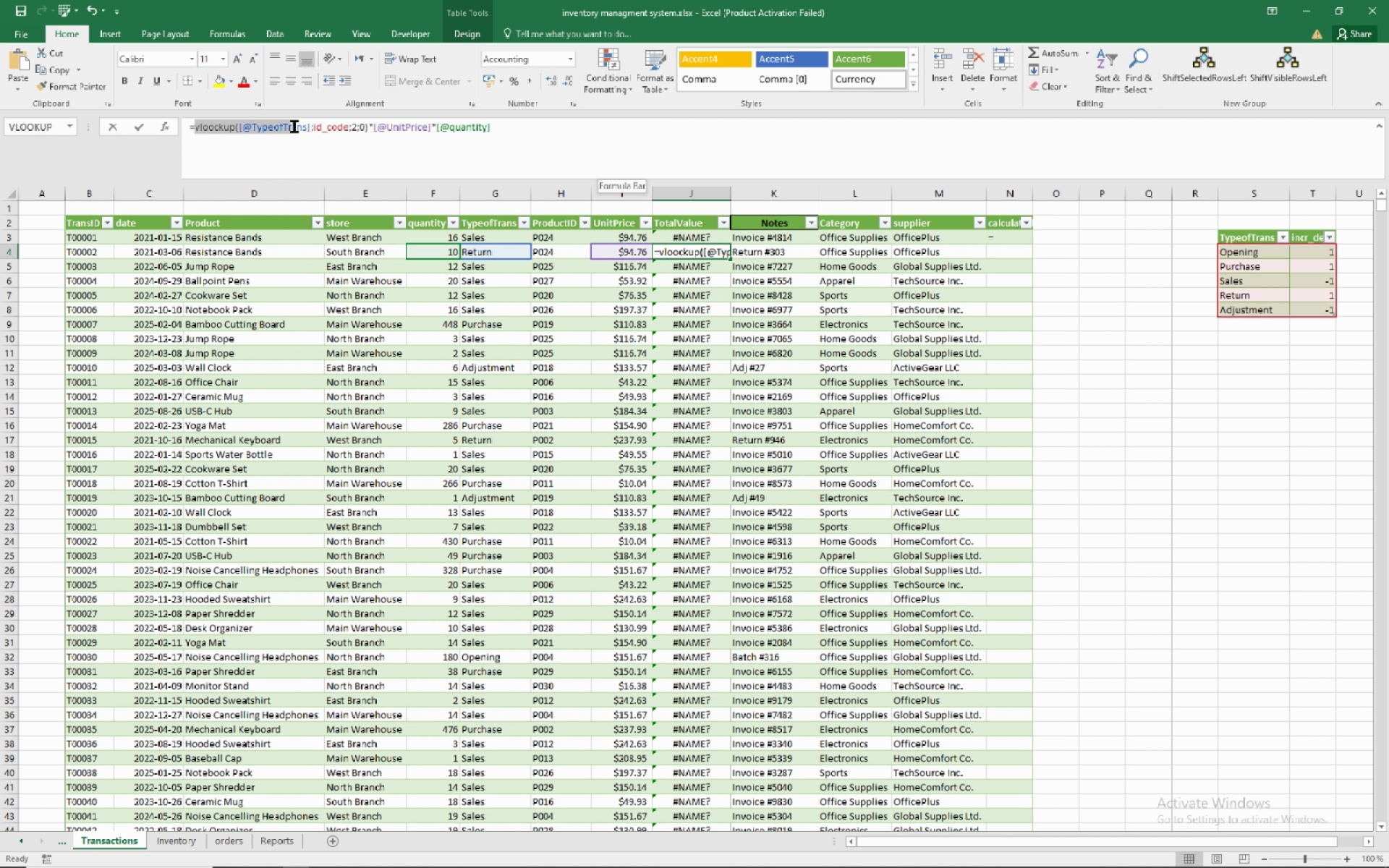 
wait(15.2)
 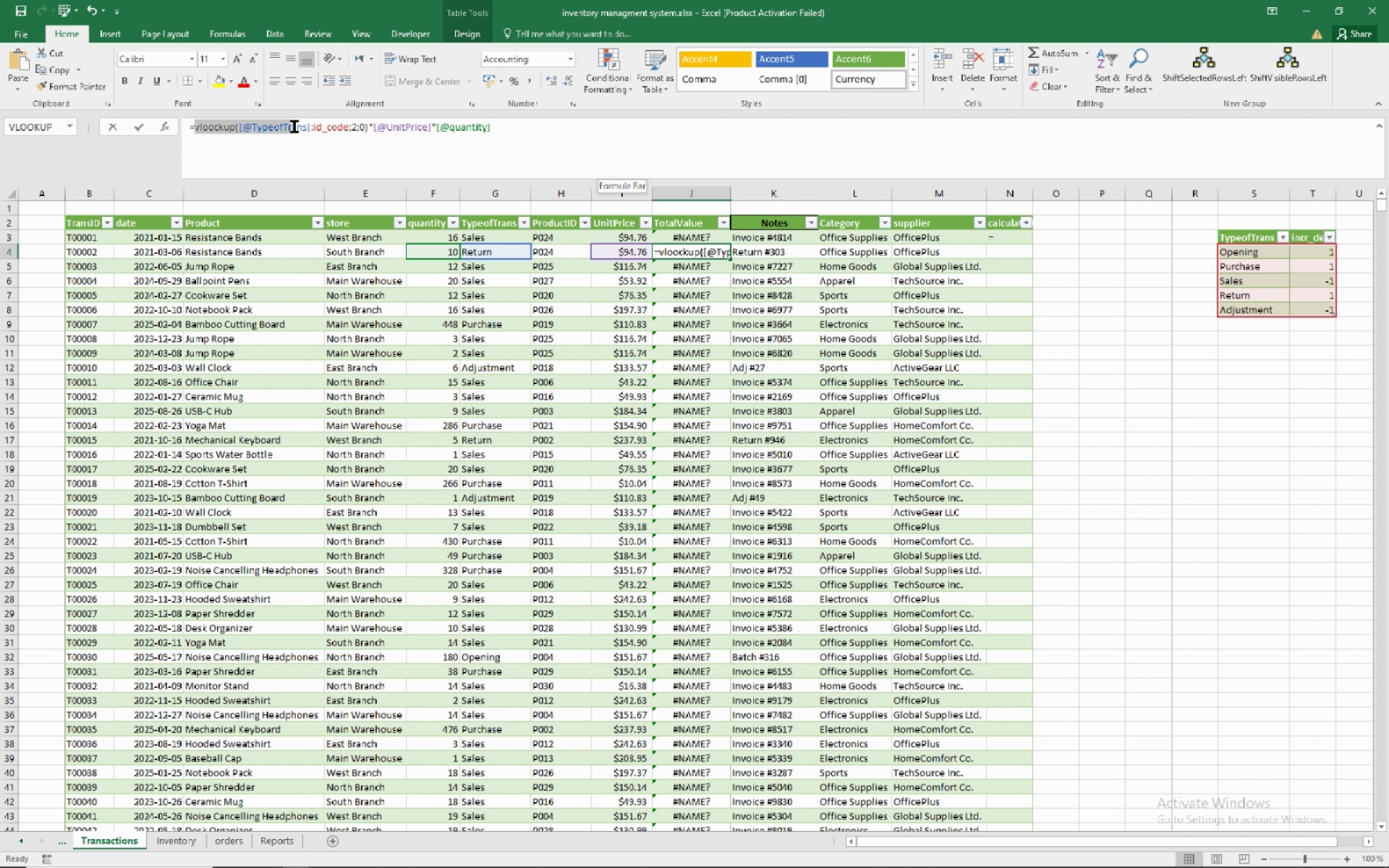 
left_click([363, 132])
 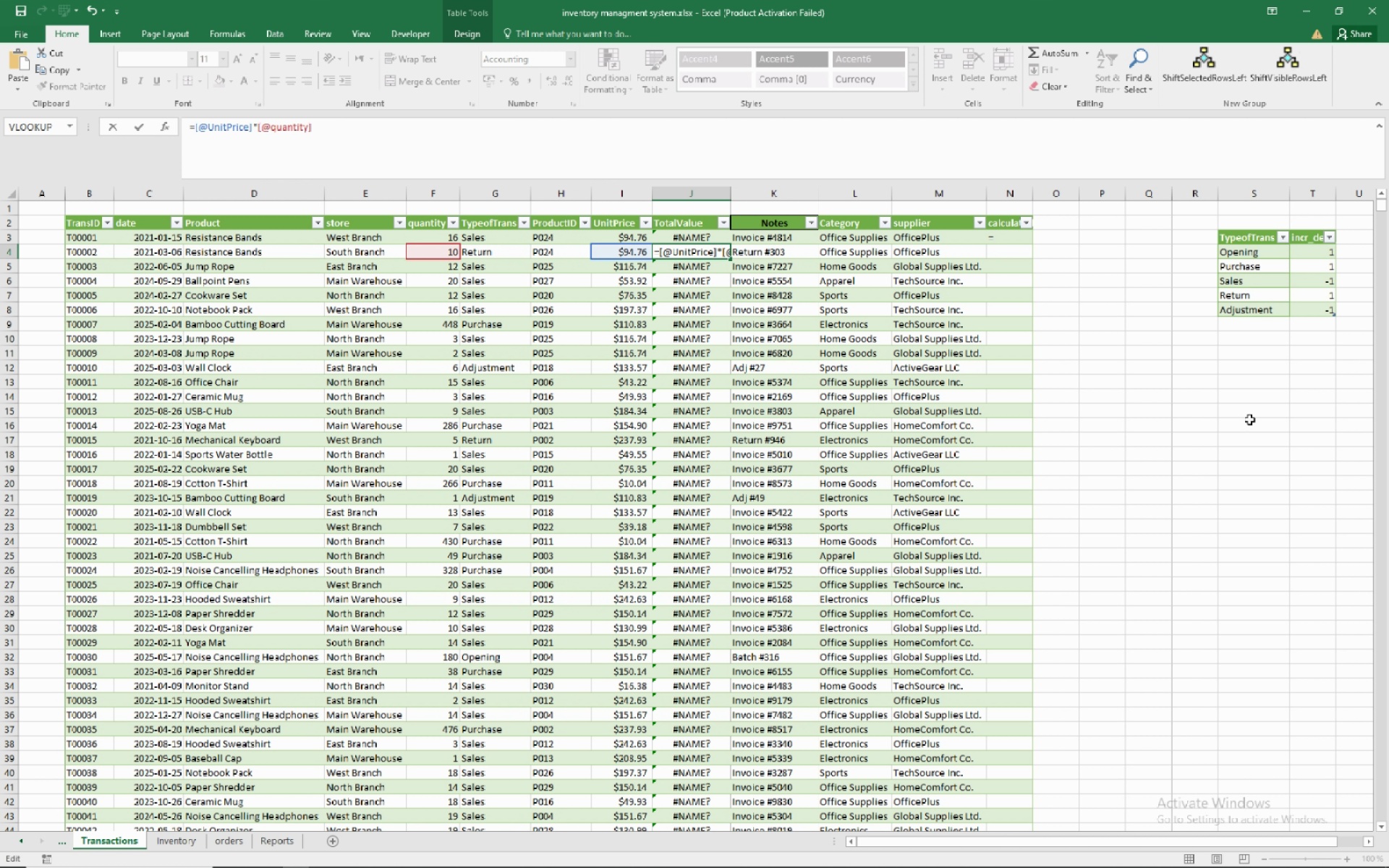 
key(NumpadEnter)
 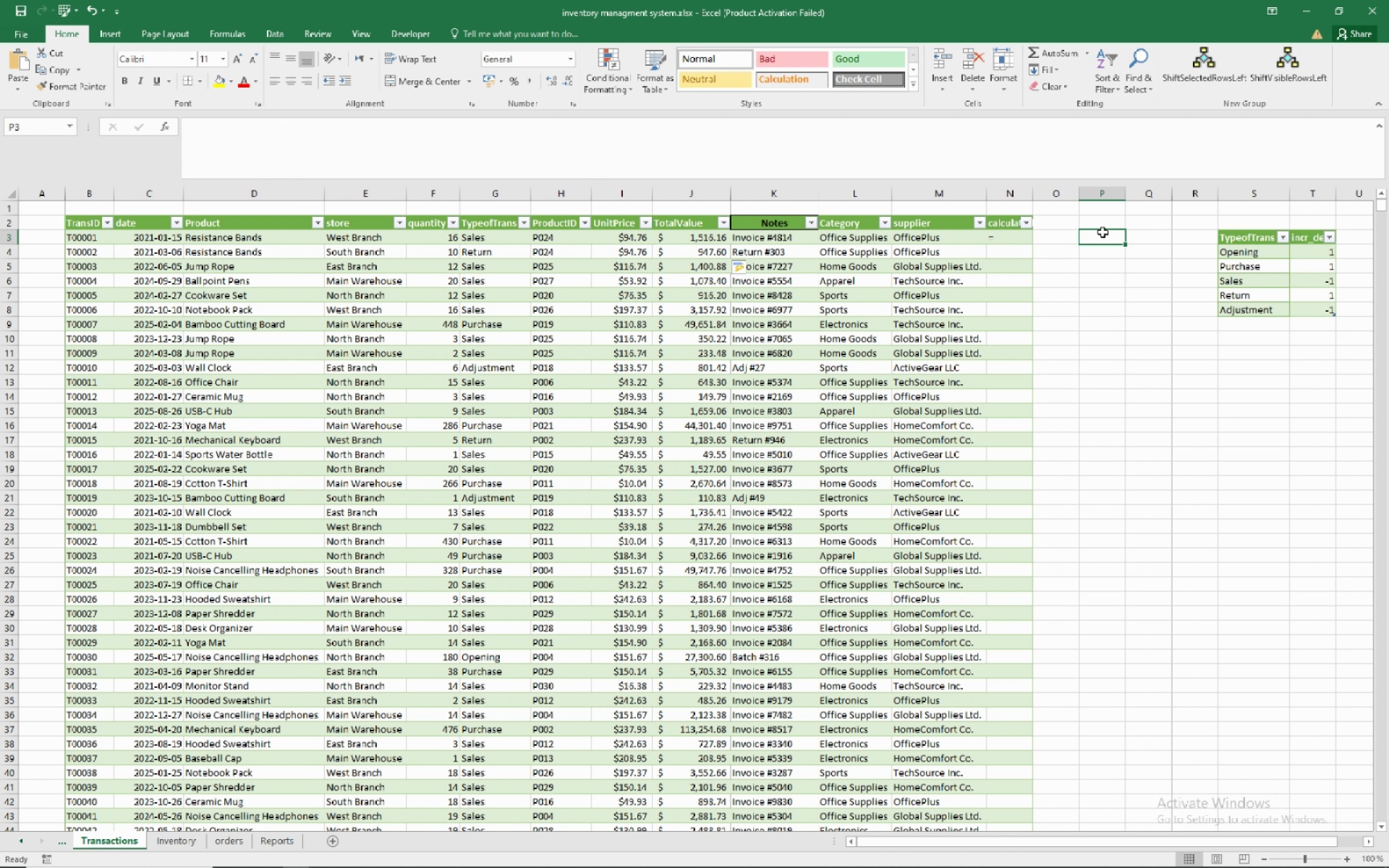 
wait(6.65)
 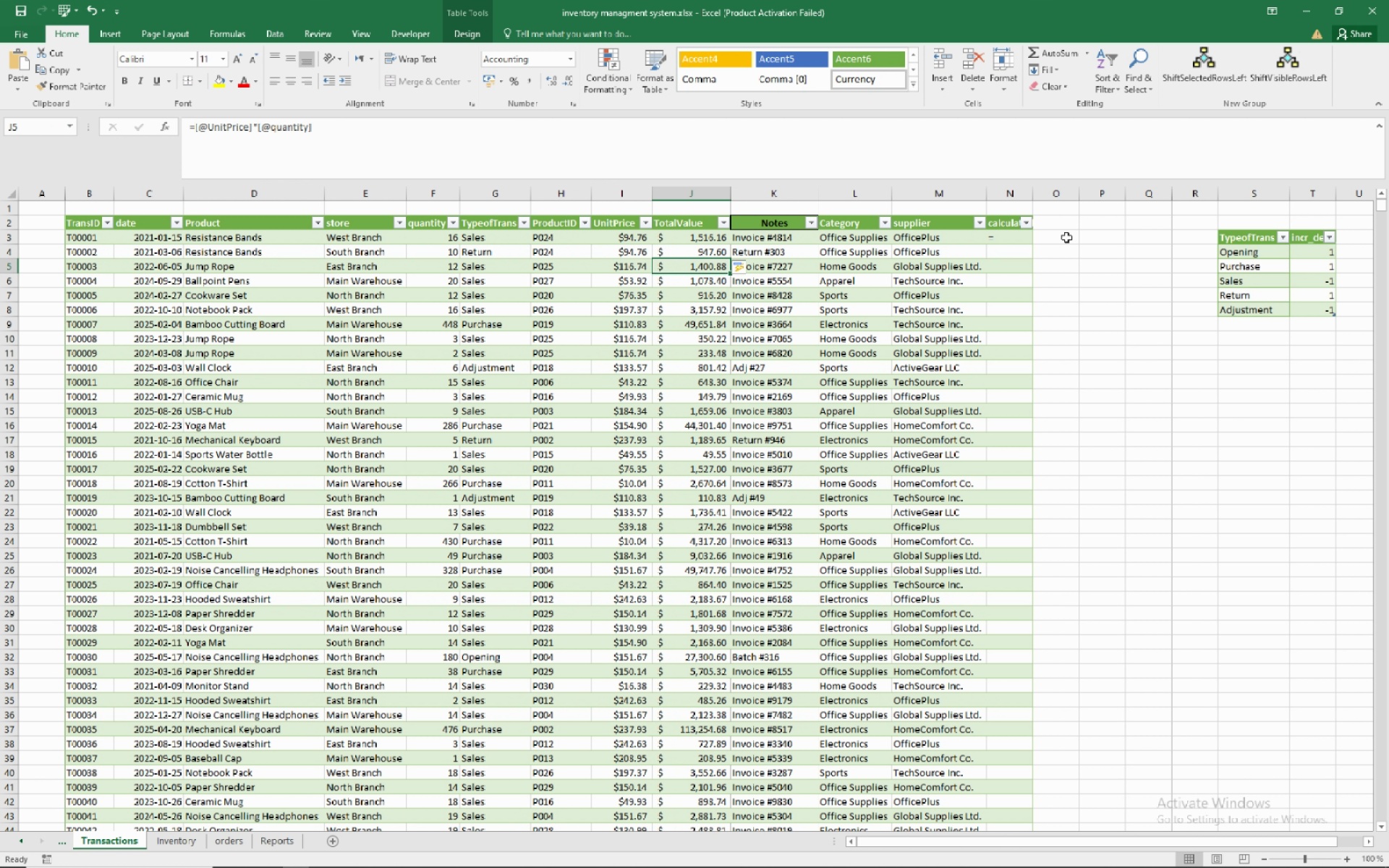 
left_click([415, 139])
 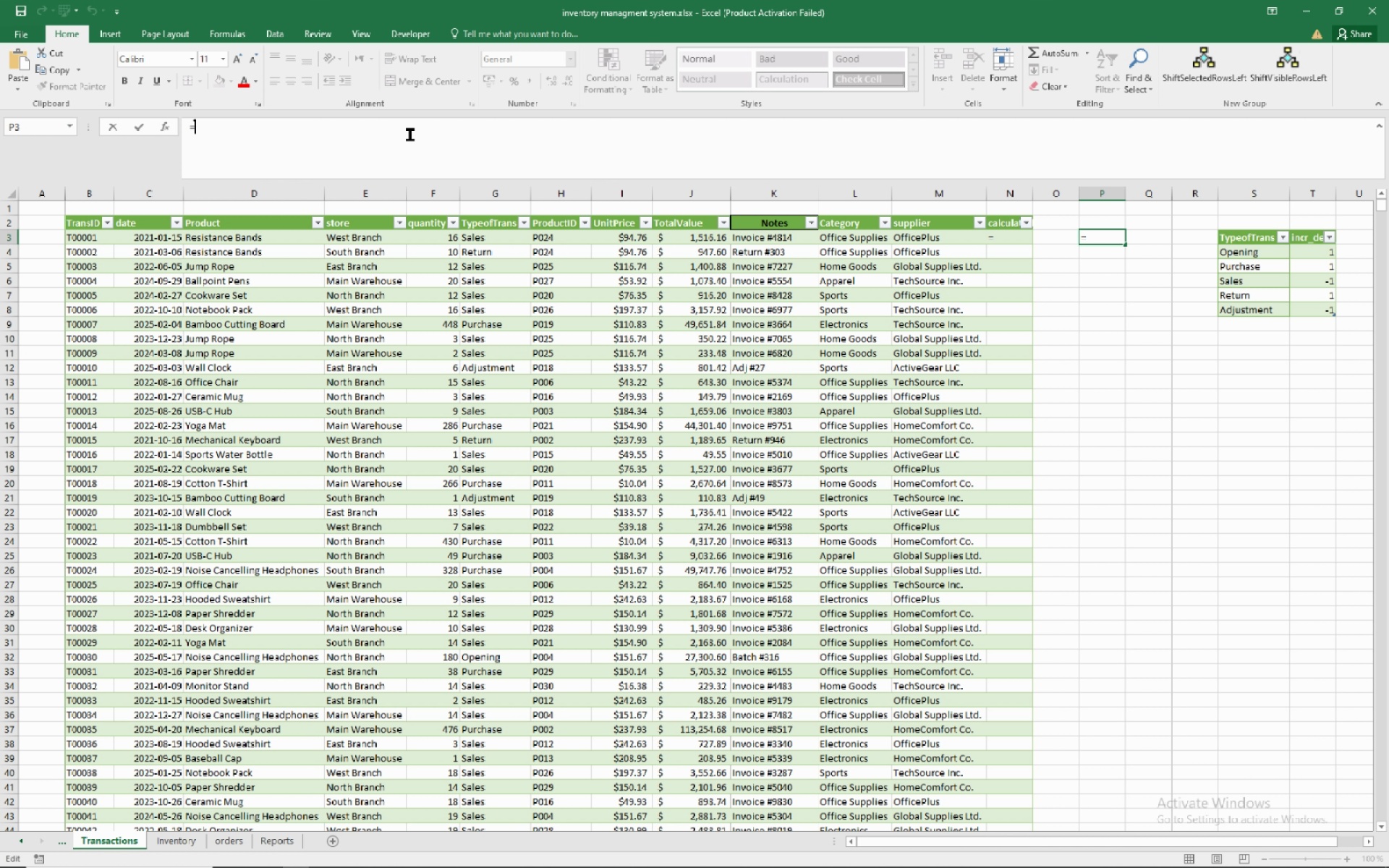 
key(Equal)
 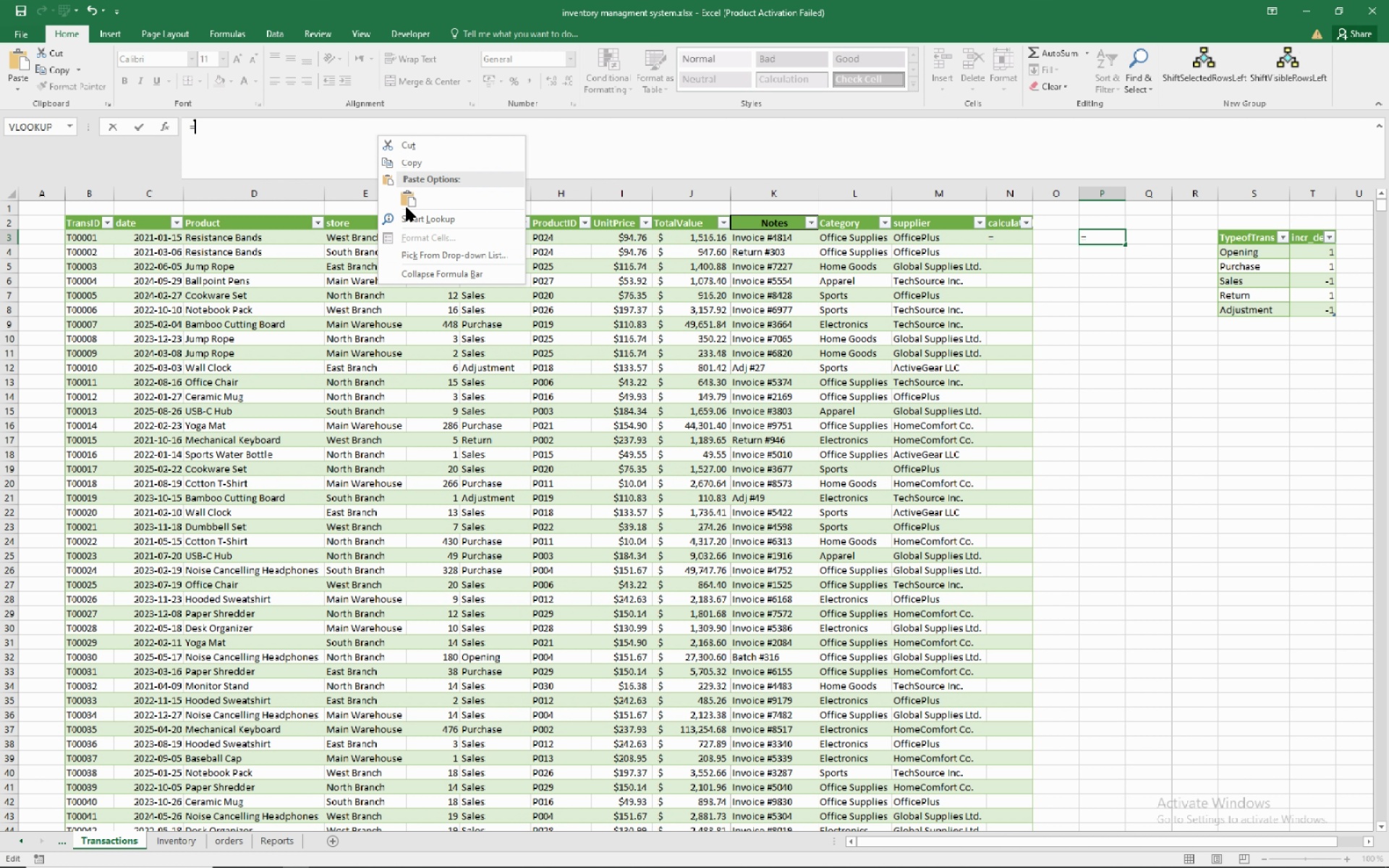 
left_click([409, 190])
 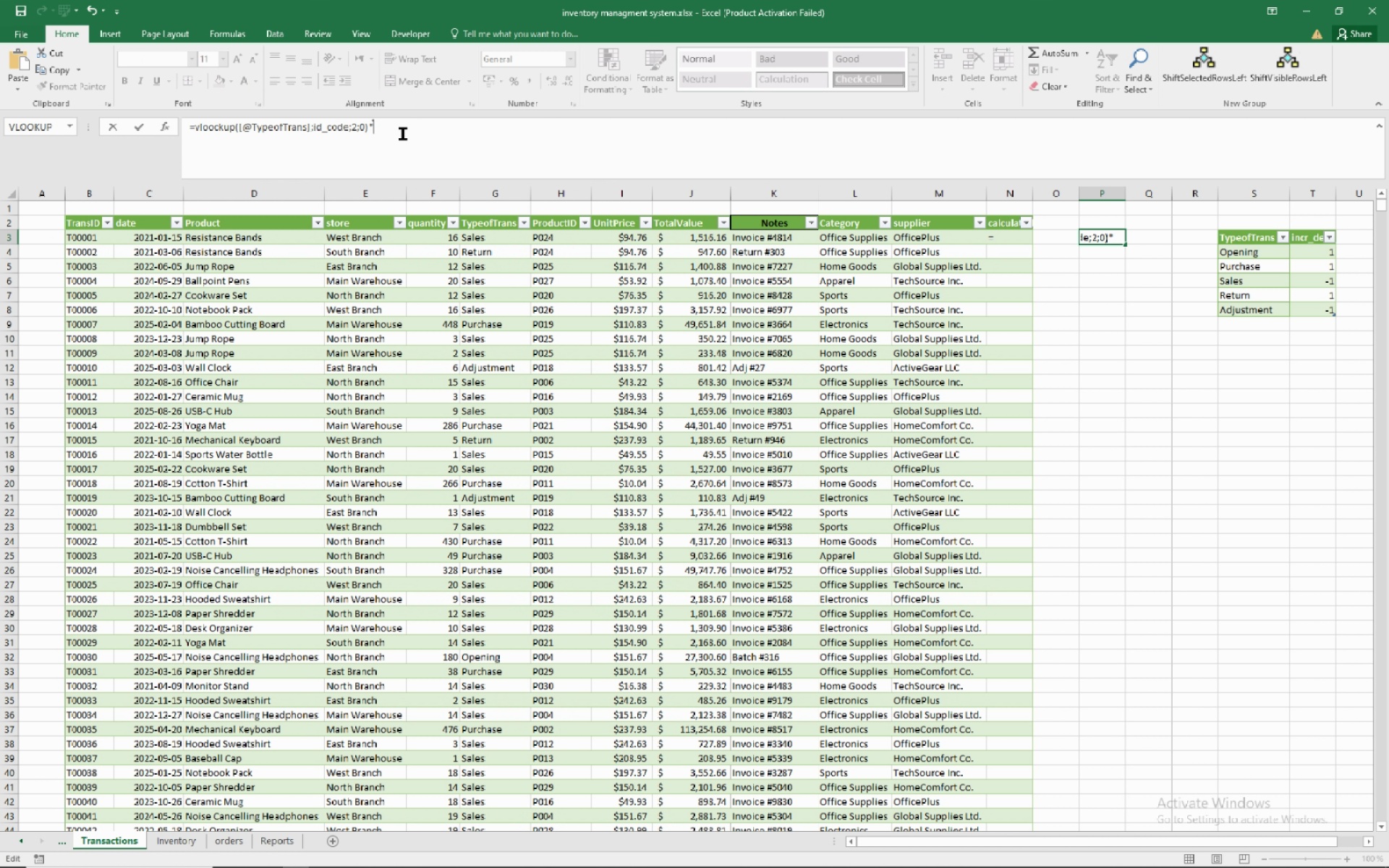 
key(Backspace)
 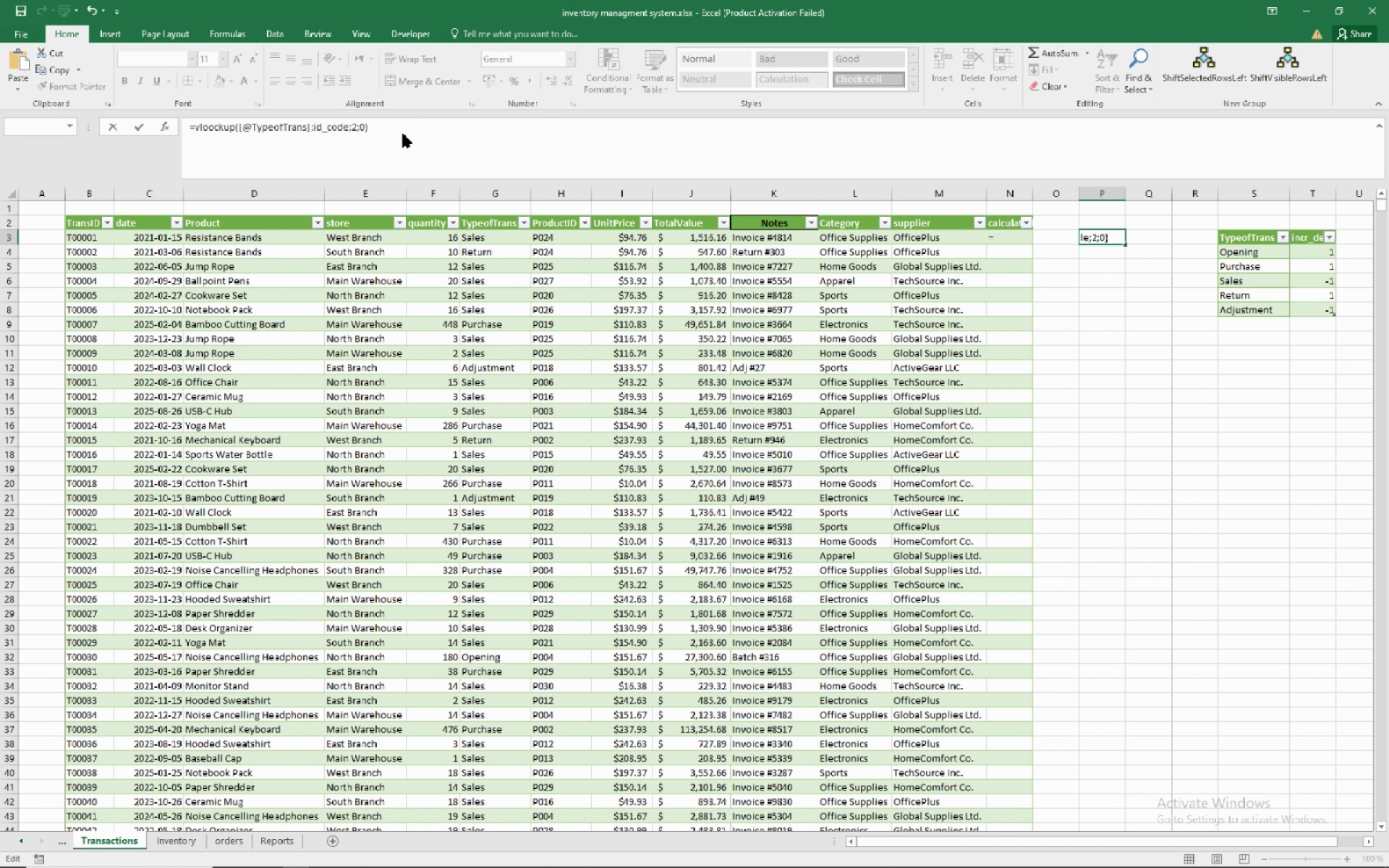 
key(NumpadEnter)
 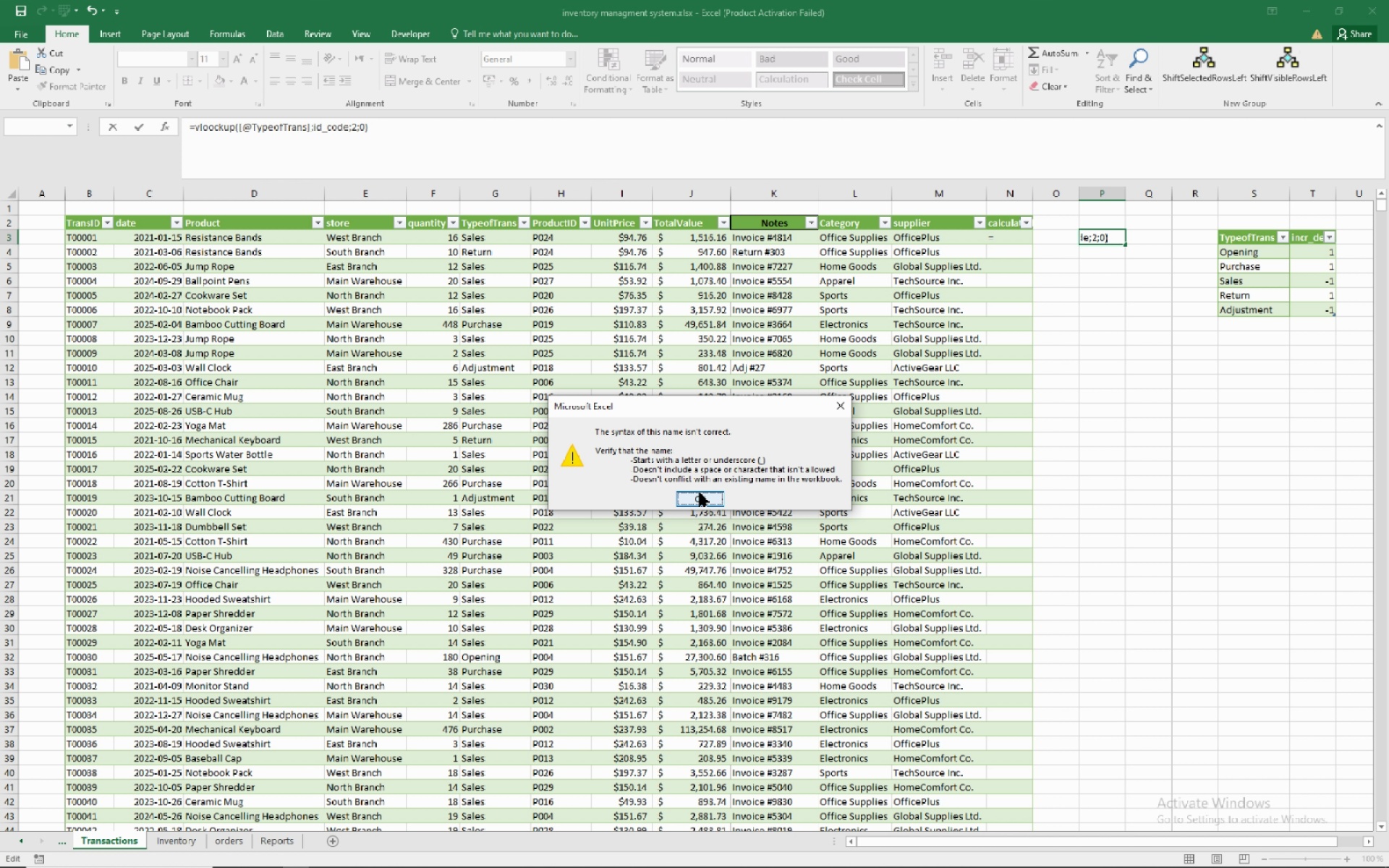 
wait(12.42)
 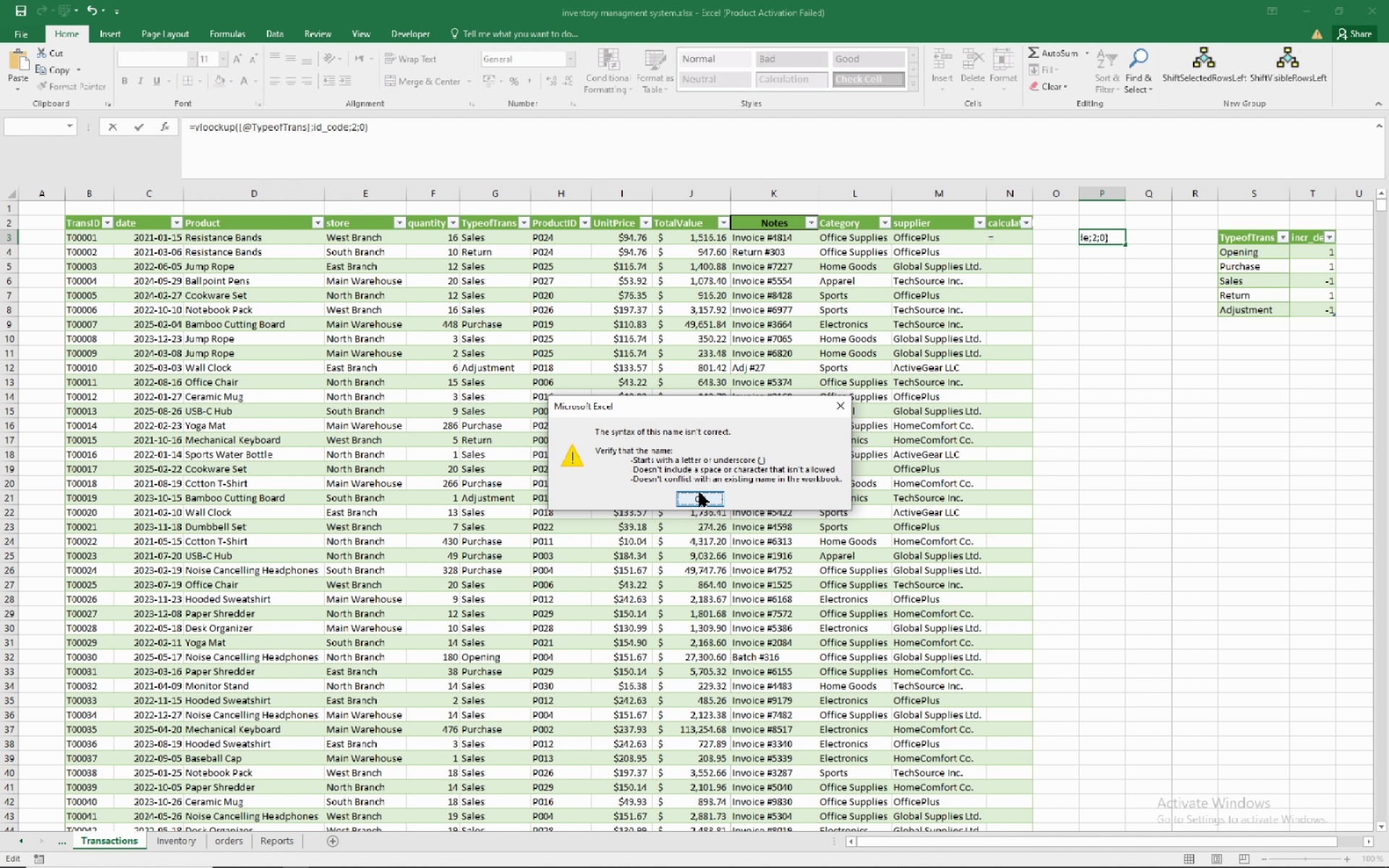 
left_click([700, 493])
 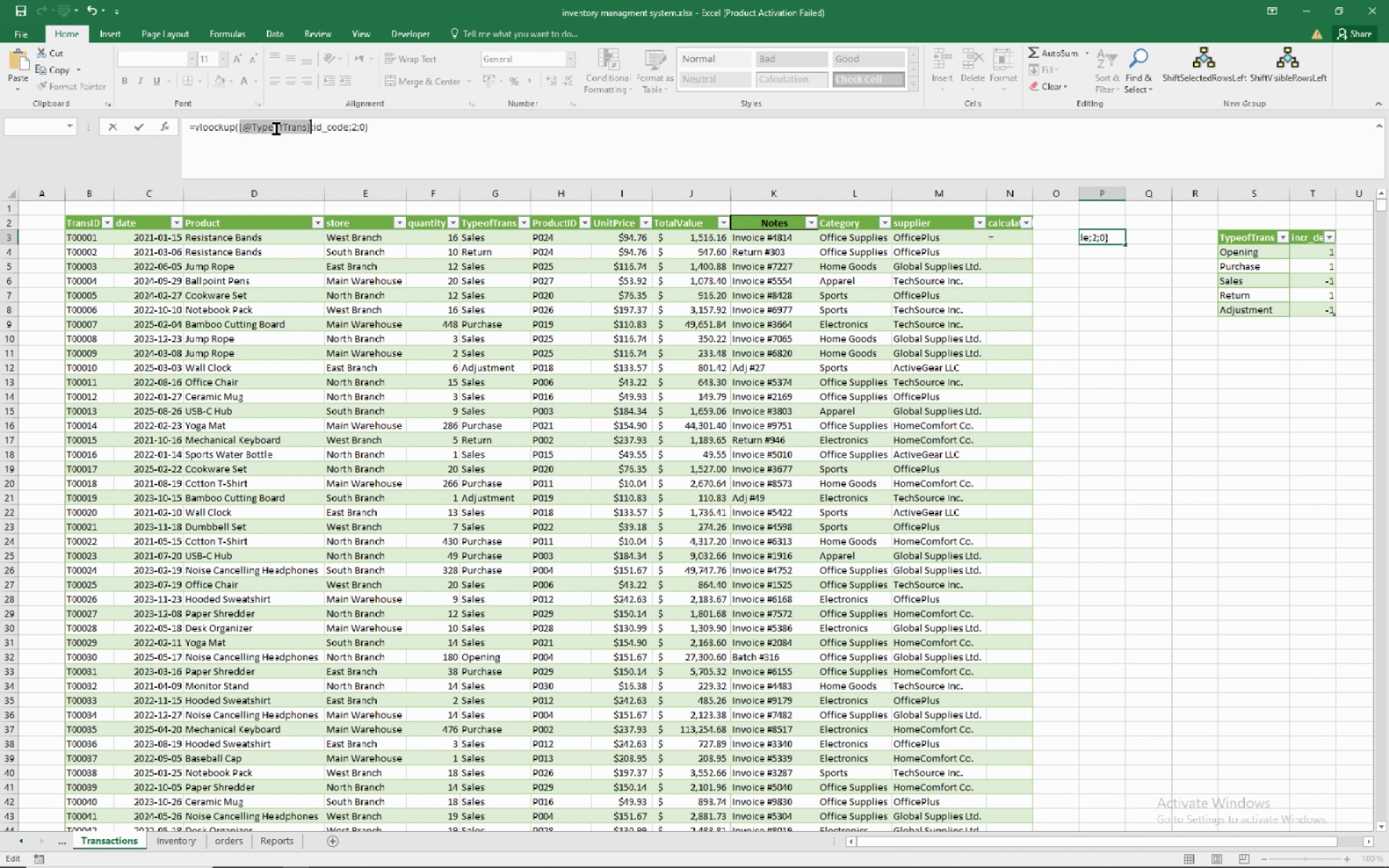 
wait(10.06)
 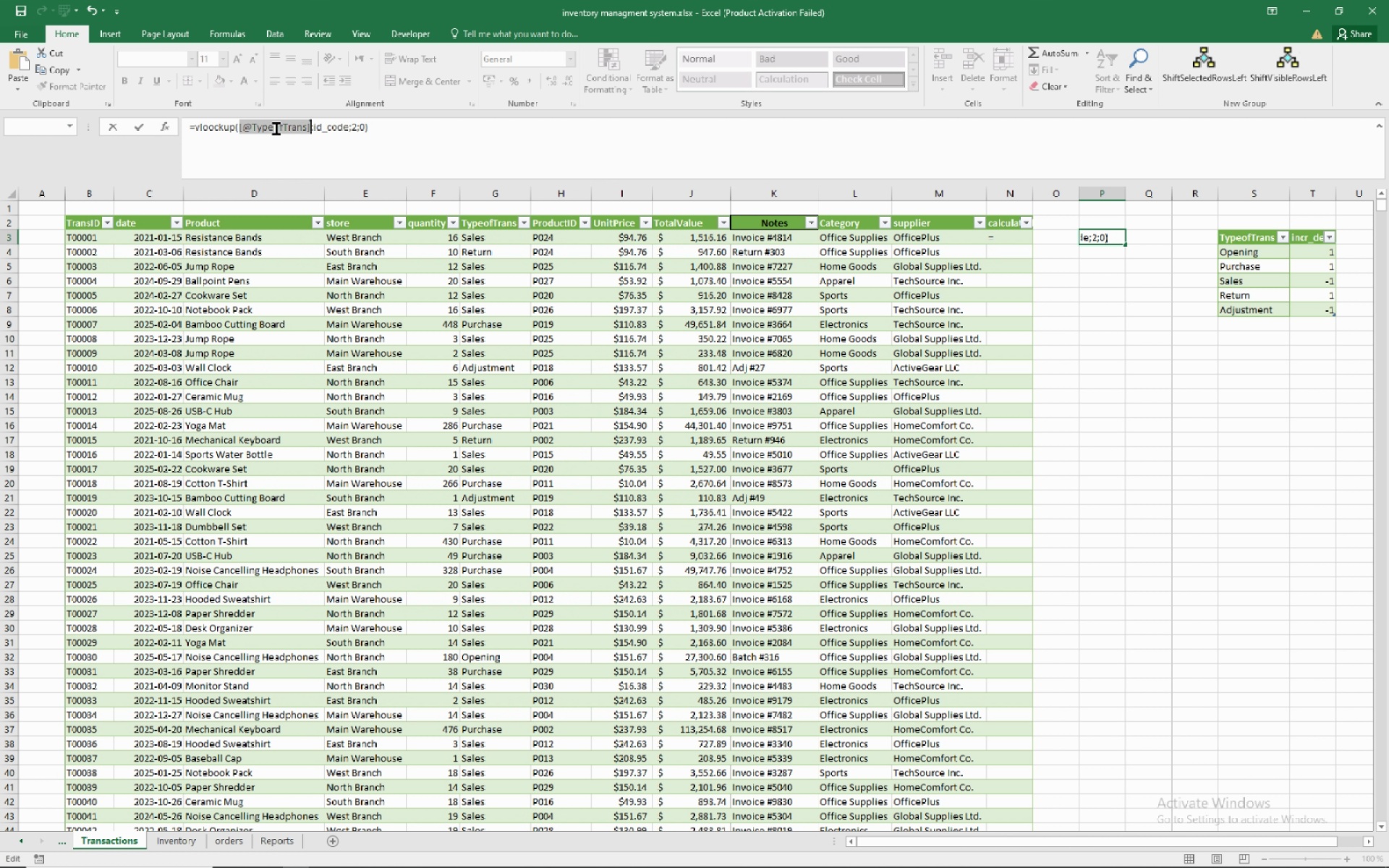 
right_click([280, 136])
 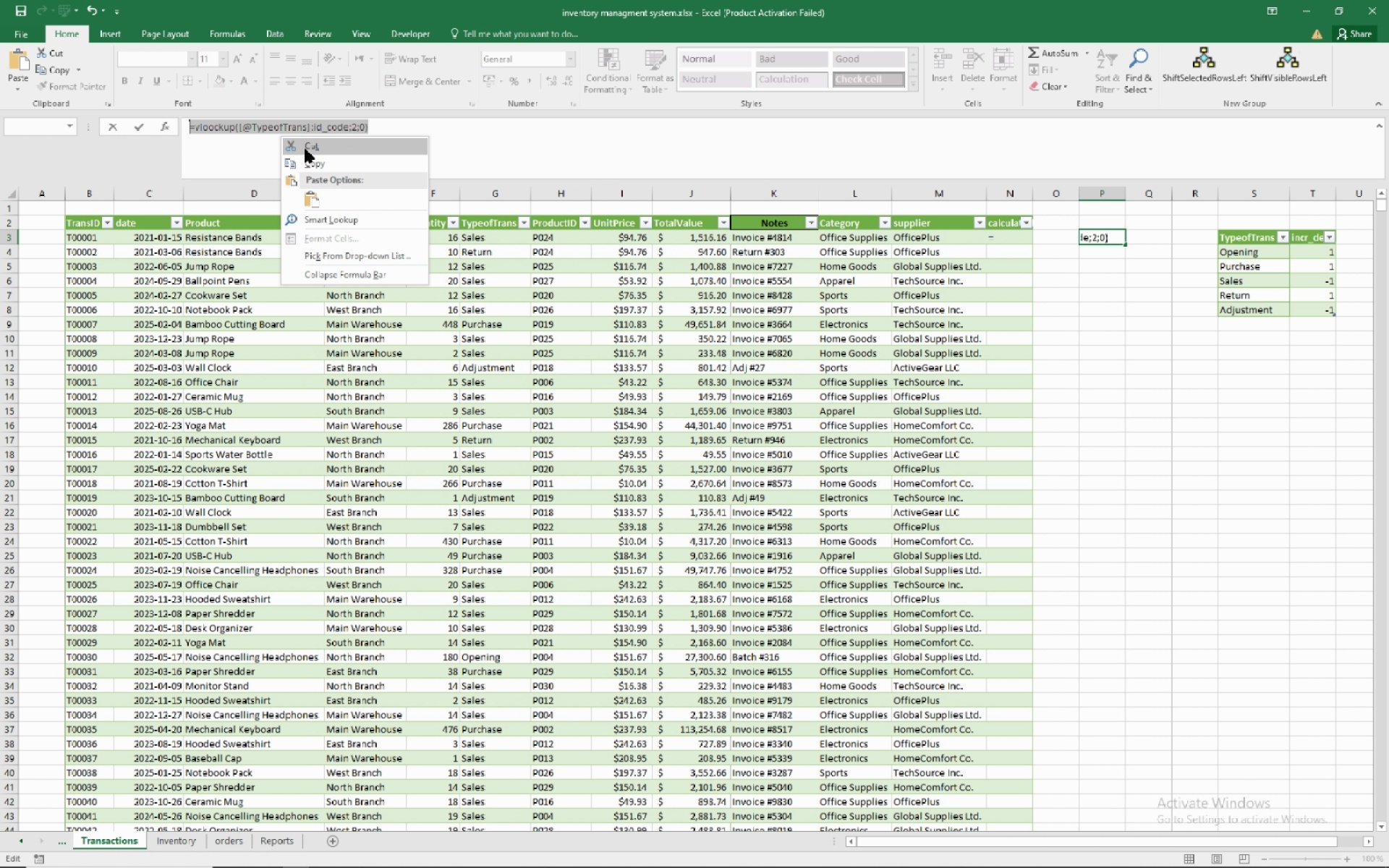 
left_click([305, 149])
 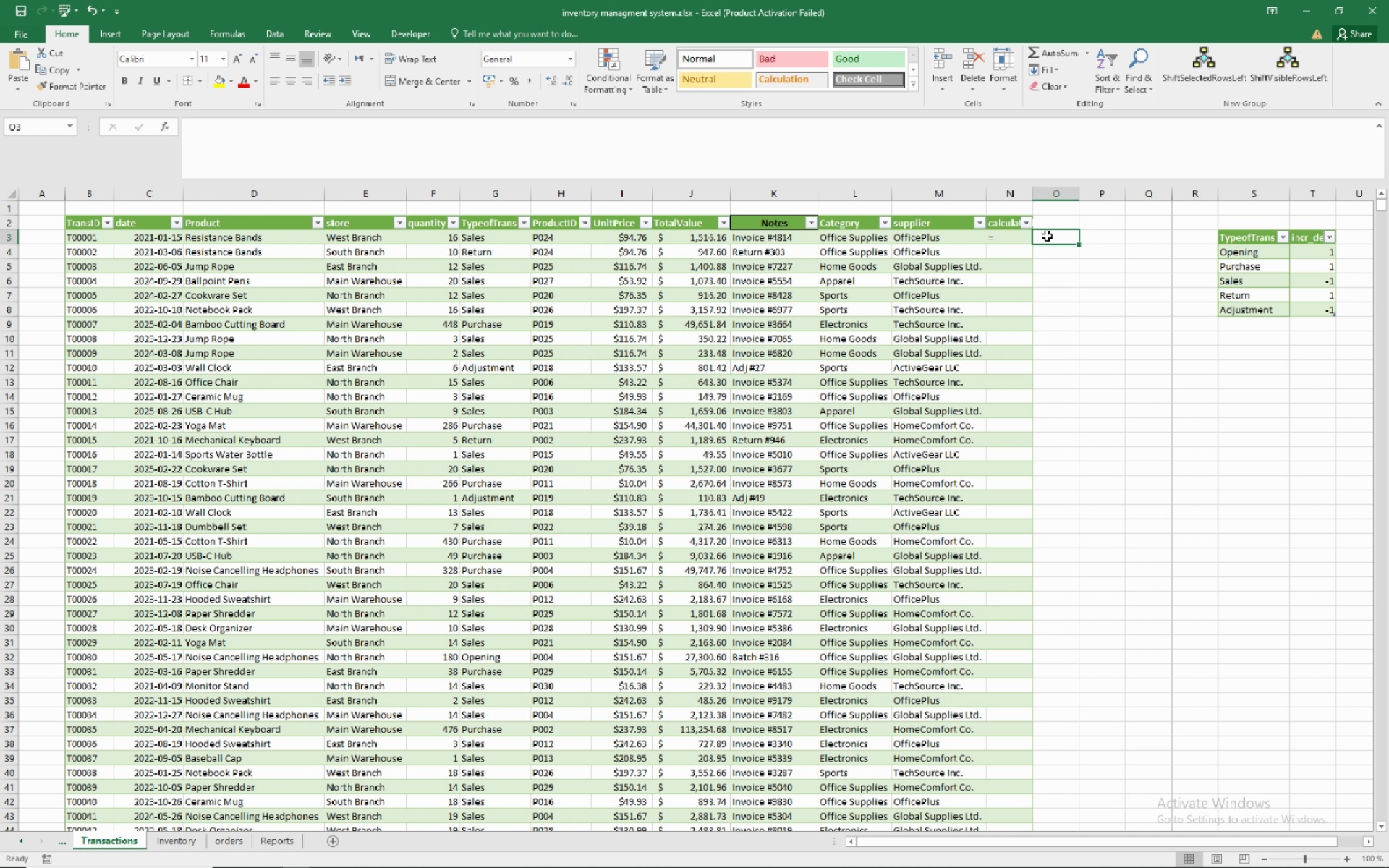 
right_click([1061, 238])
 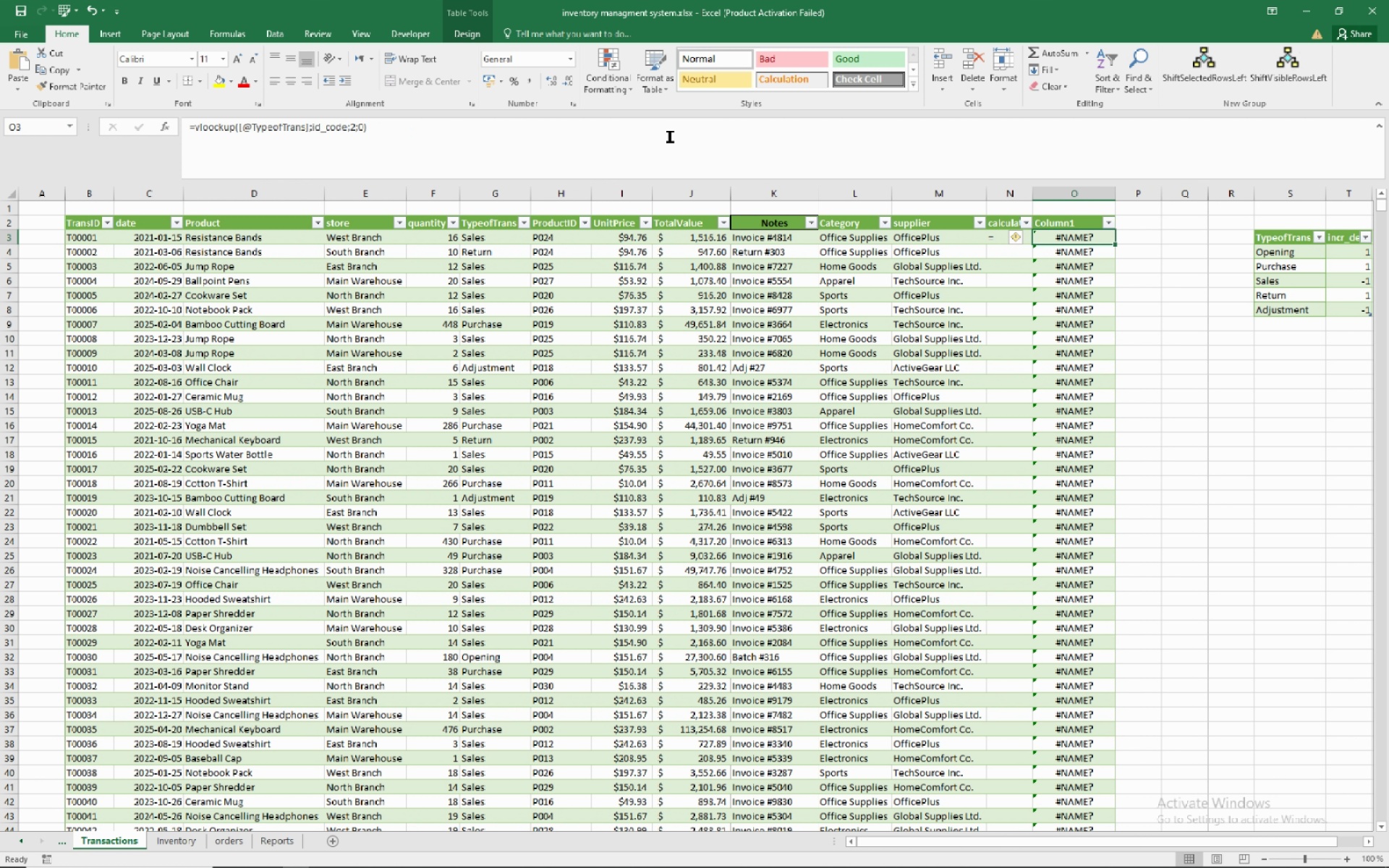 
wait(18.28)
 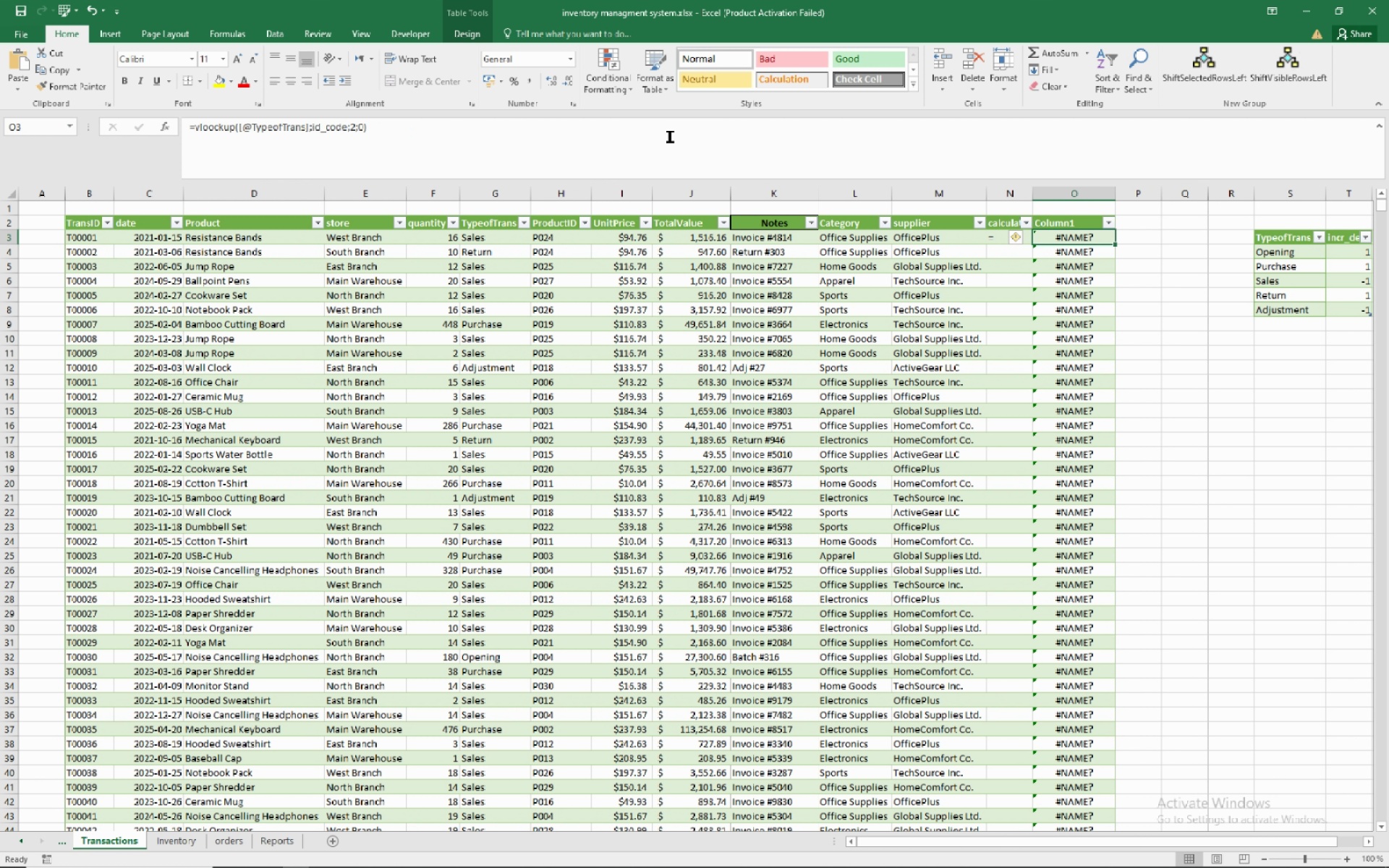 
left_click([218, 124])
 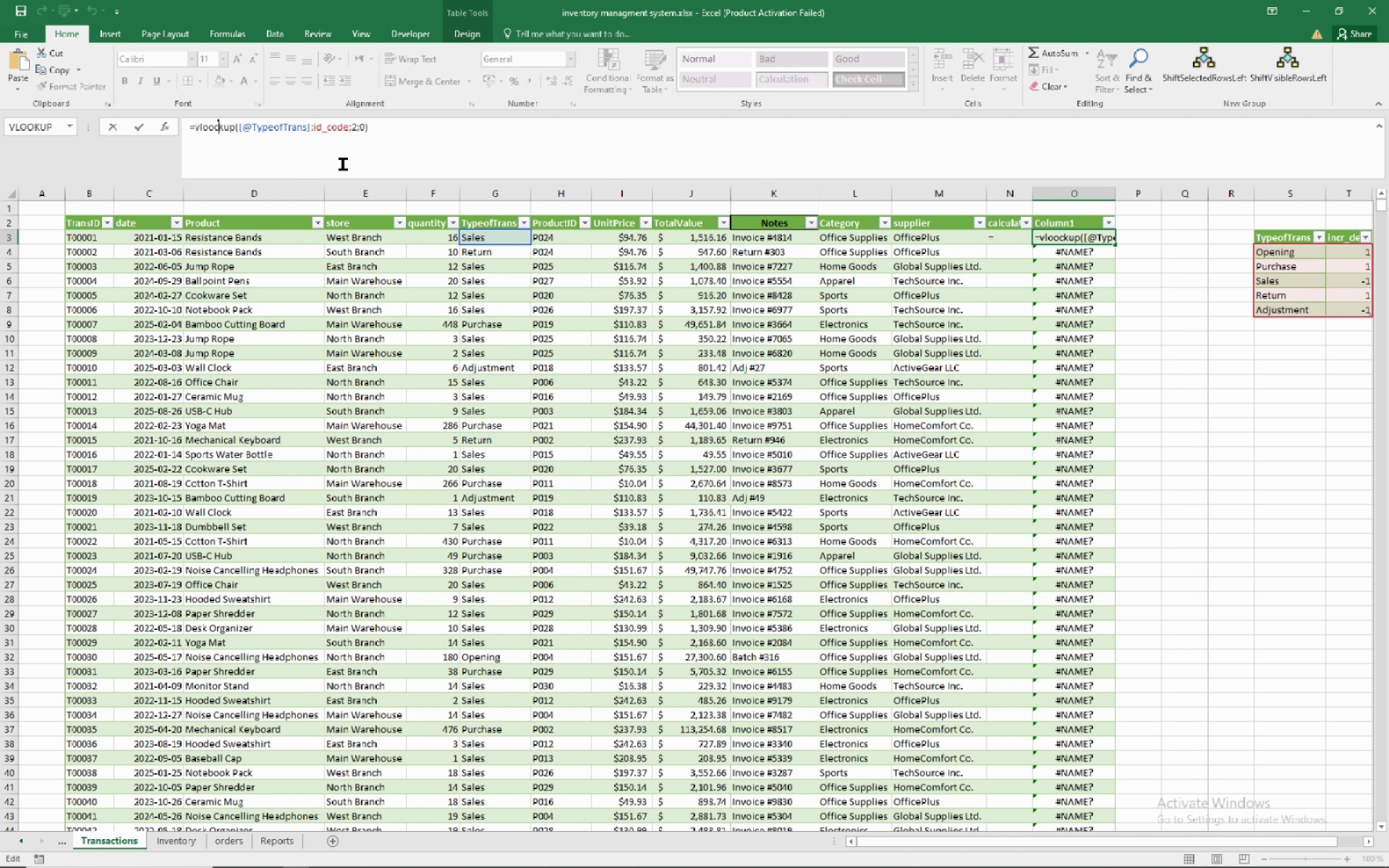 
key(Backspace)
 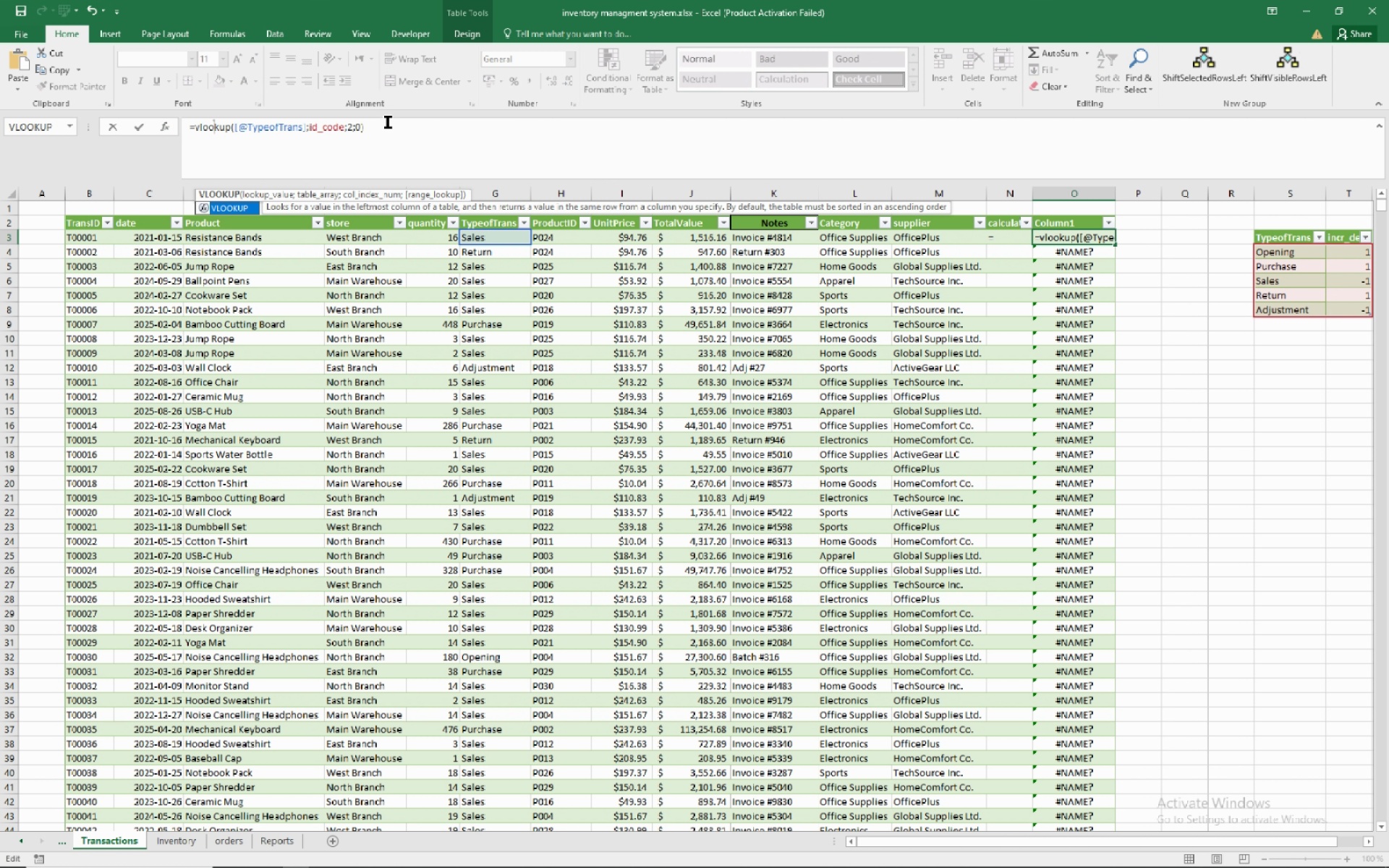 
left_click([388, 122])
 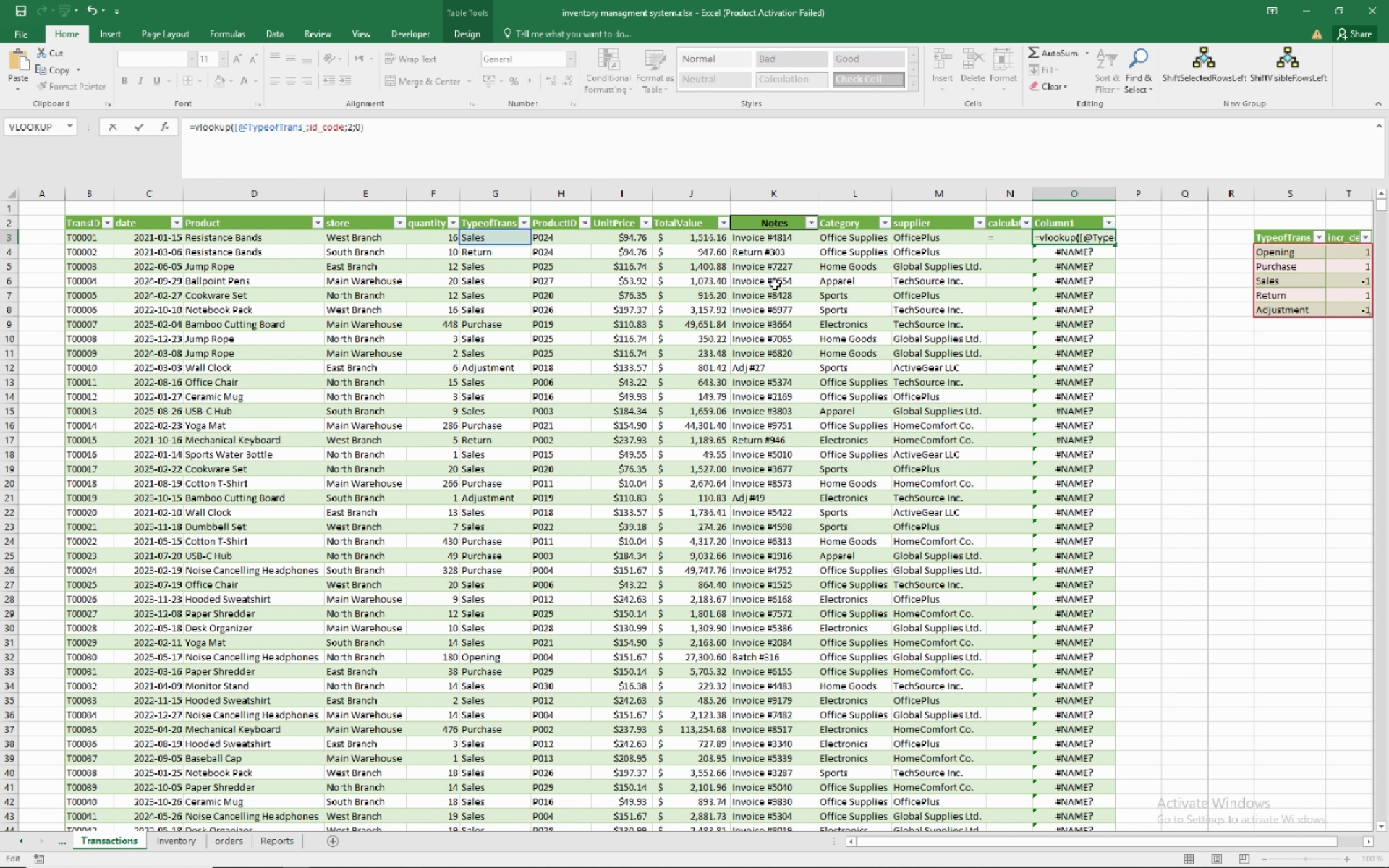 
key(NumpadEnter)
 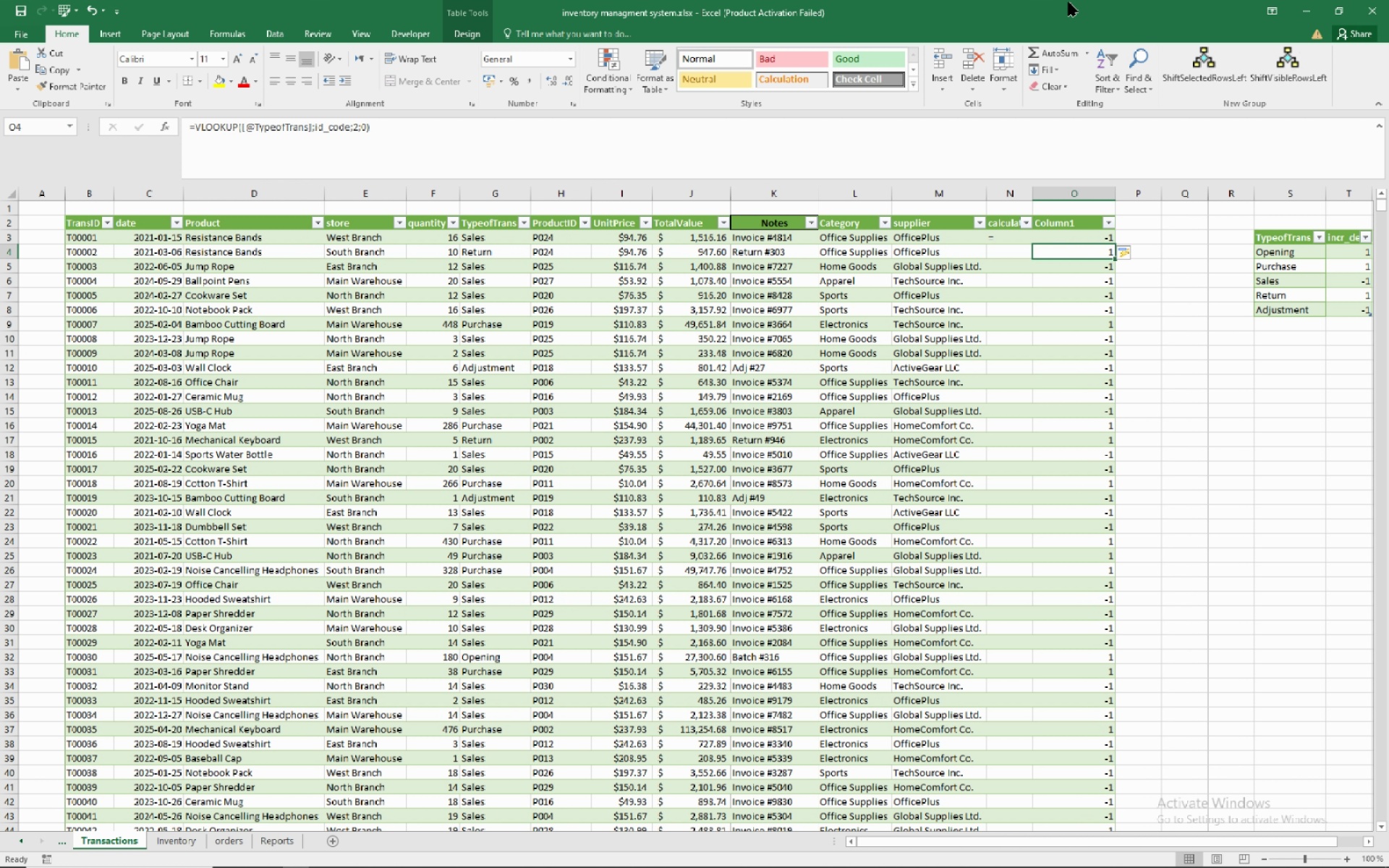 
wait(5.54)
 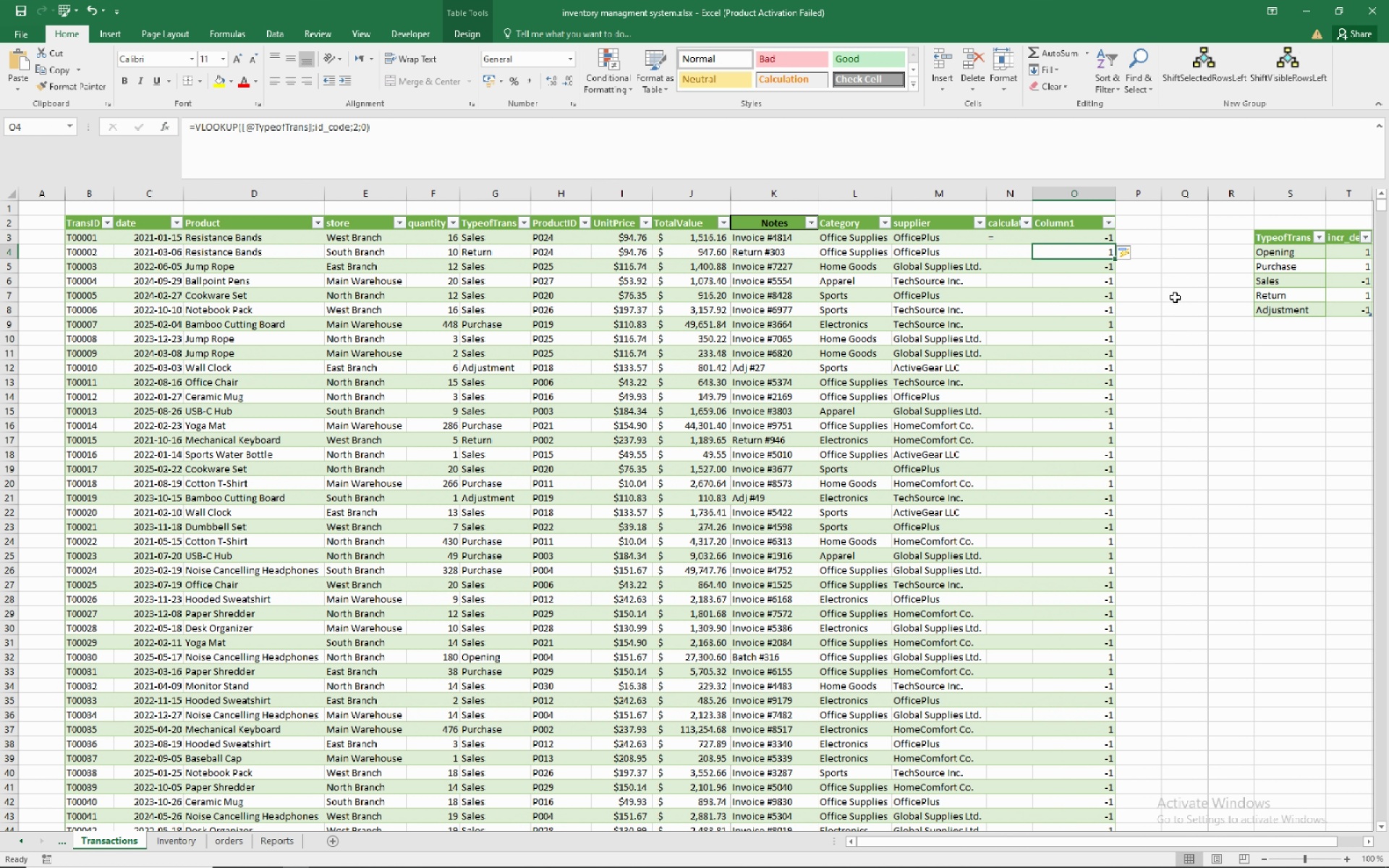 
mouse_move([1085, 210])
 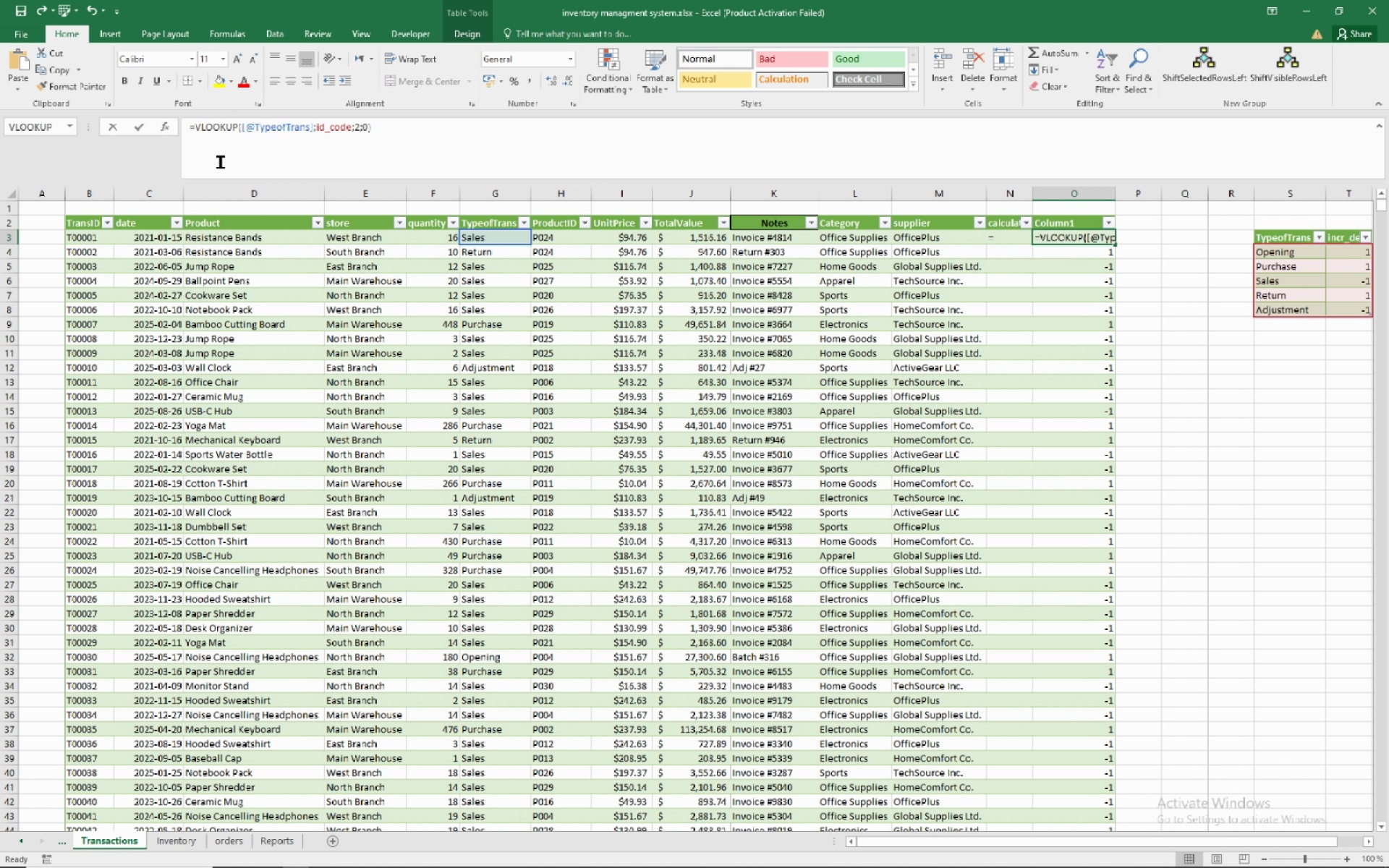 
wait(27.55)
 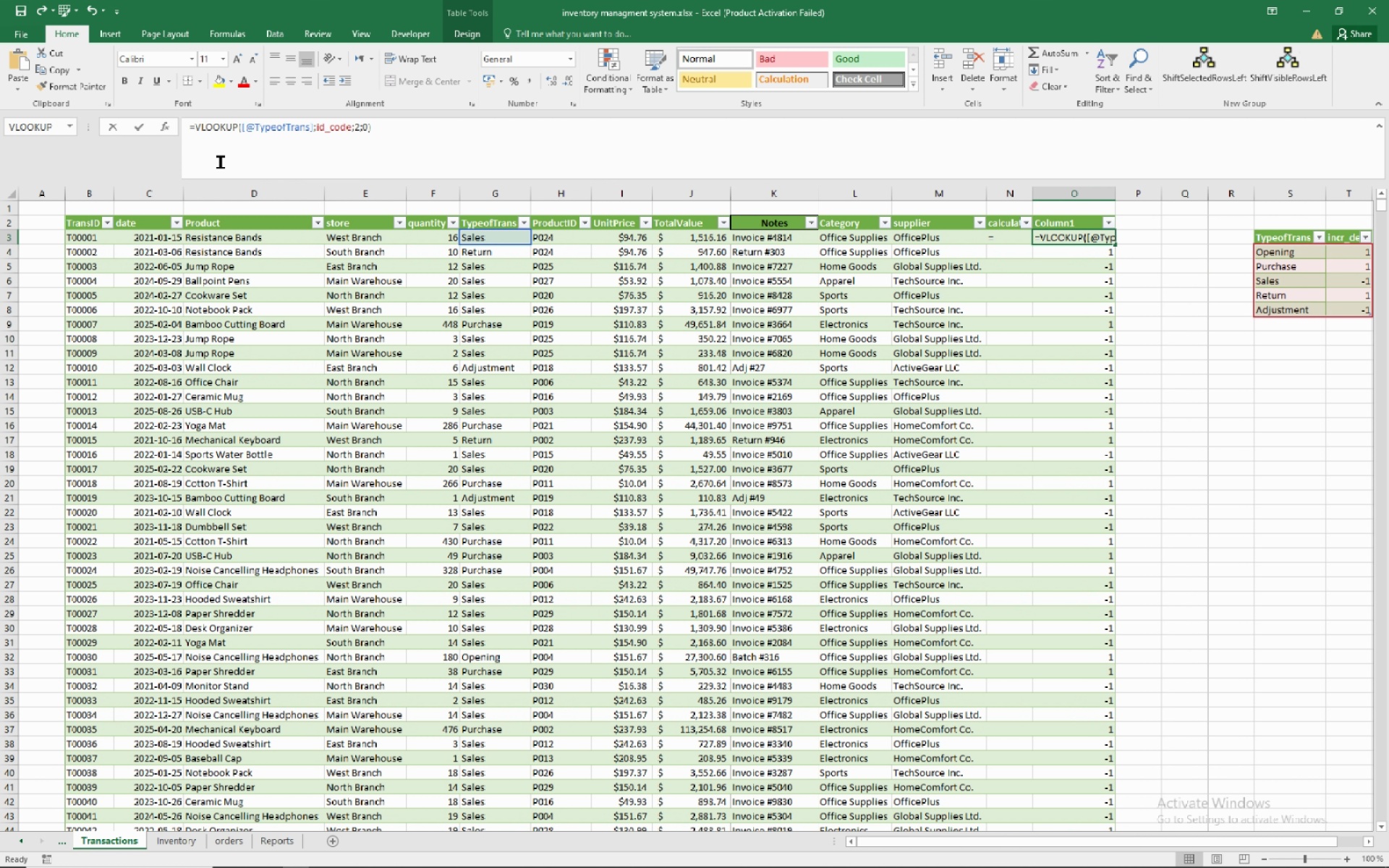 
mouse_move([238, 129])
 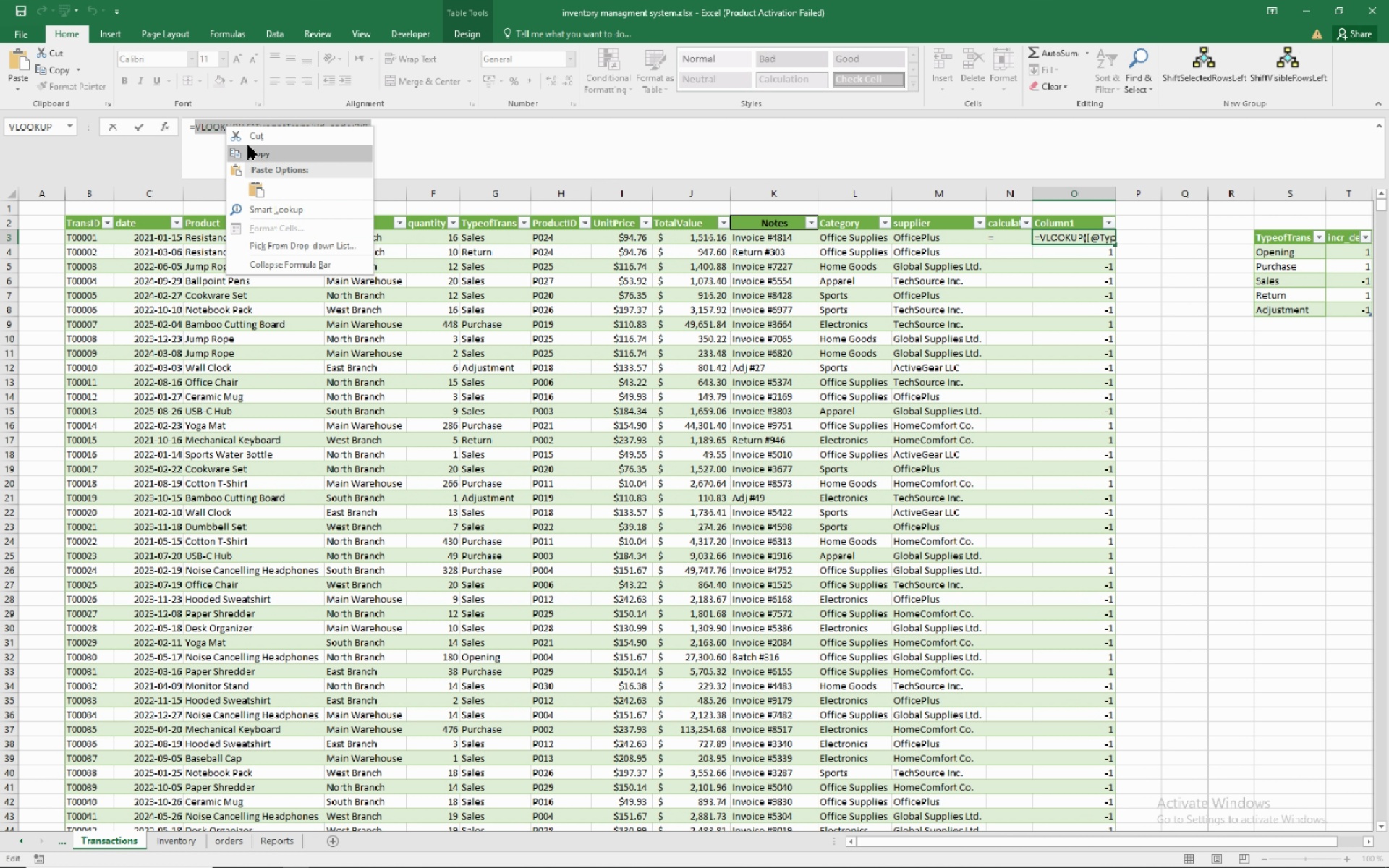 
left_click([248, 145])
 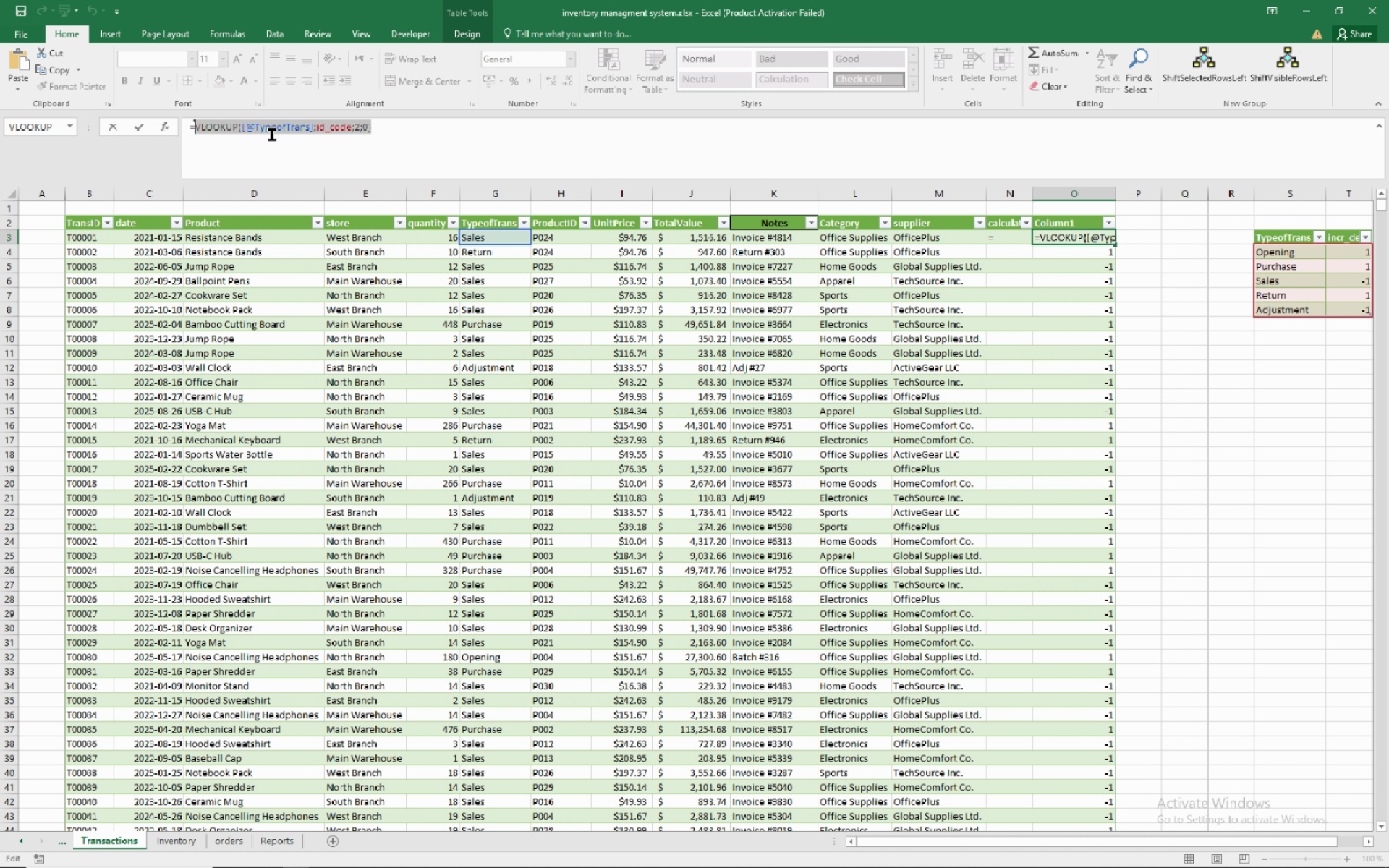 
key(Escape)
 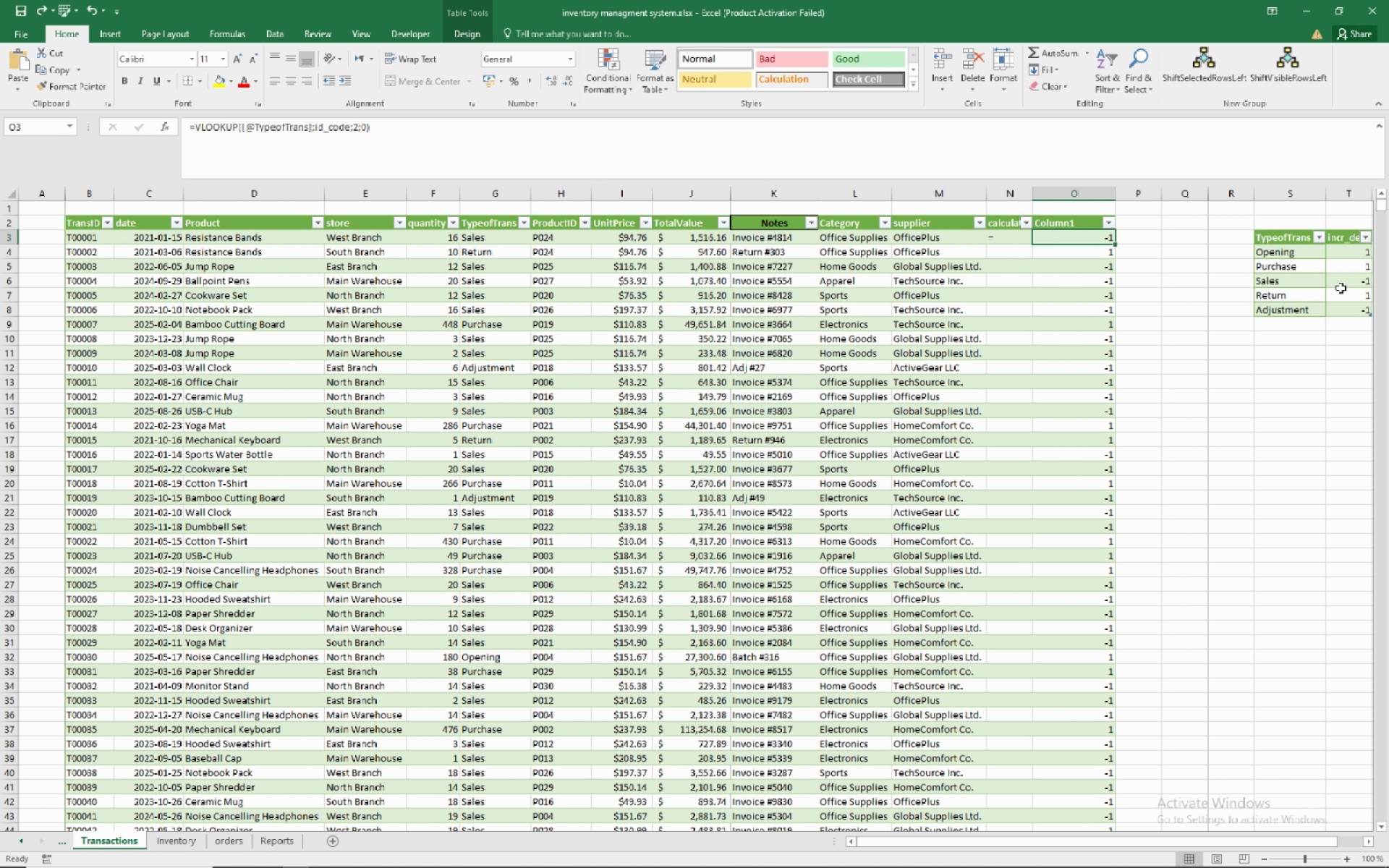 
key(Escape)
 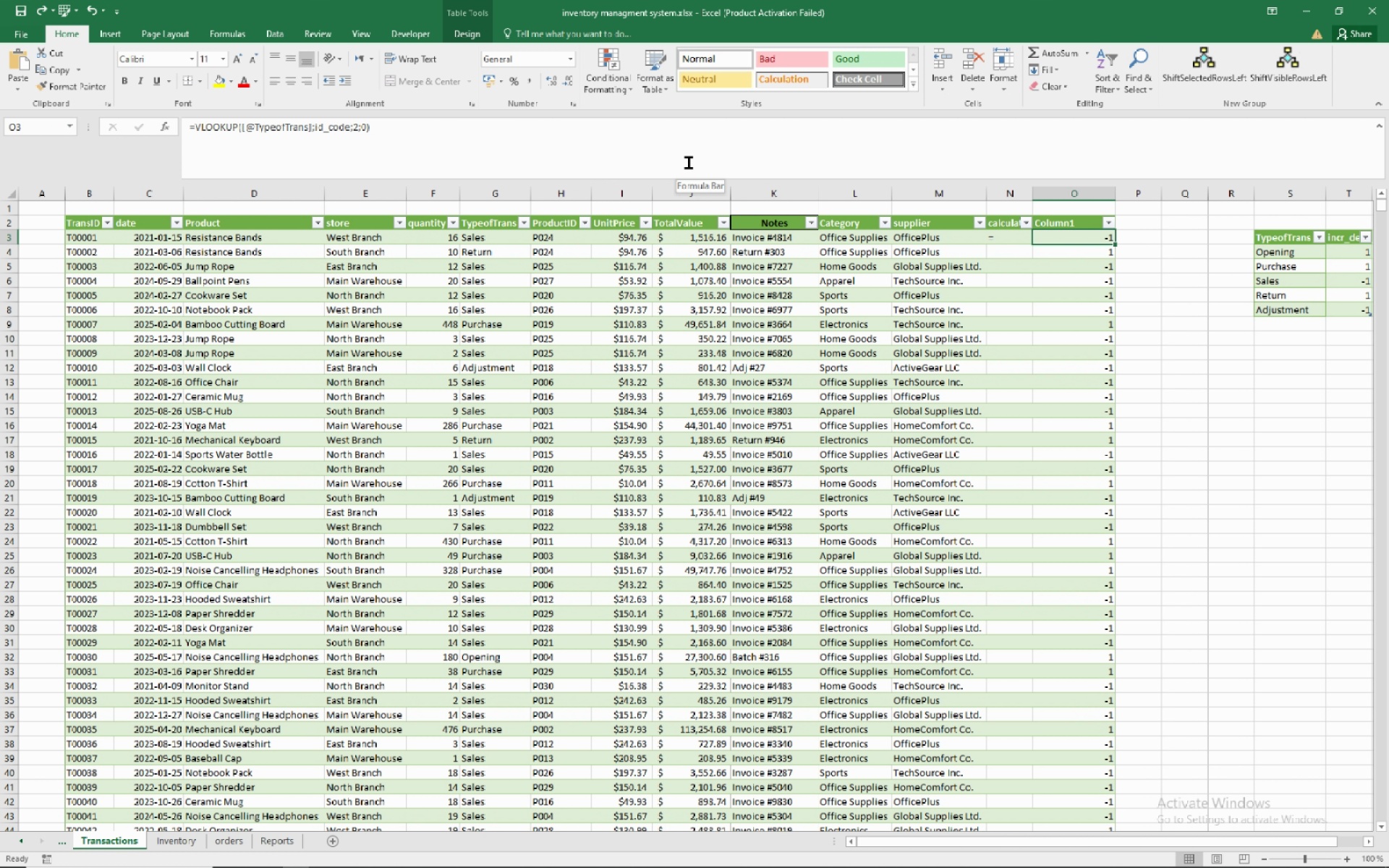 
key(Escape)
 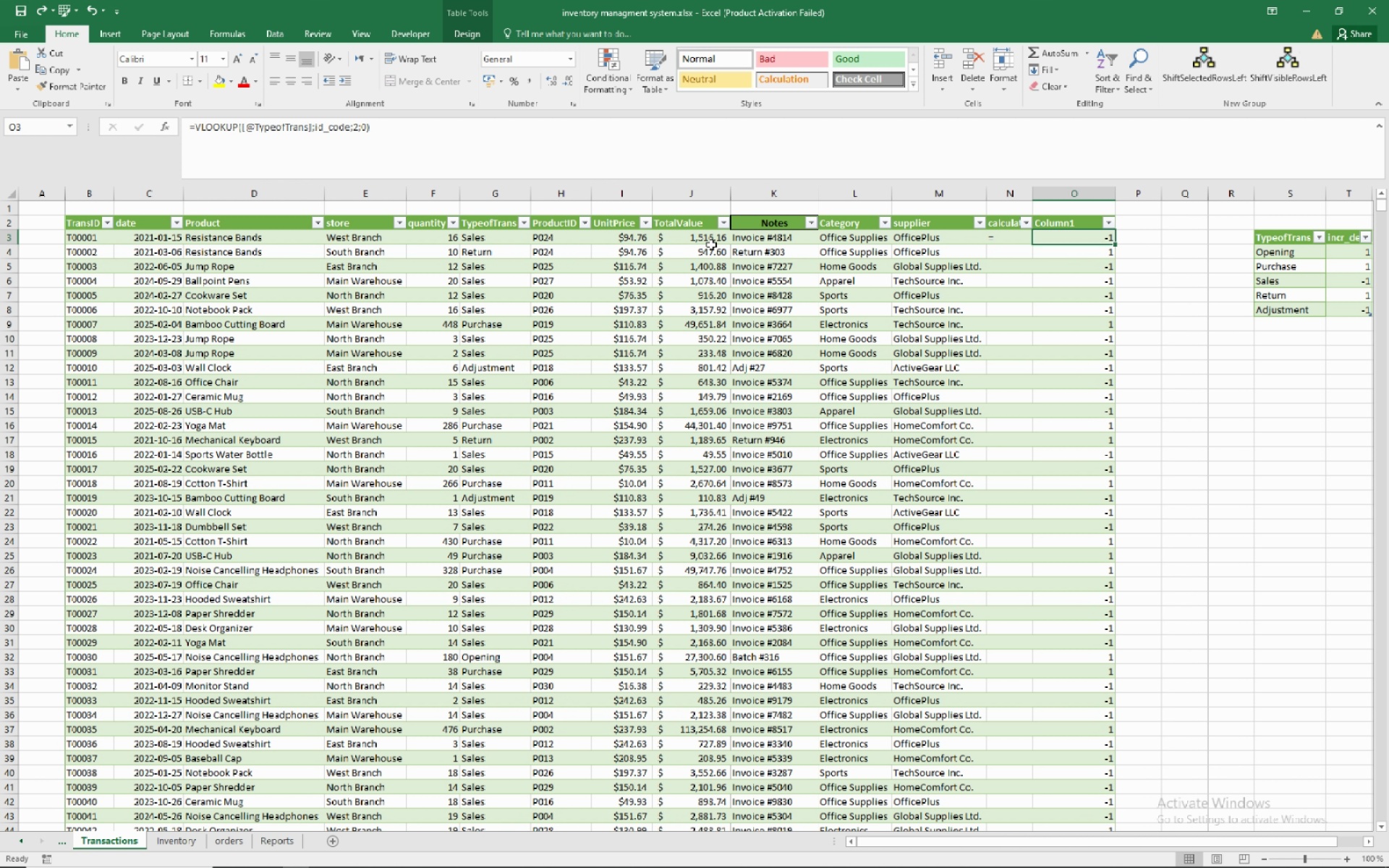 
left_click([710, 239])
 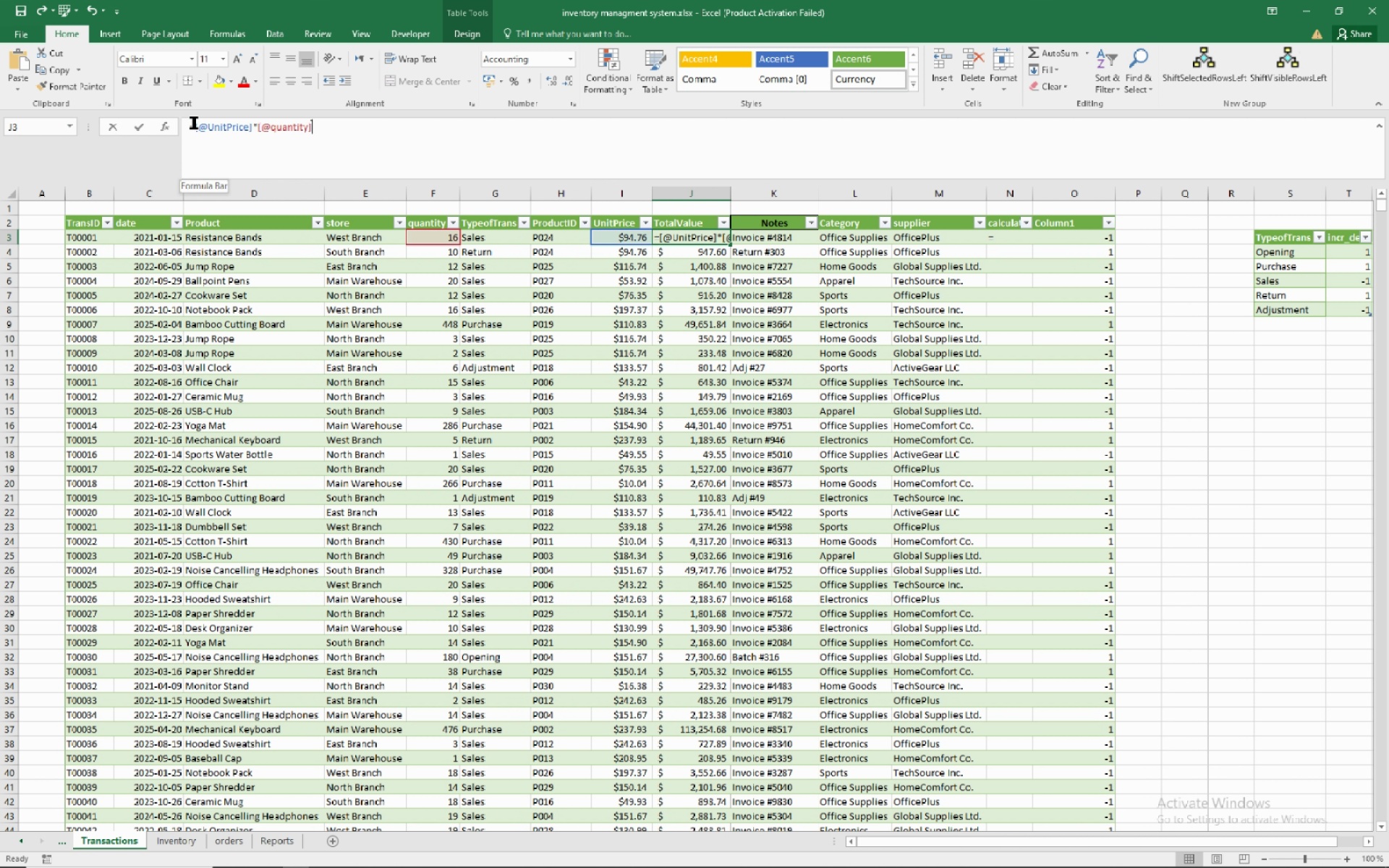 
left_click([194, 123])
 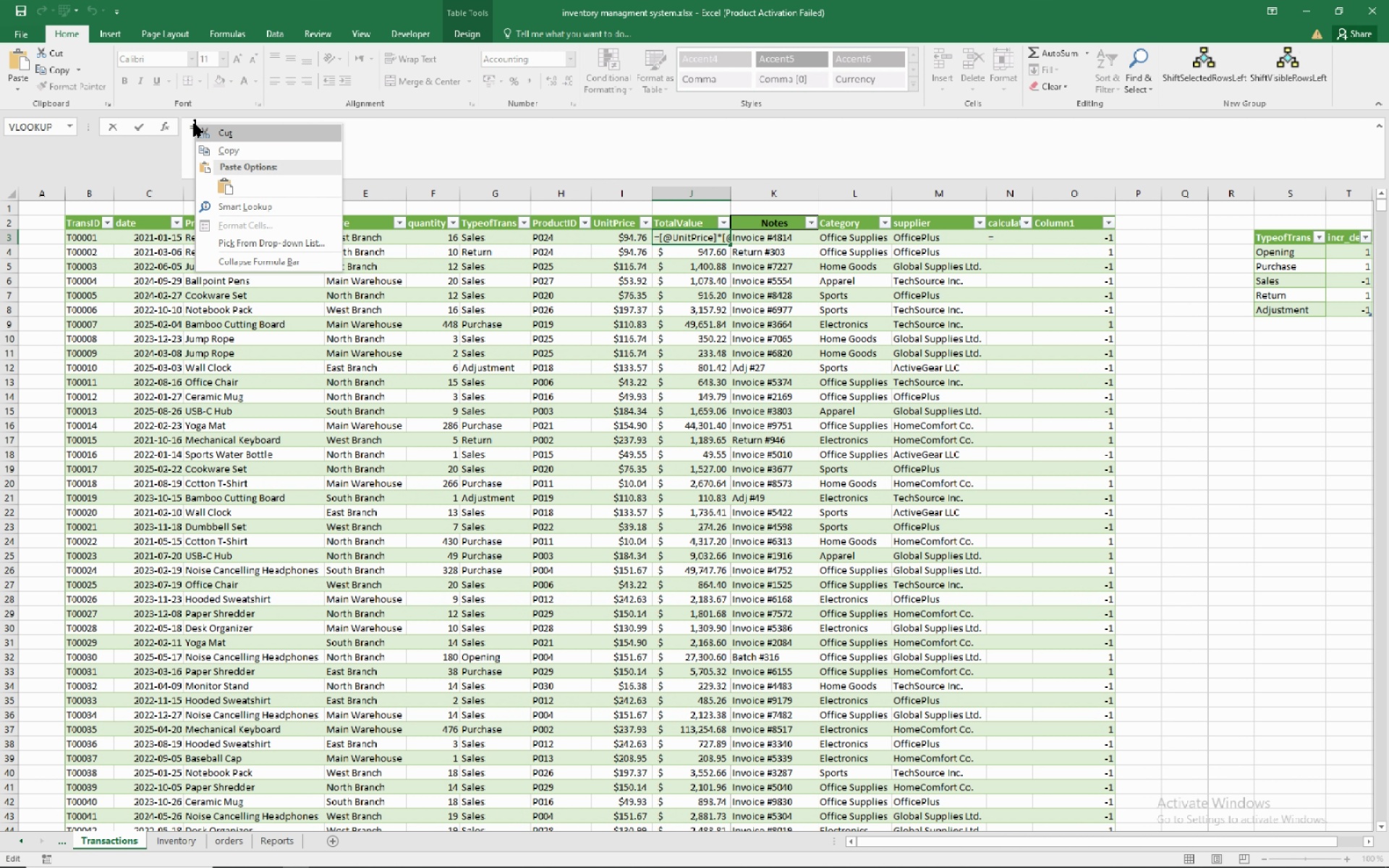 
right_click([194, 123])
 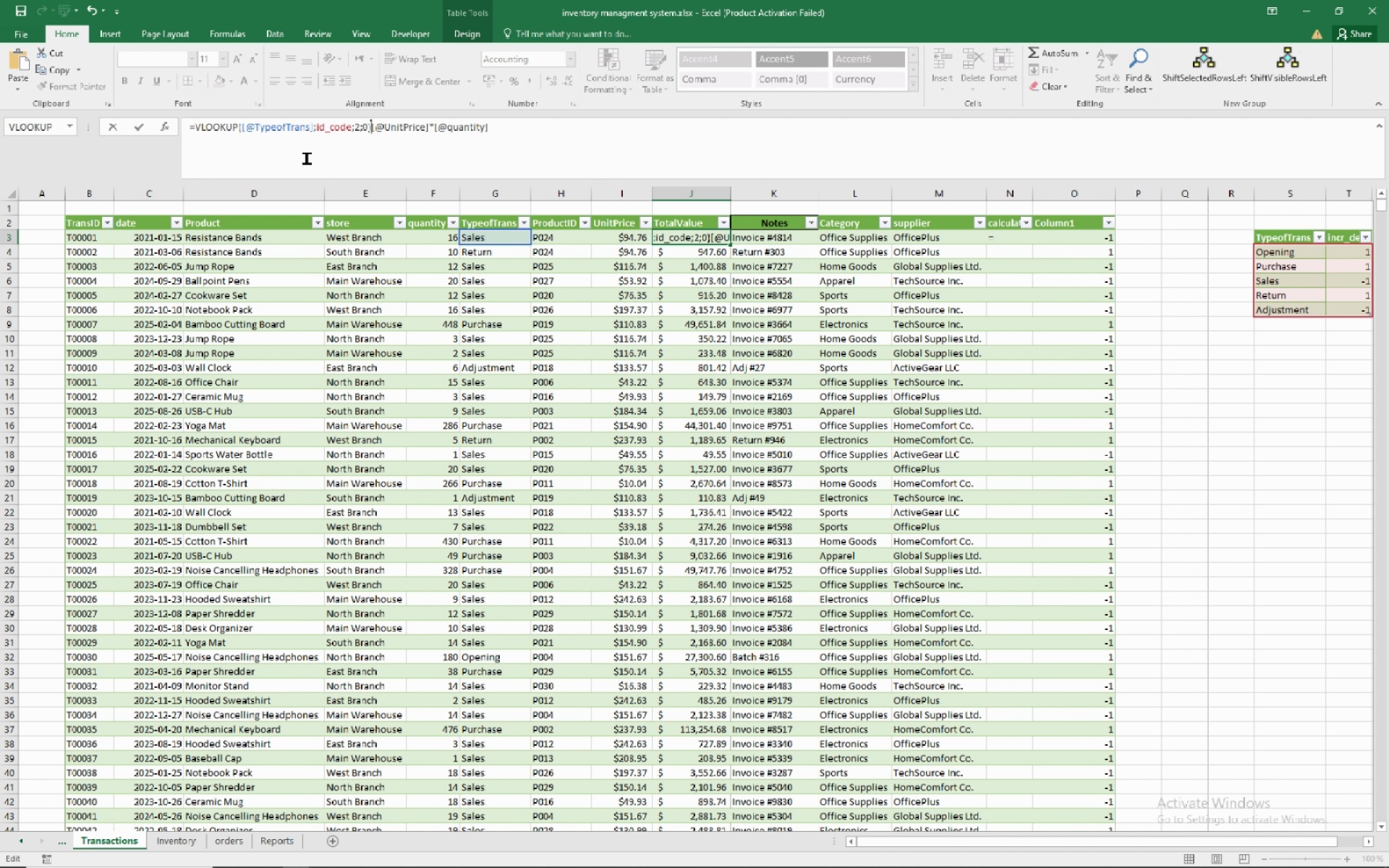 
key(NumpadMultiply)
 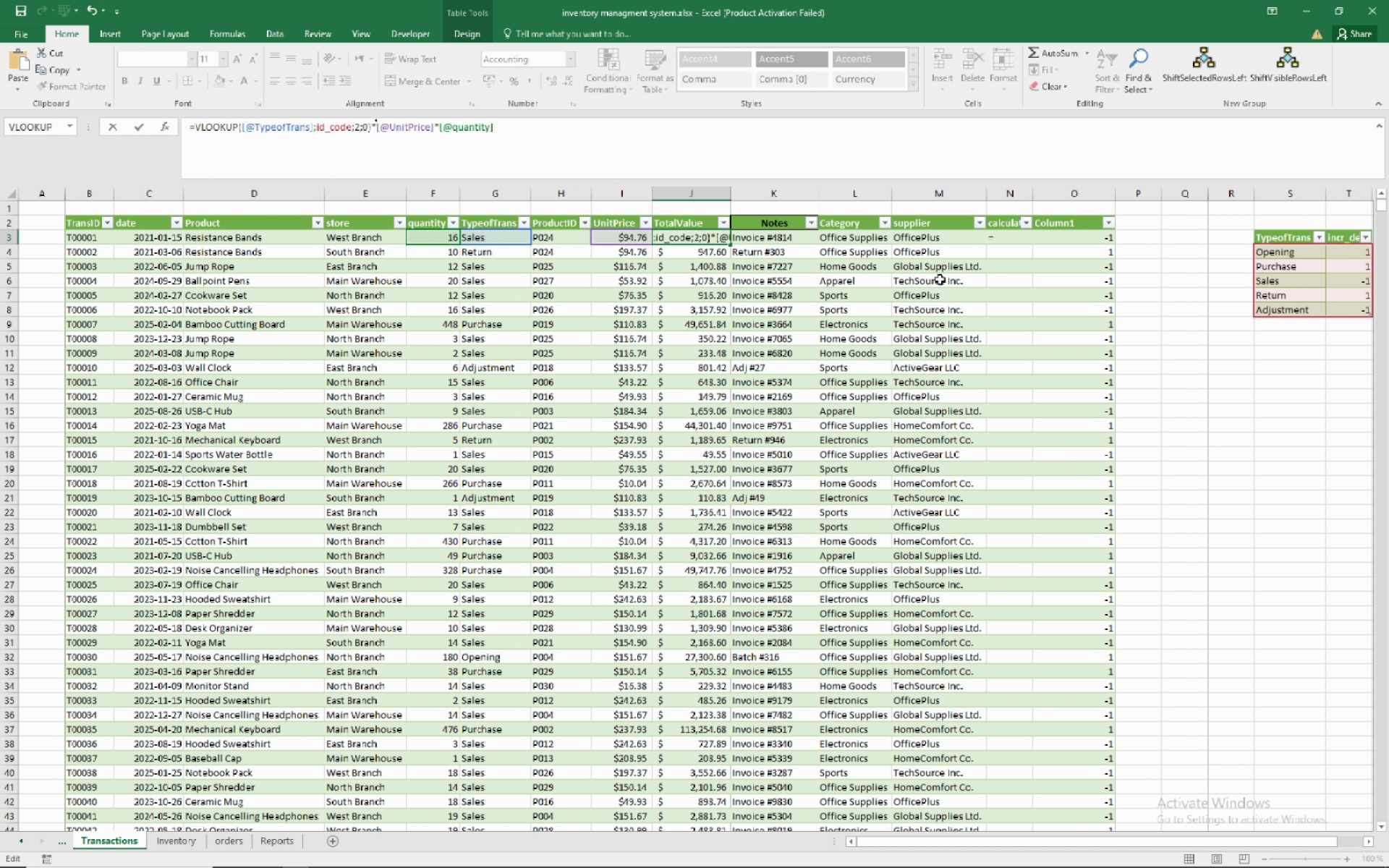 
hold_key(key=NumpadEnter, duration=0.37)
 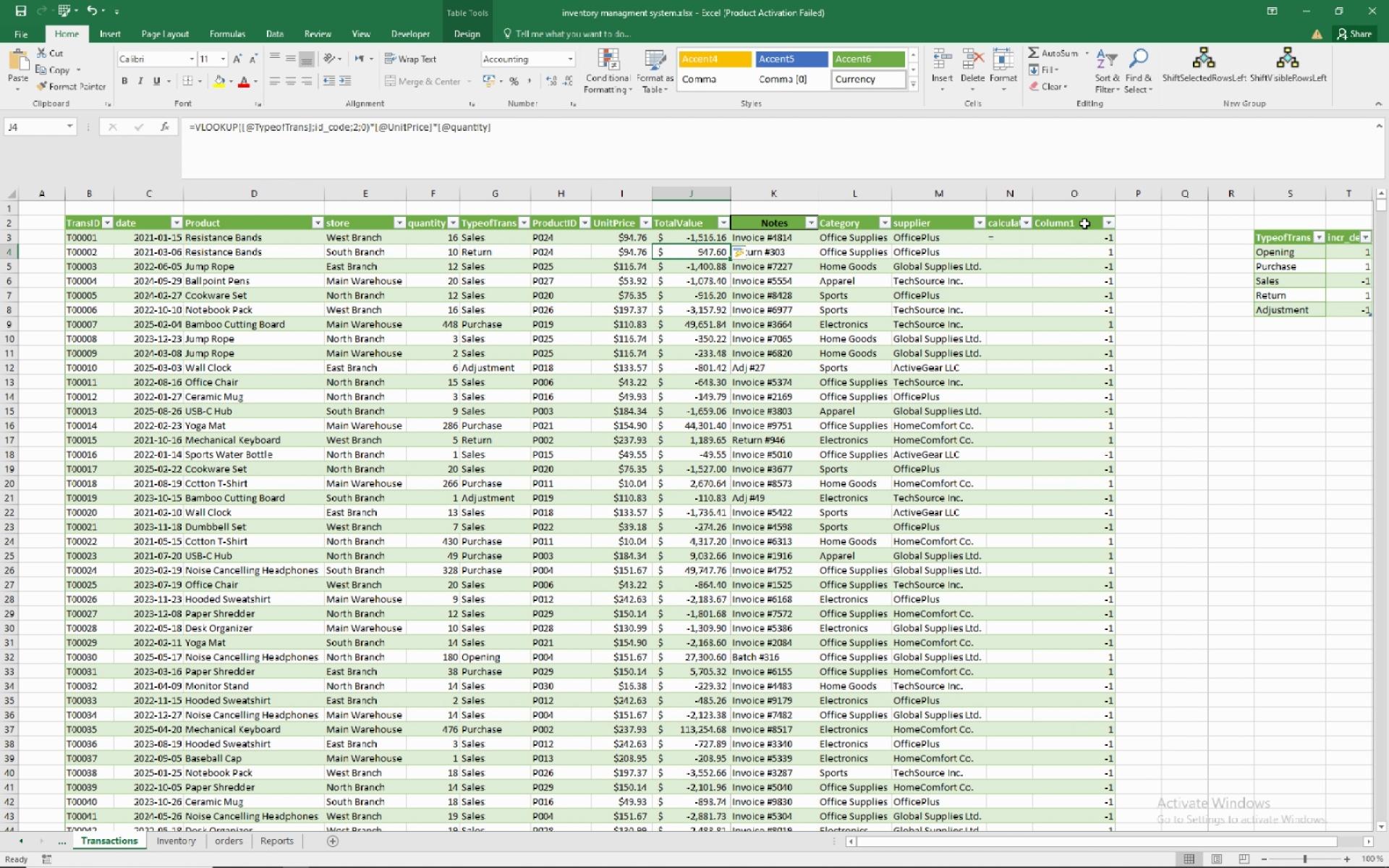 
left_click([1081, 196])
 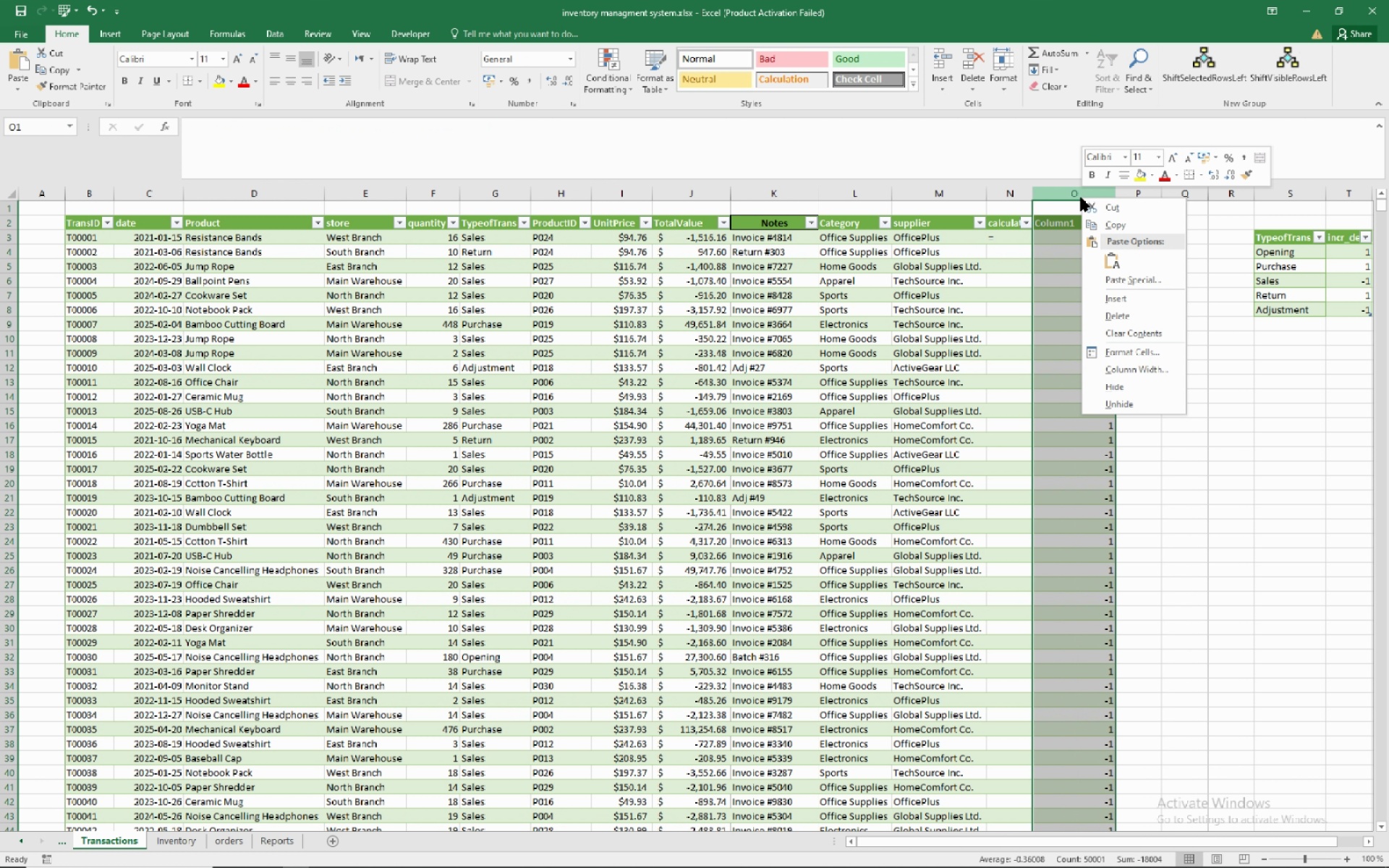 
right_click([1081, 197])
 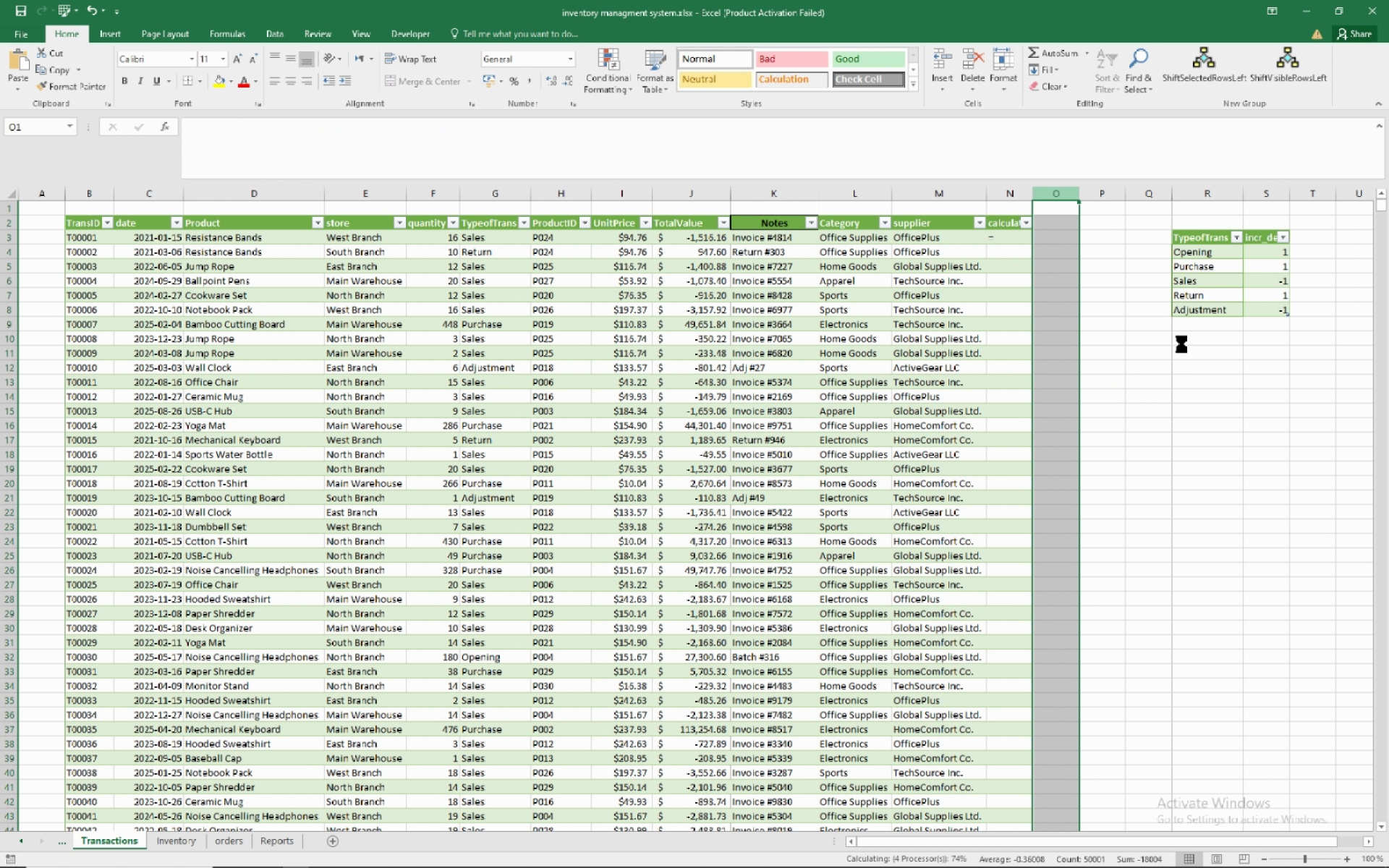 
left_click([1283, 459])
 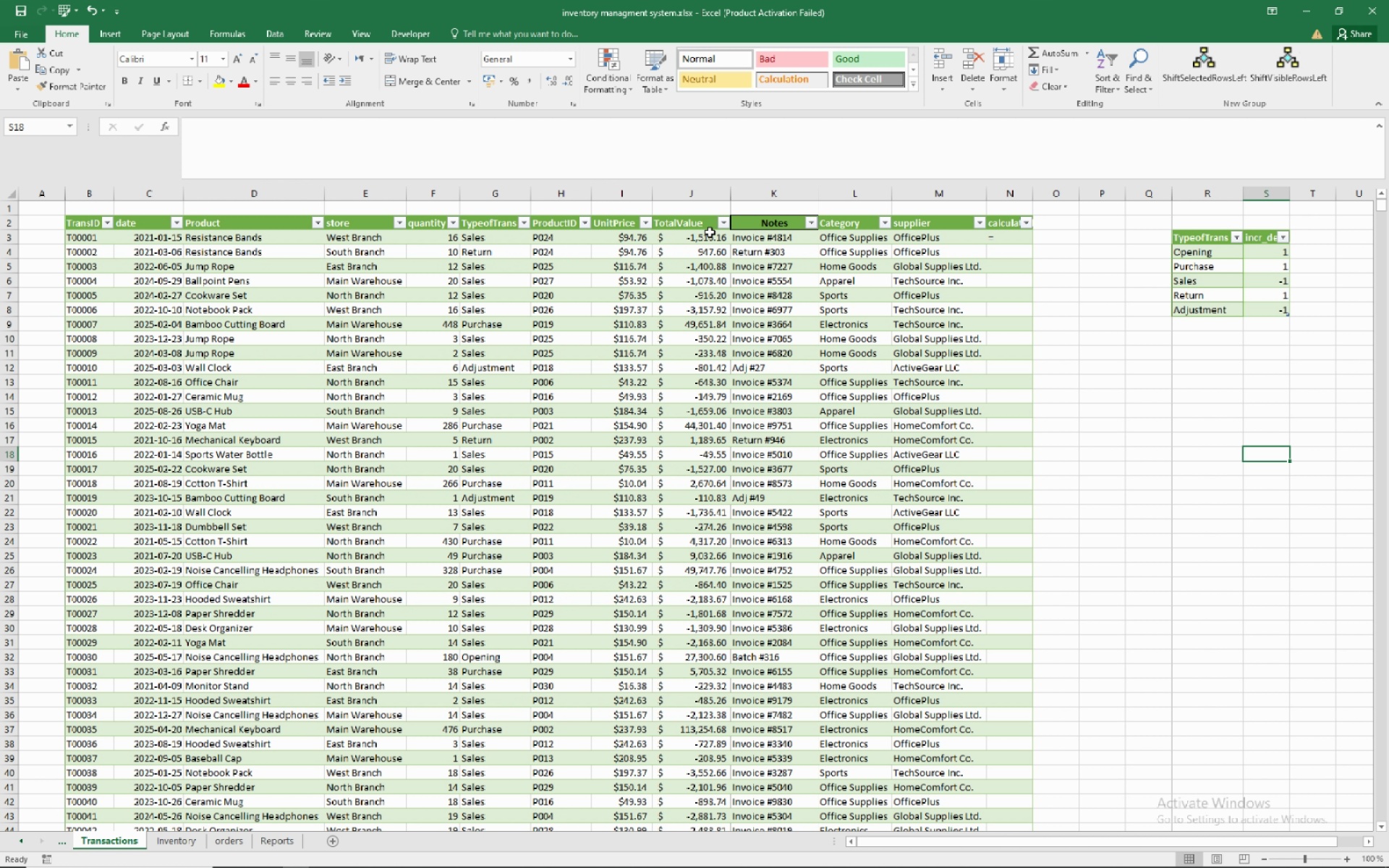 
left_click([709, 238])
 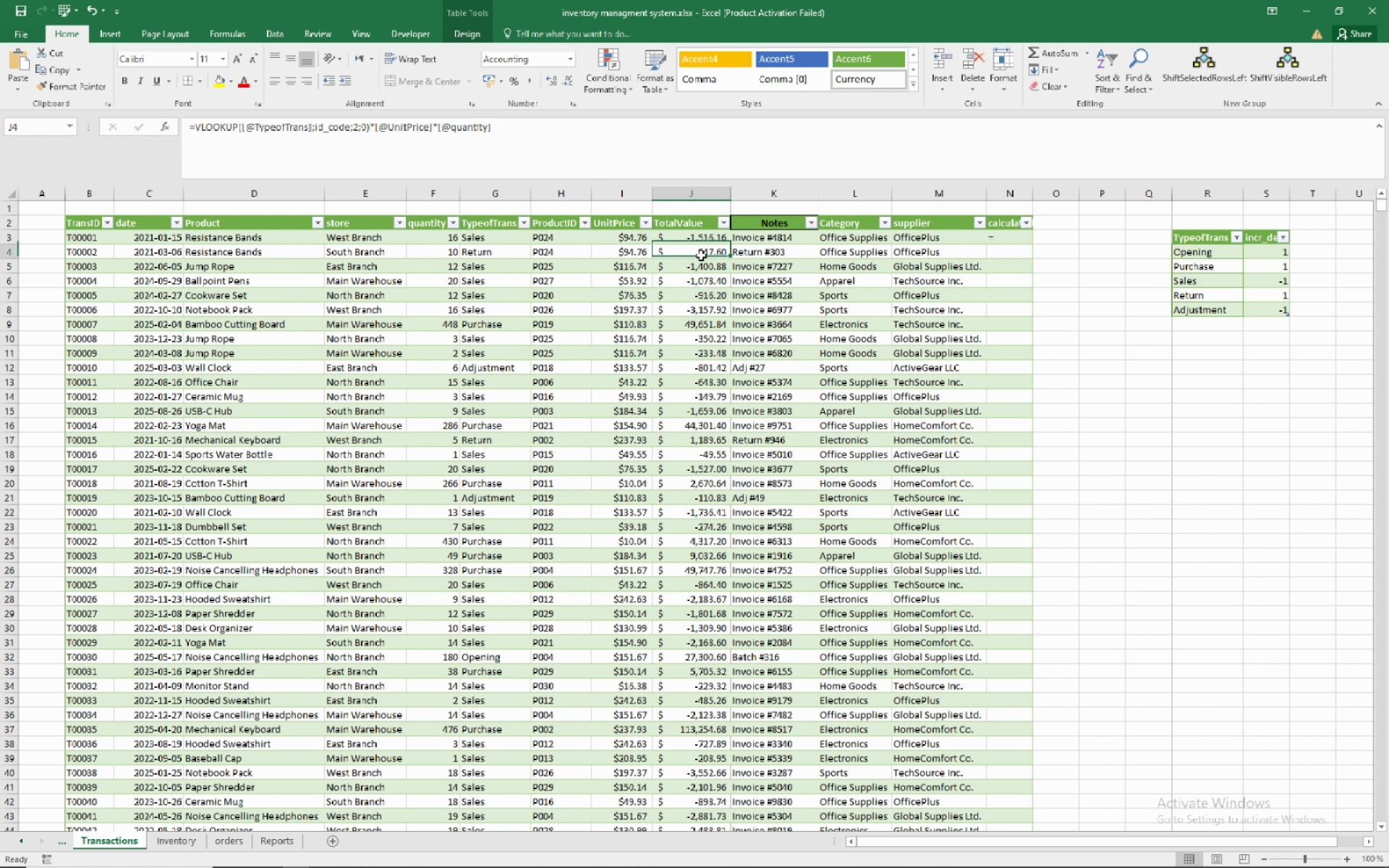 
left_click([701, 255])
 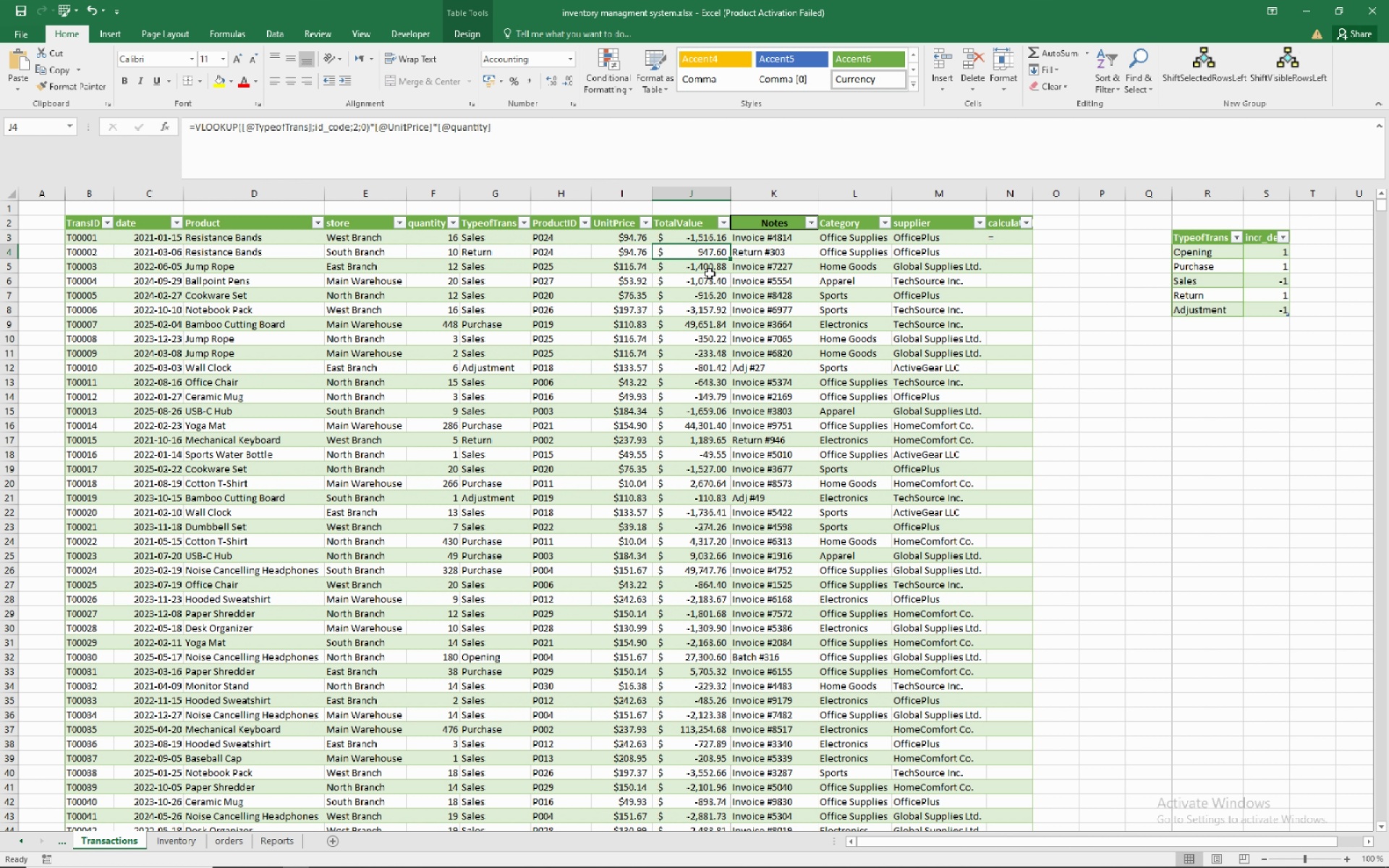 
left_click([710, 273])
 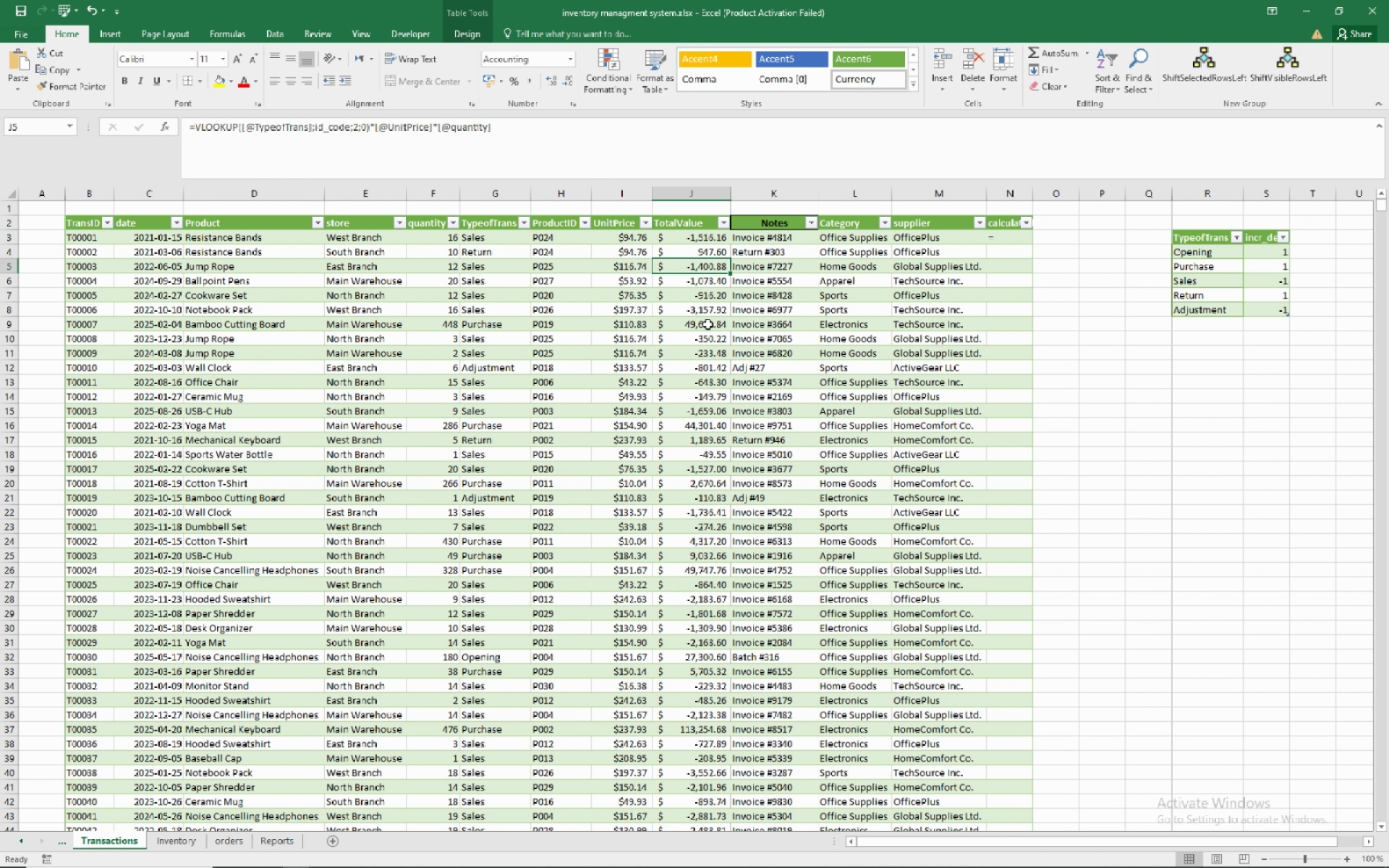 
left_click([708, 324])
 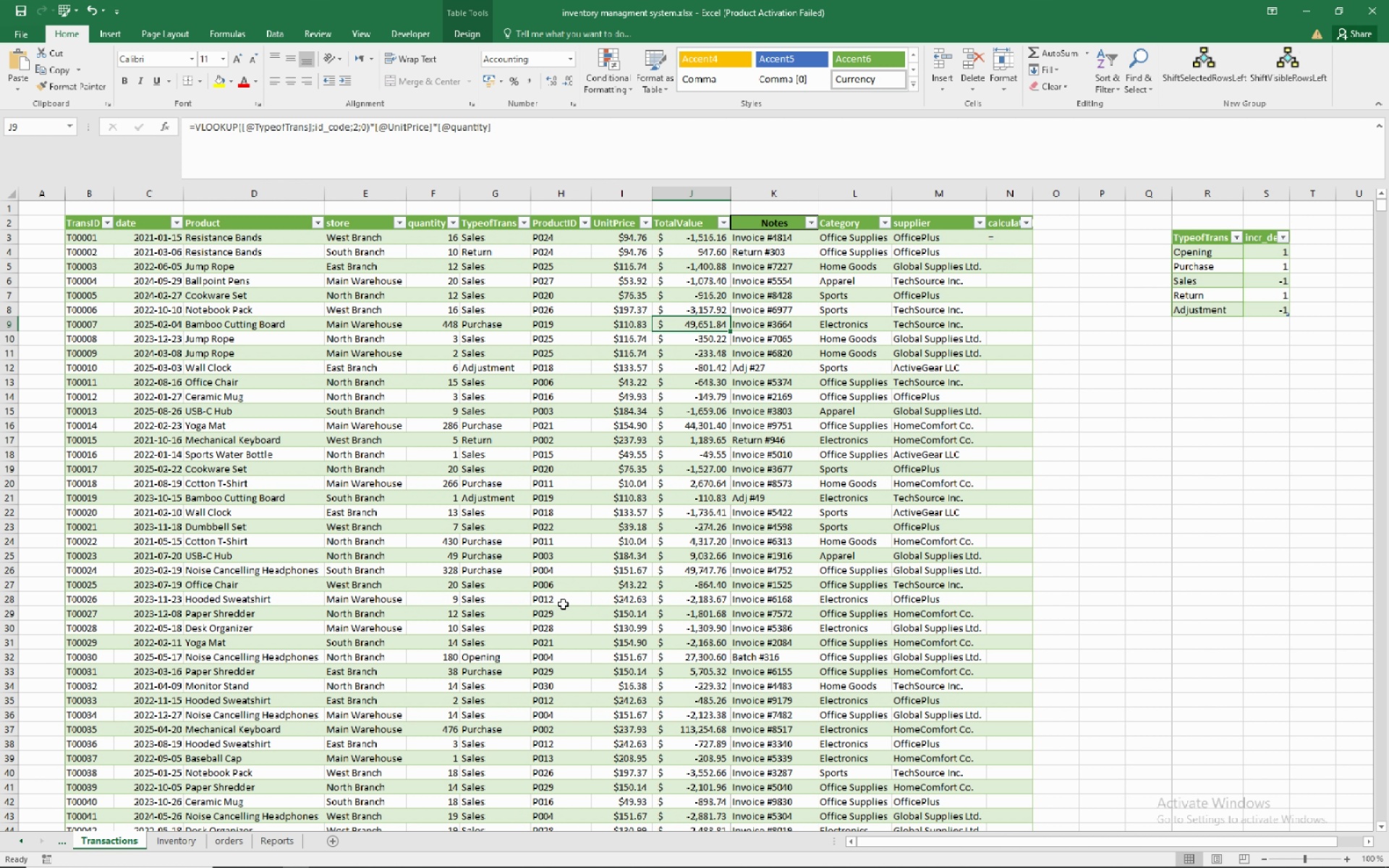 
wait(7.86)
 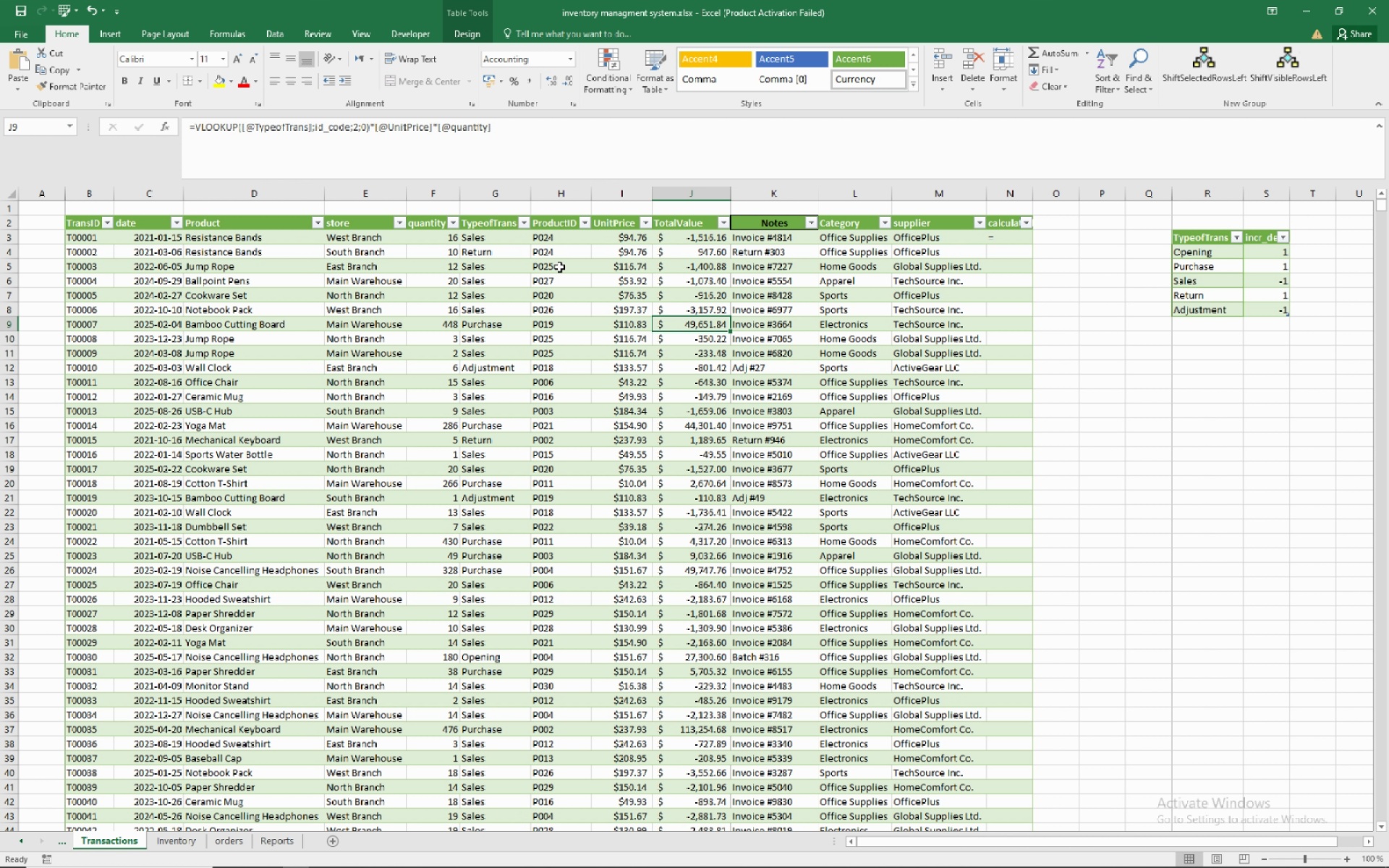 
left_click([174, 840])
 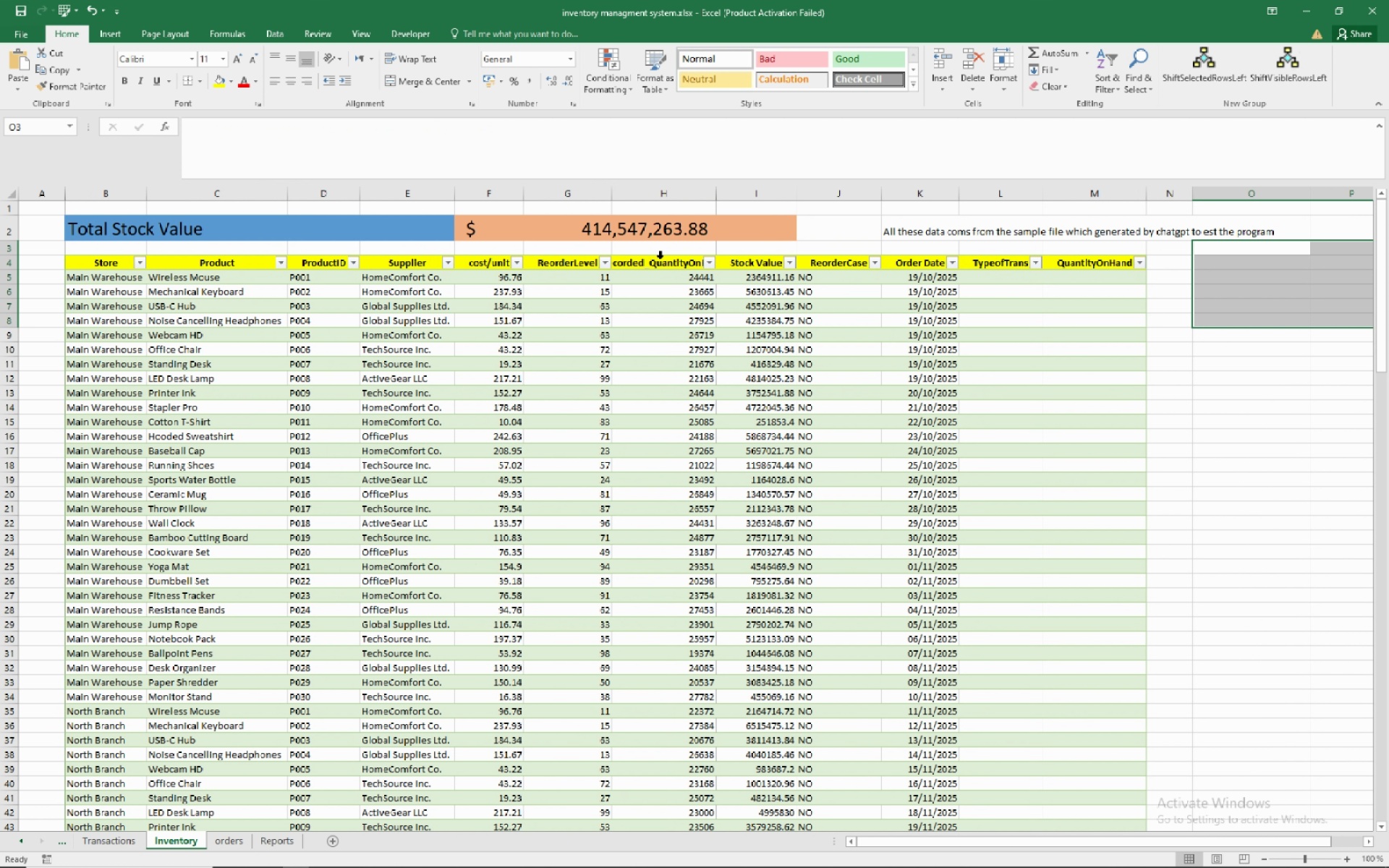 
left_click([655, 265])
 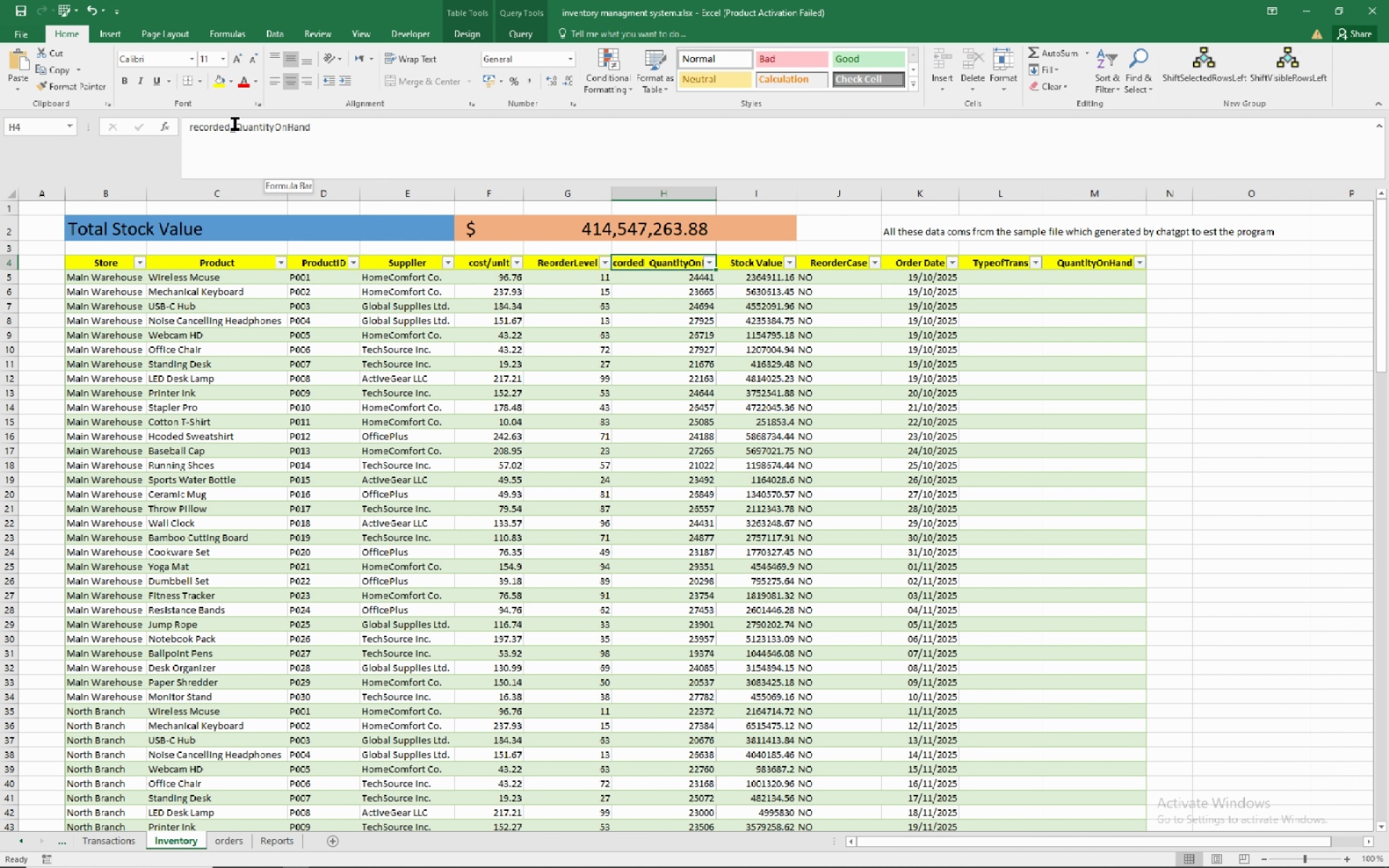 
wait(9.88)
 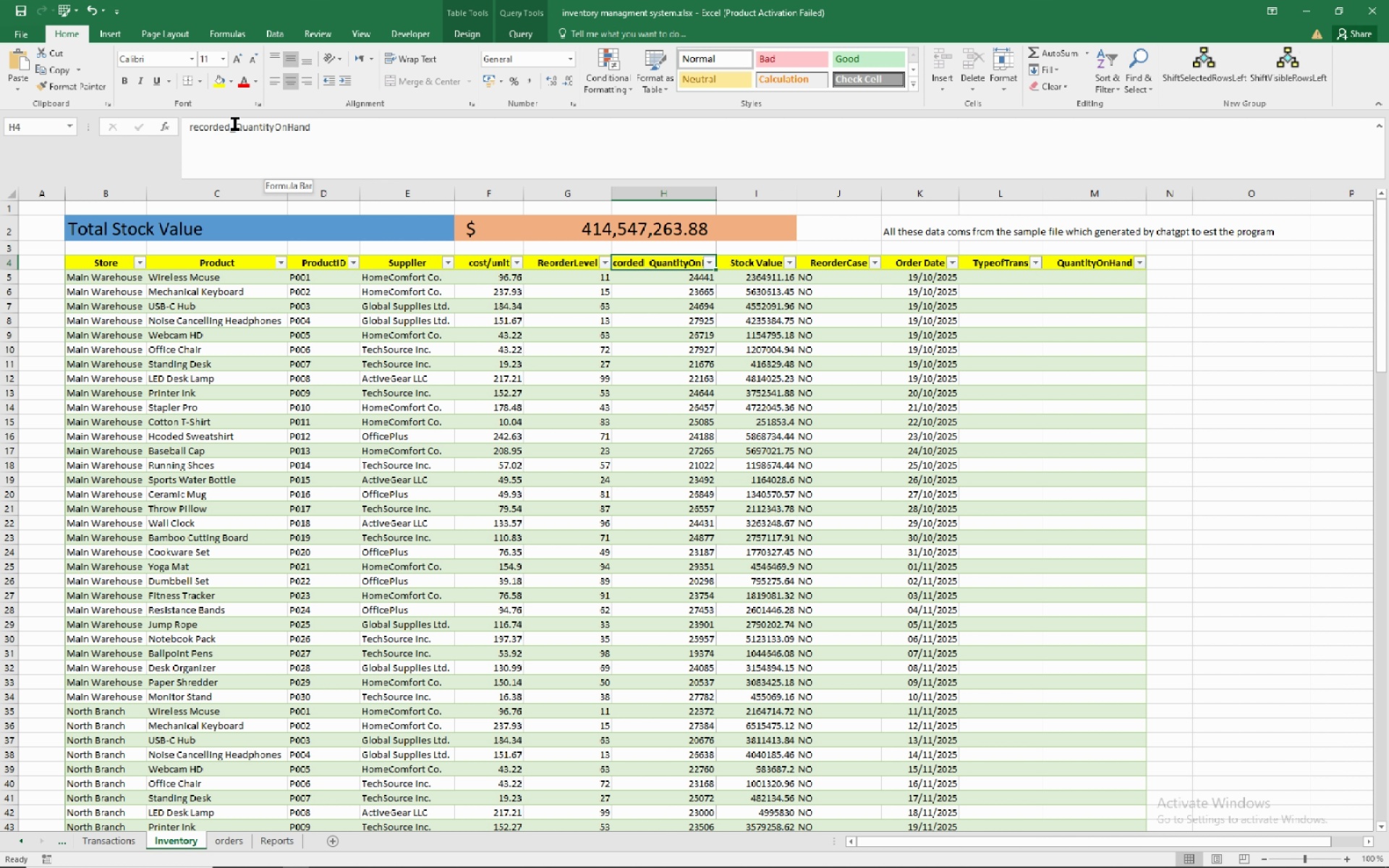 
key(End)
 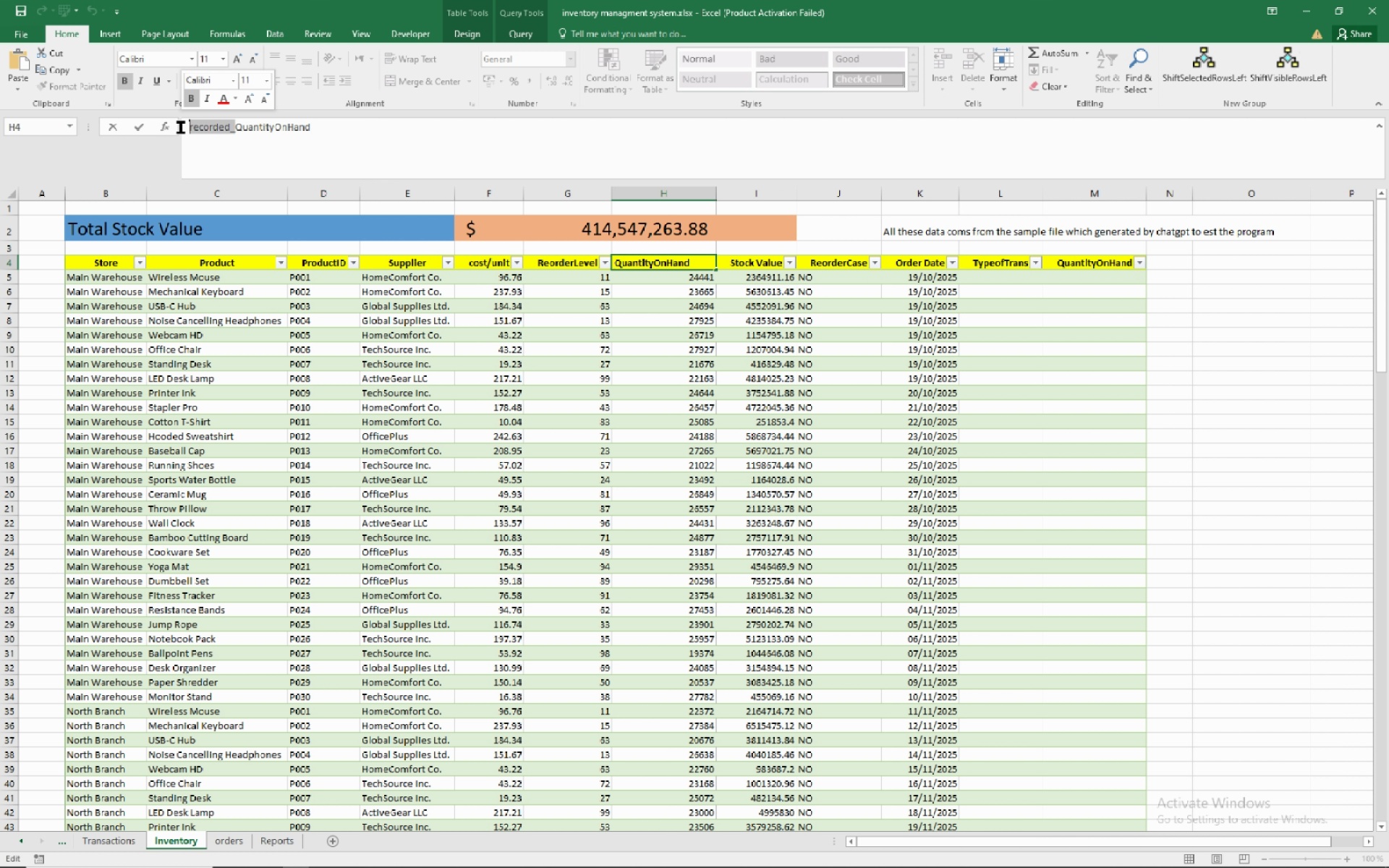 
wait(6.64)
 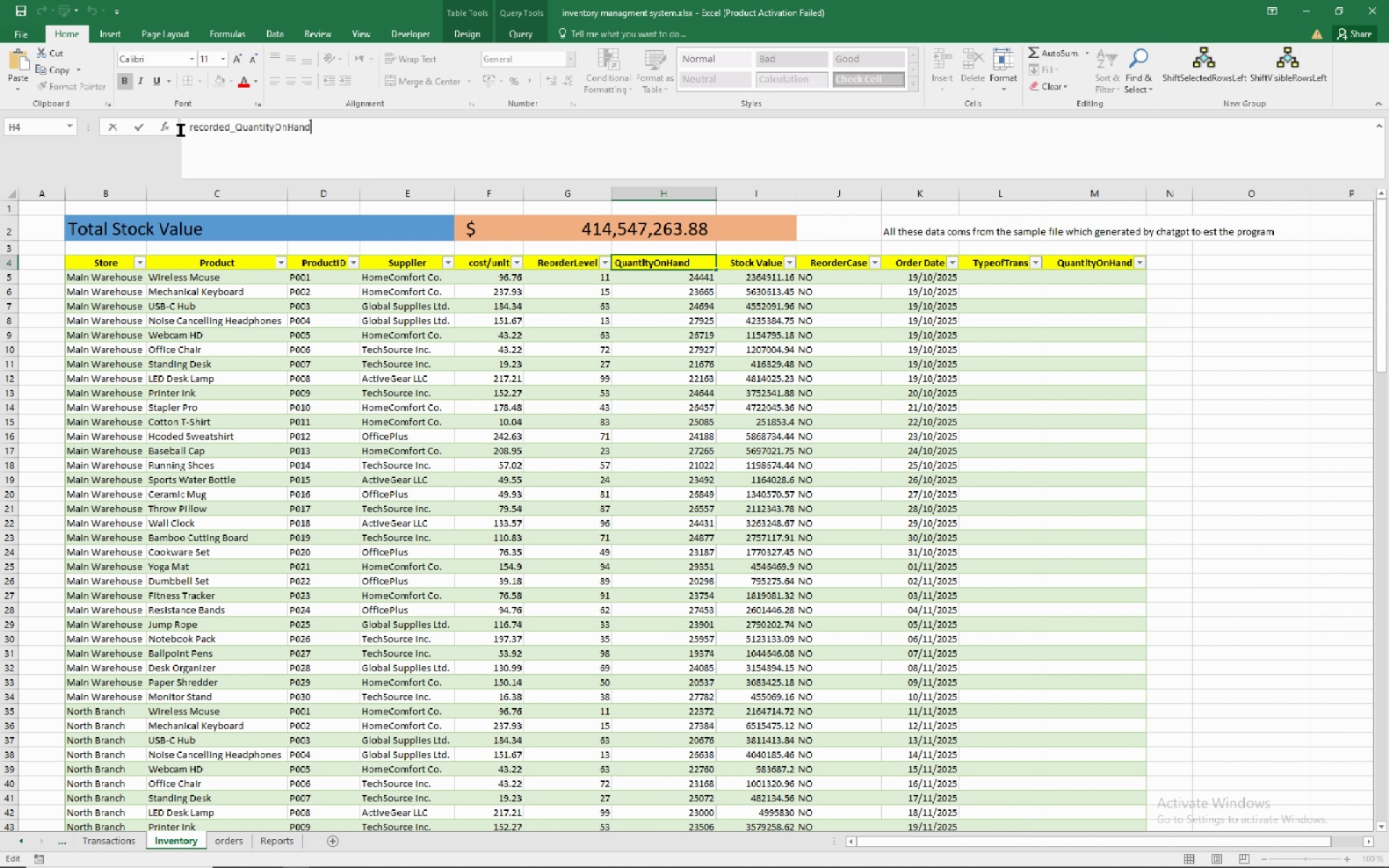 
key(Delete)
 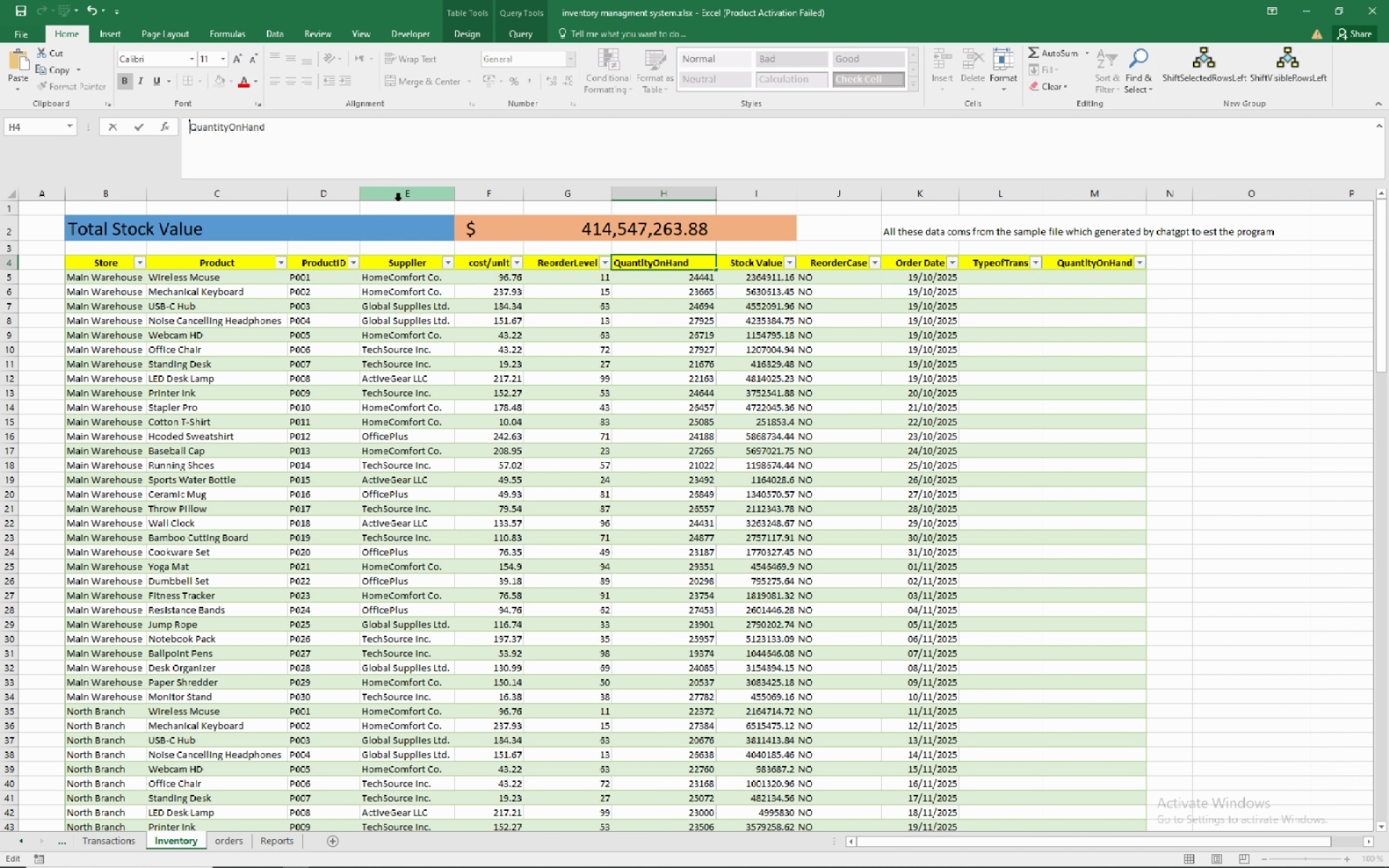 
key(NumpadEnter)
 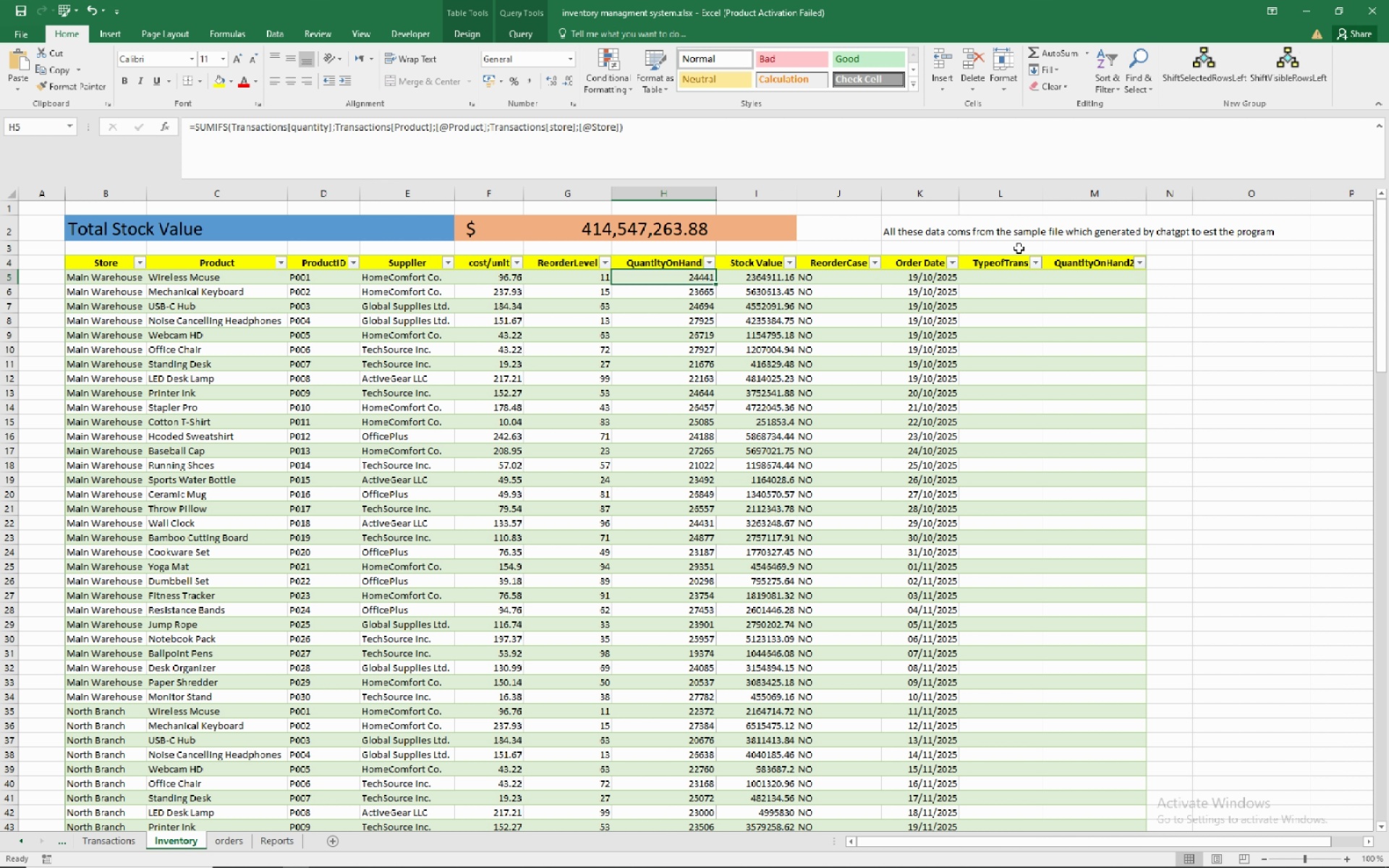 
wait(5.87)
 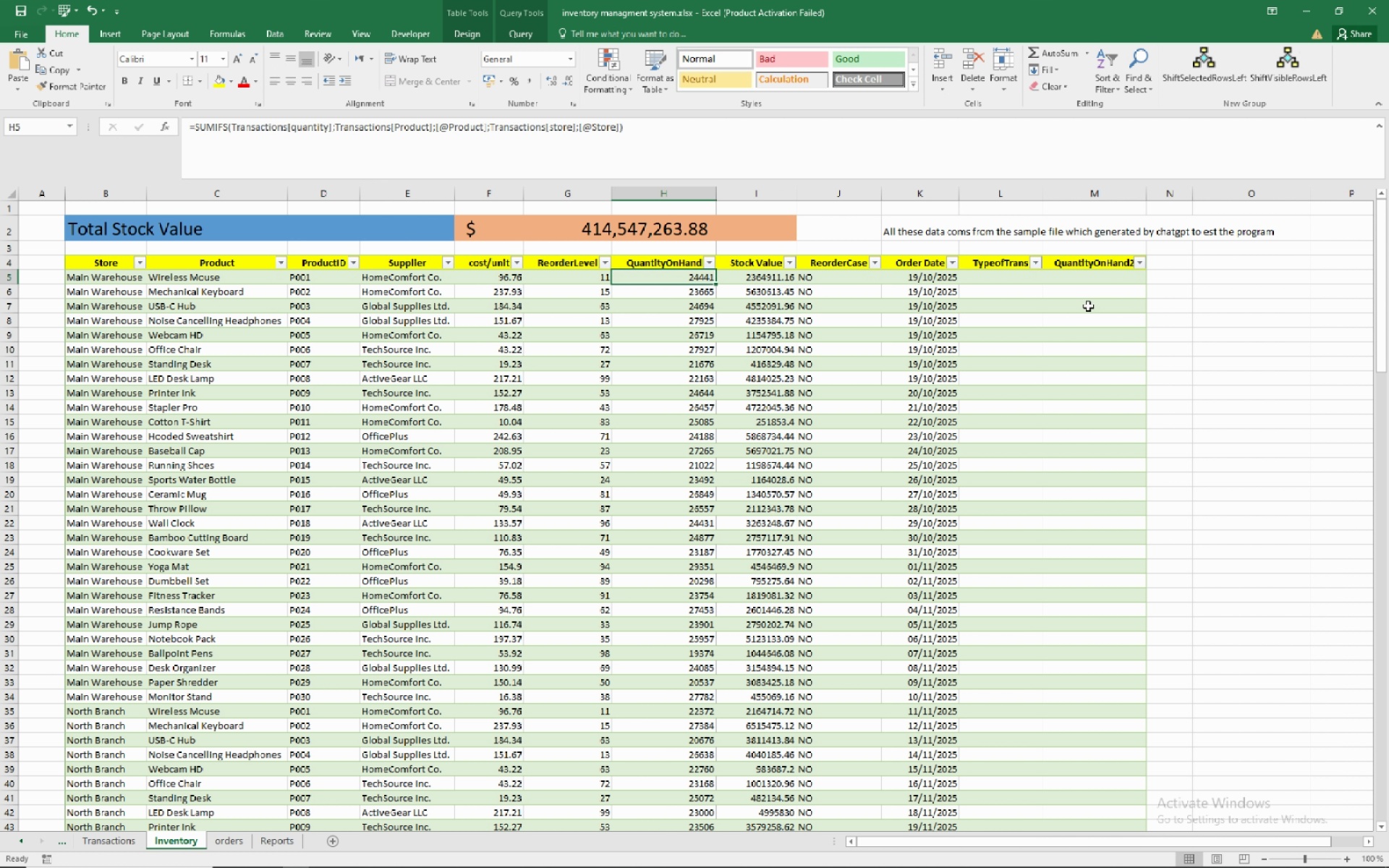 
mouse_move([1016, 265])
 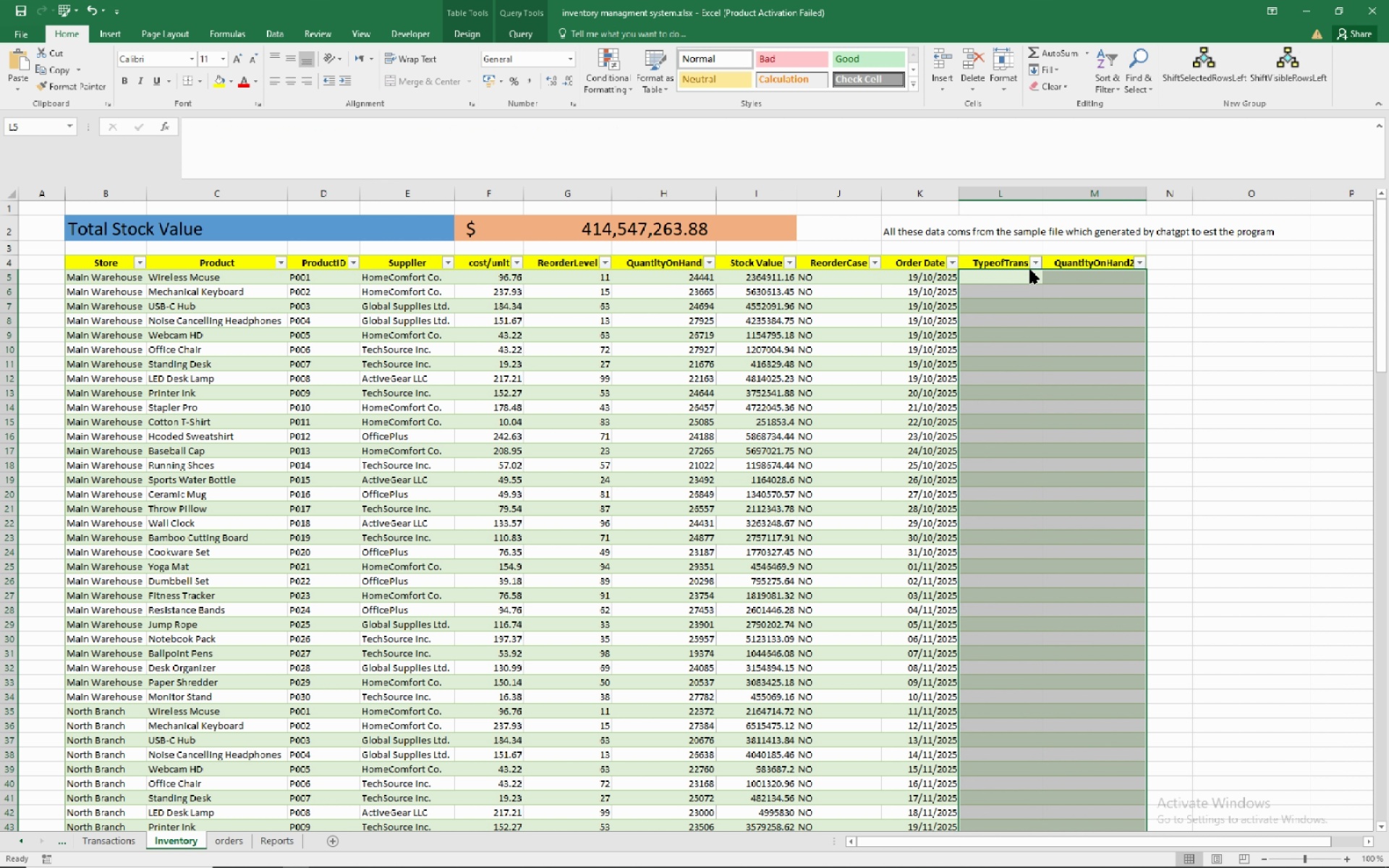 
right_click([1030, 270])
 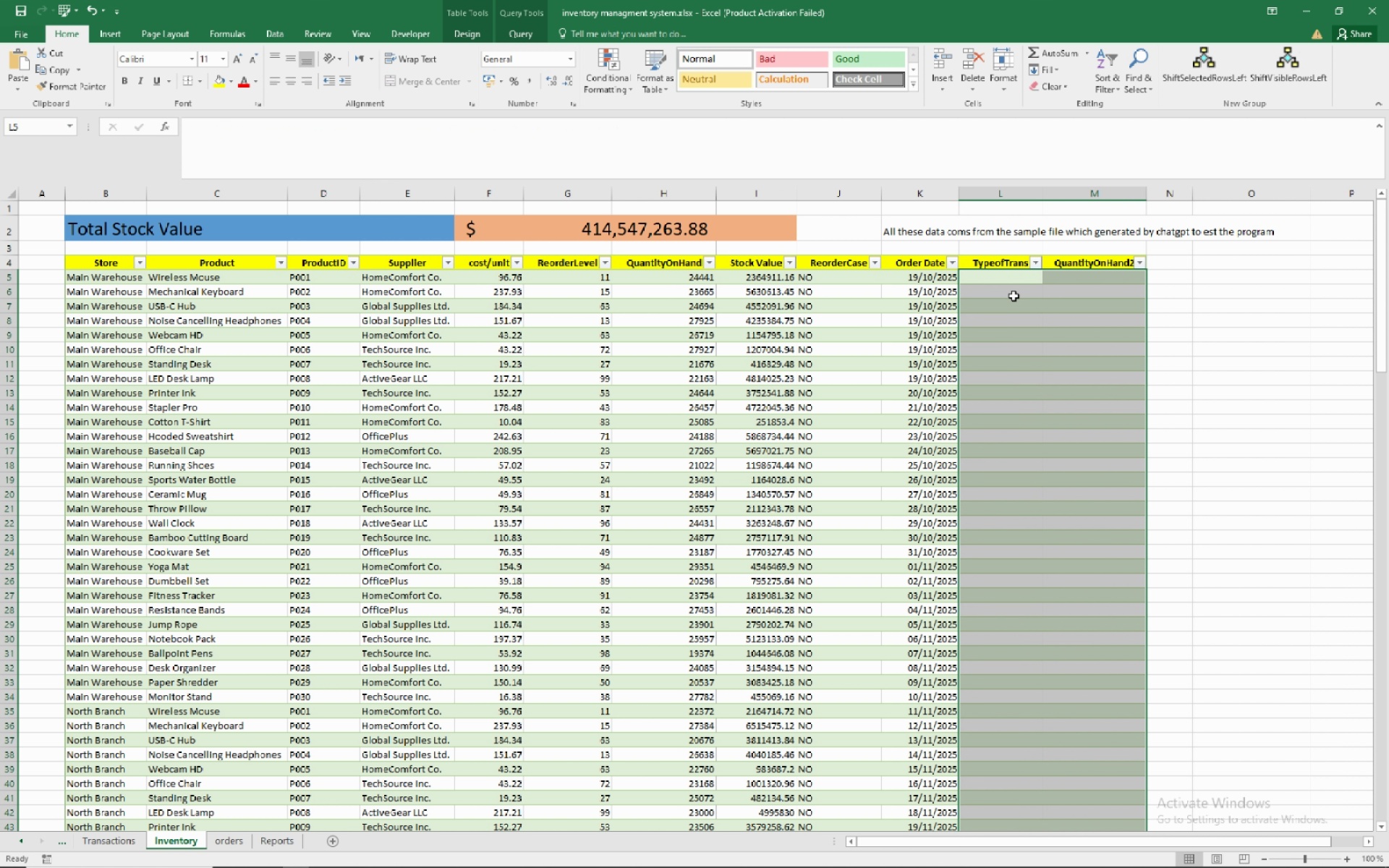 
right_click([1014, 296])
 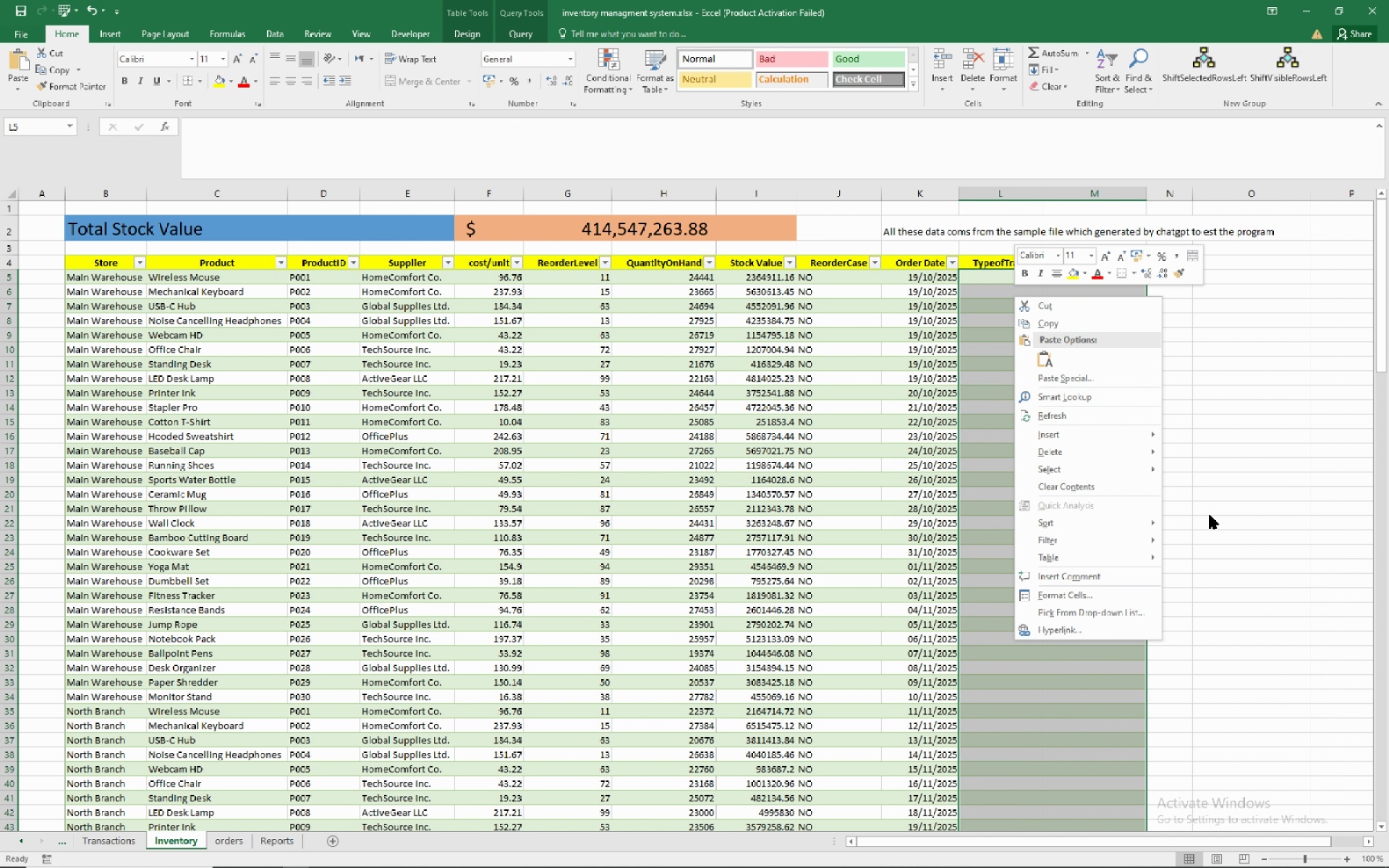 
mouse_move([1061, 448])
 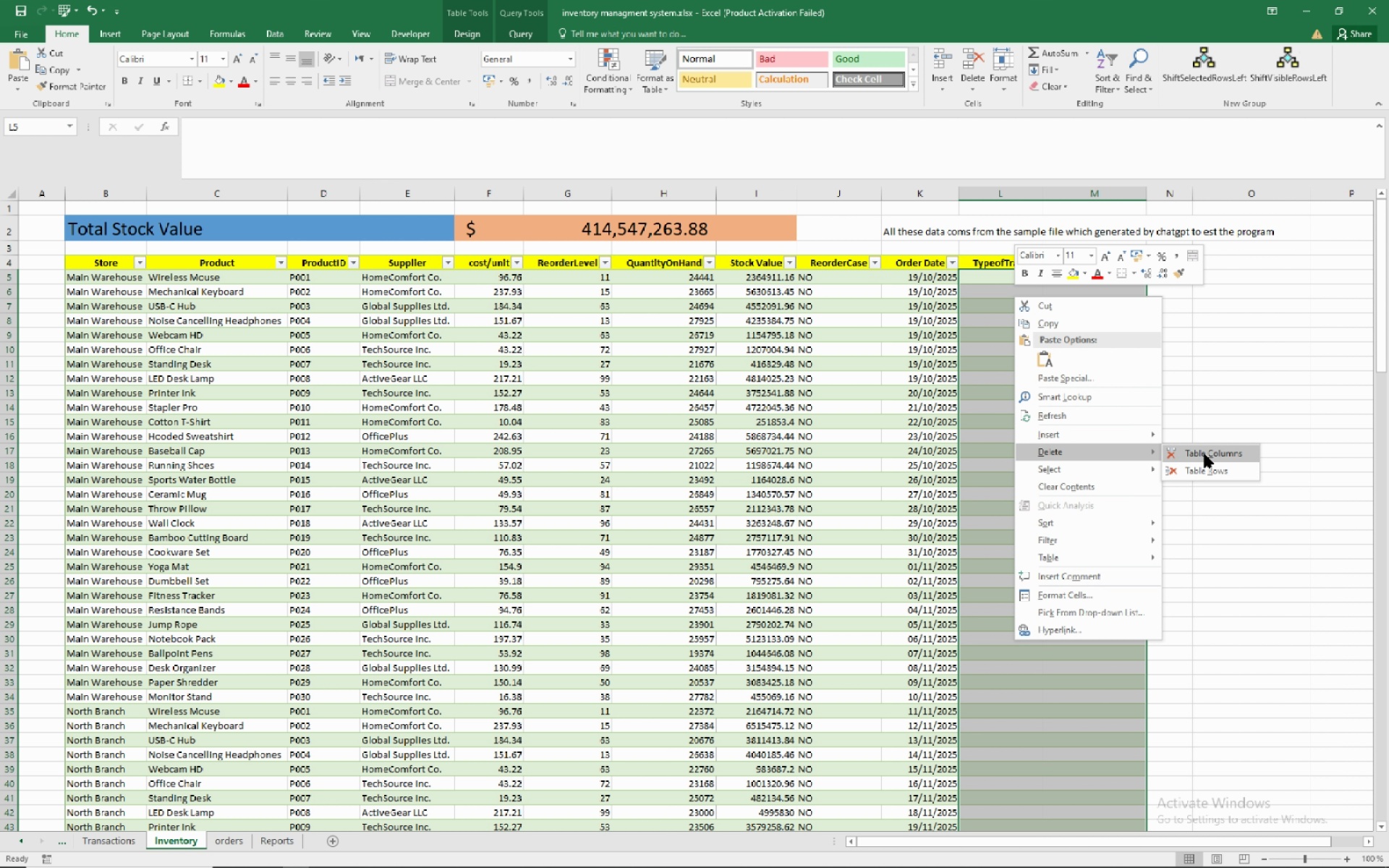 
left_click([1205, 454])
 